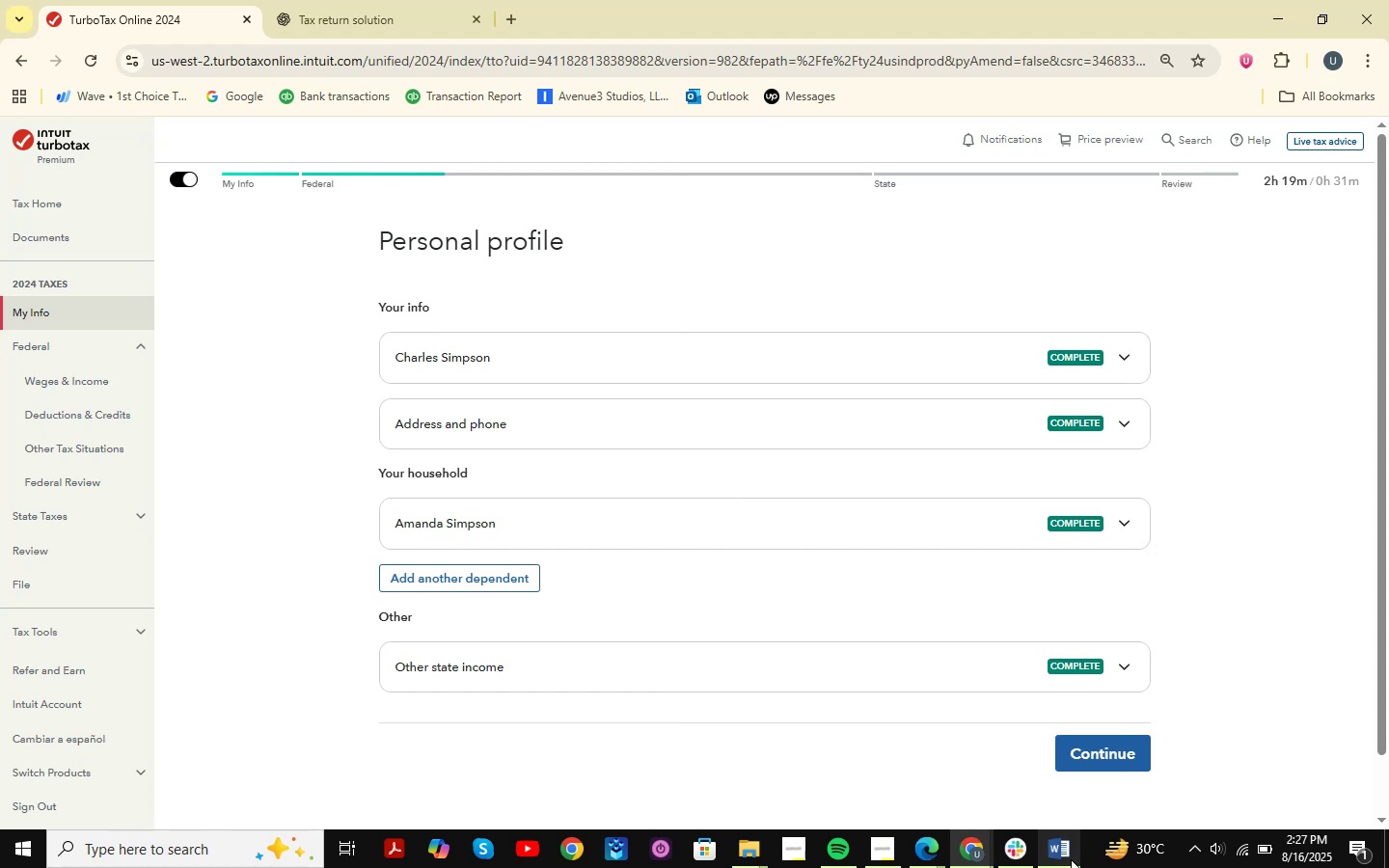 
left_click([1070, 859])
 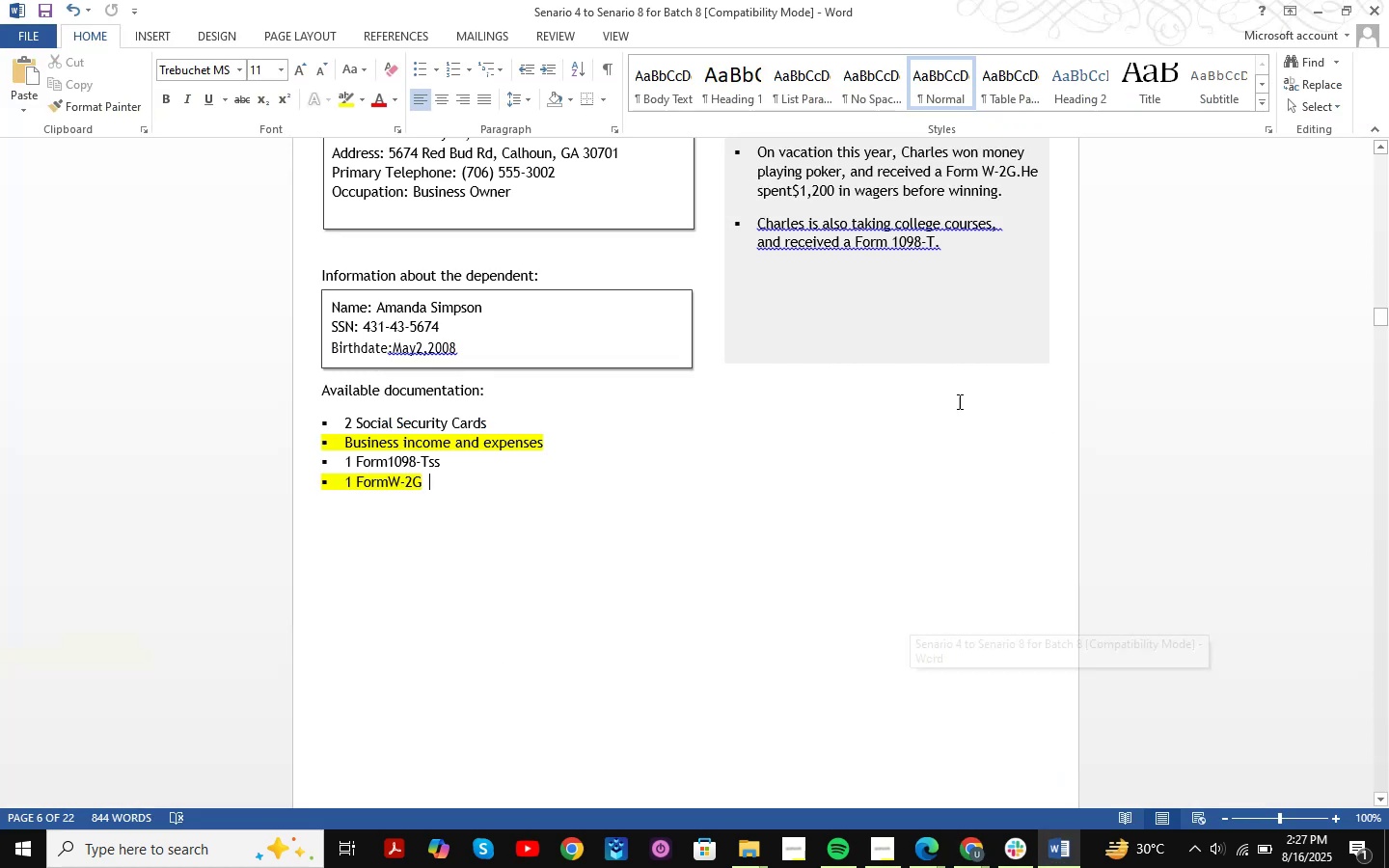 
scroll: coordinate [948, 272], scroll_direction: up, amount: 13.0
 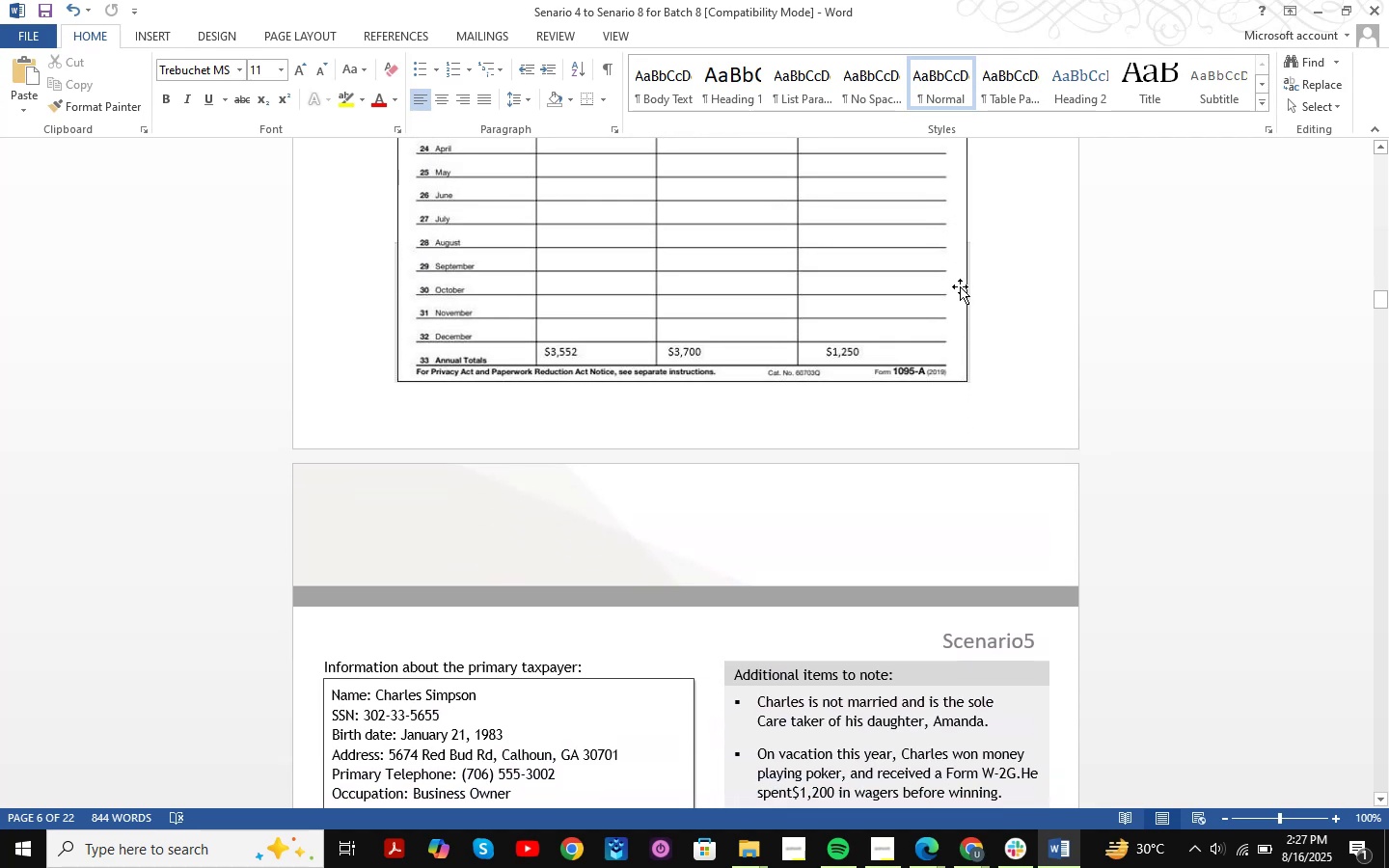 
scroll: coordinate [942, 312], scroll_direction: down, amount: 9.0
 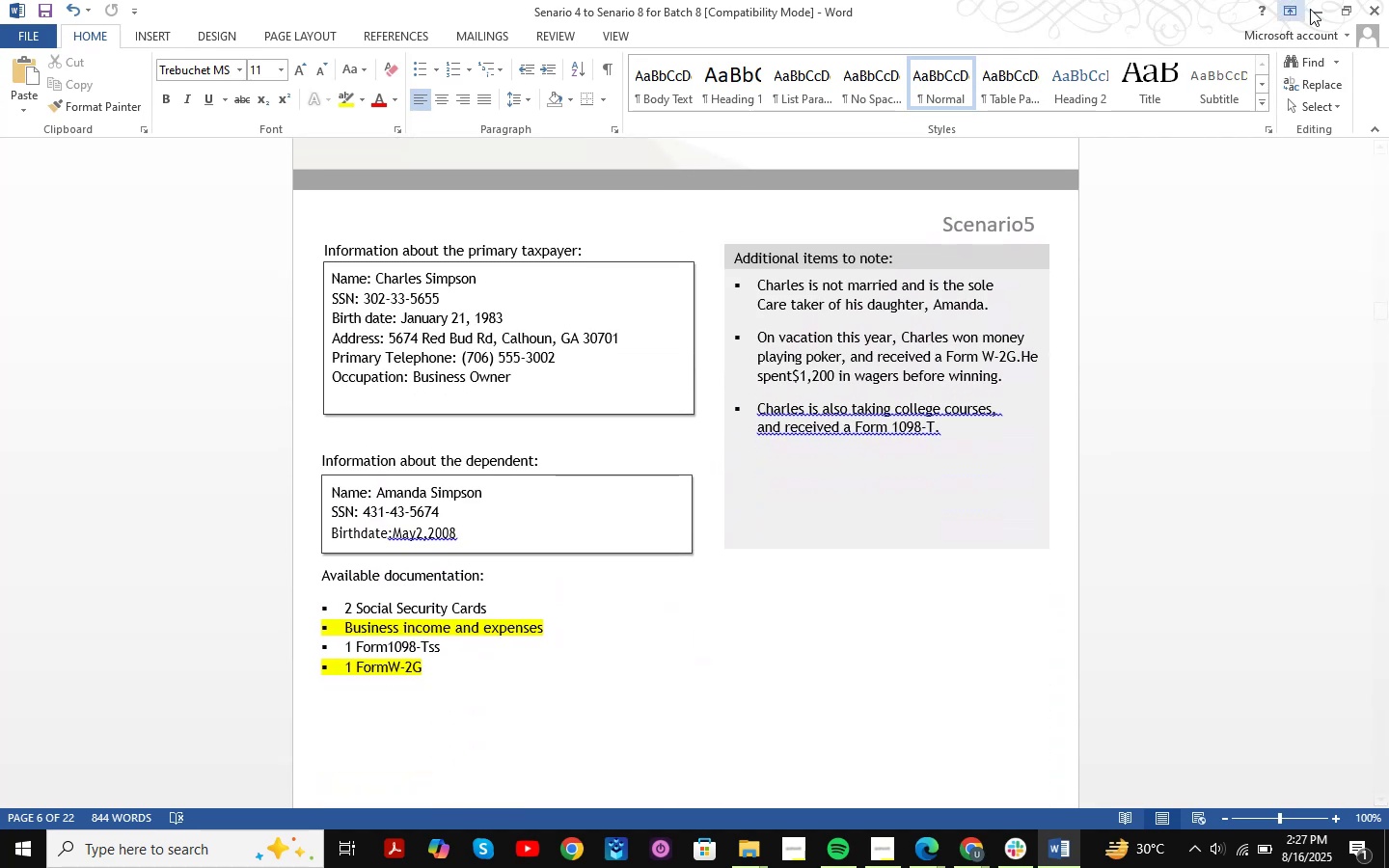 
left_click([1315, 9])
 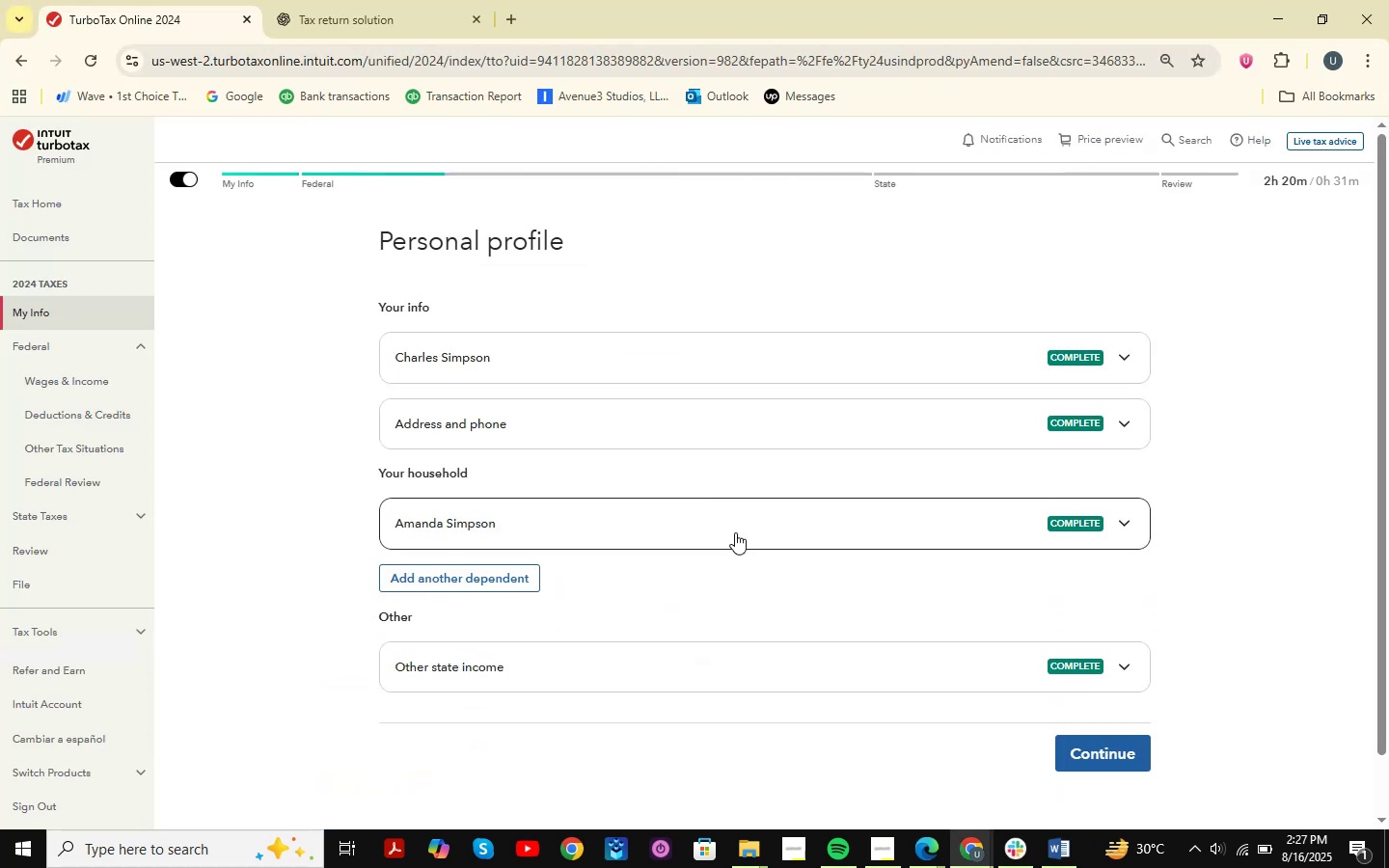 
scroll: coordinate [742, 392], scroll_direction: down, amount: 5.0
 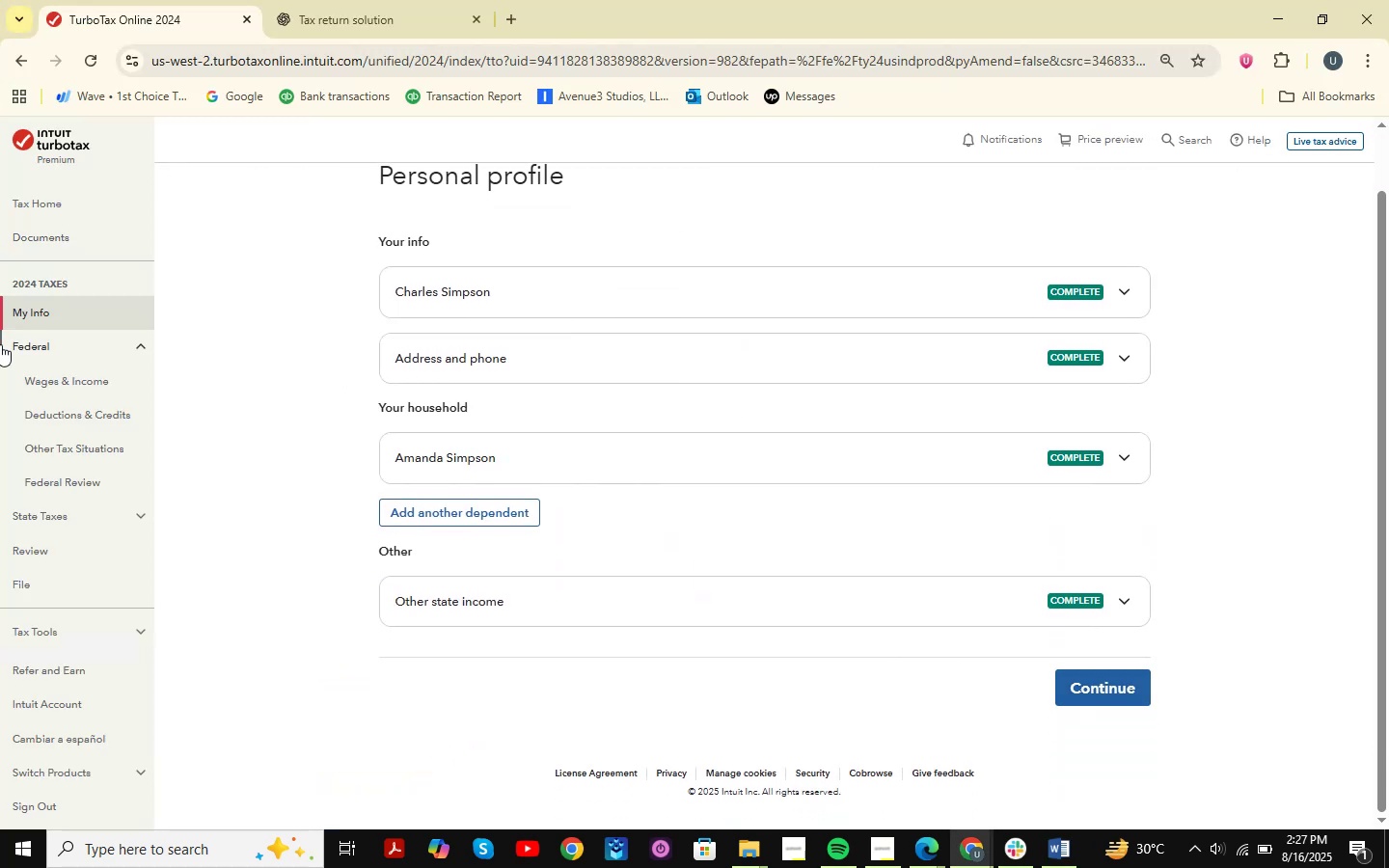 
wait(5.43)
 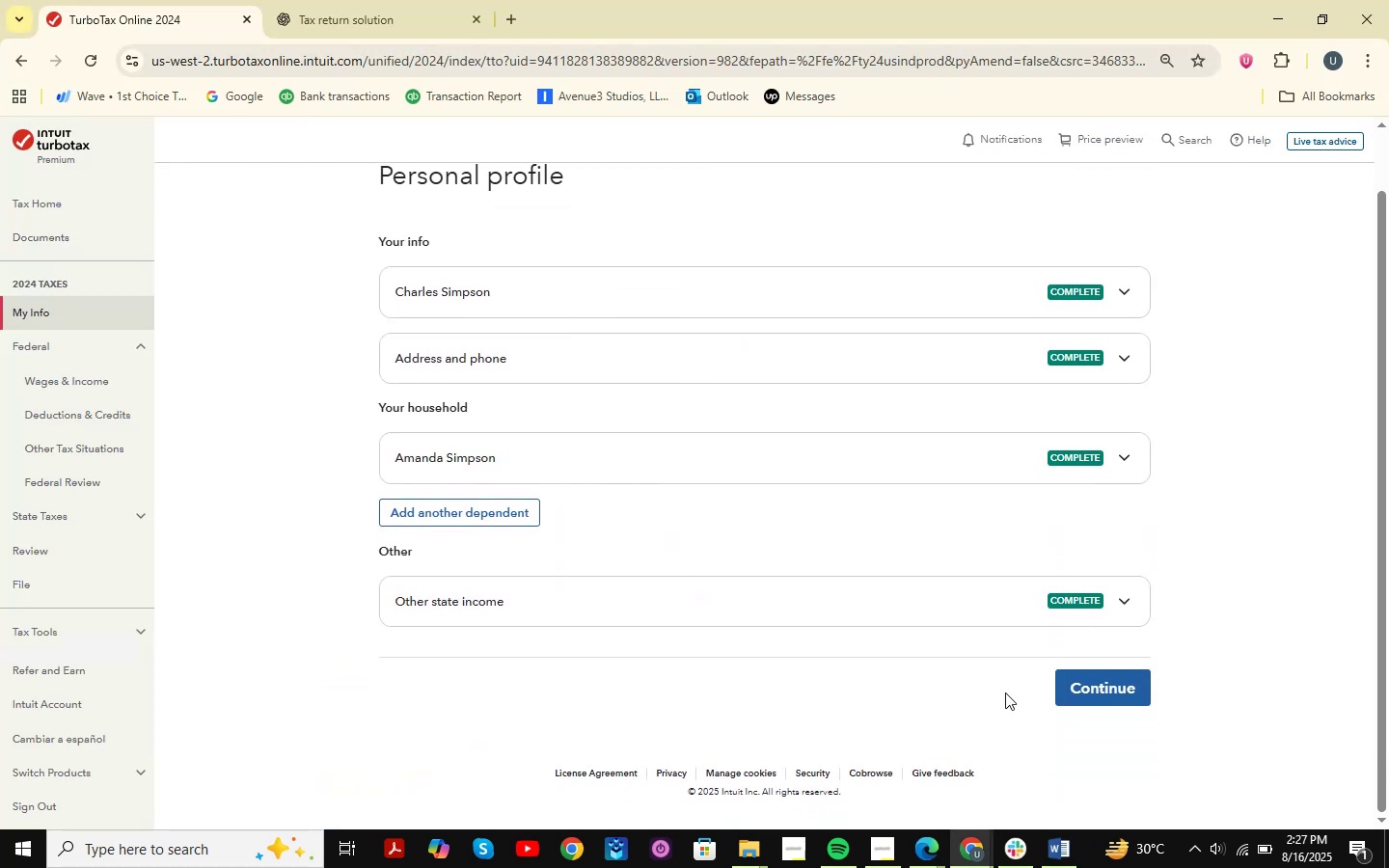 
left_click([1095, 677])
 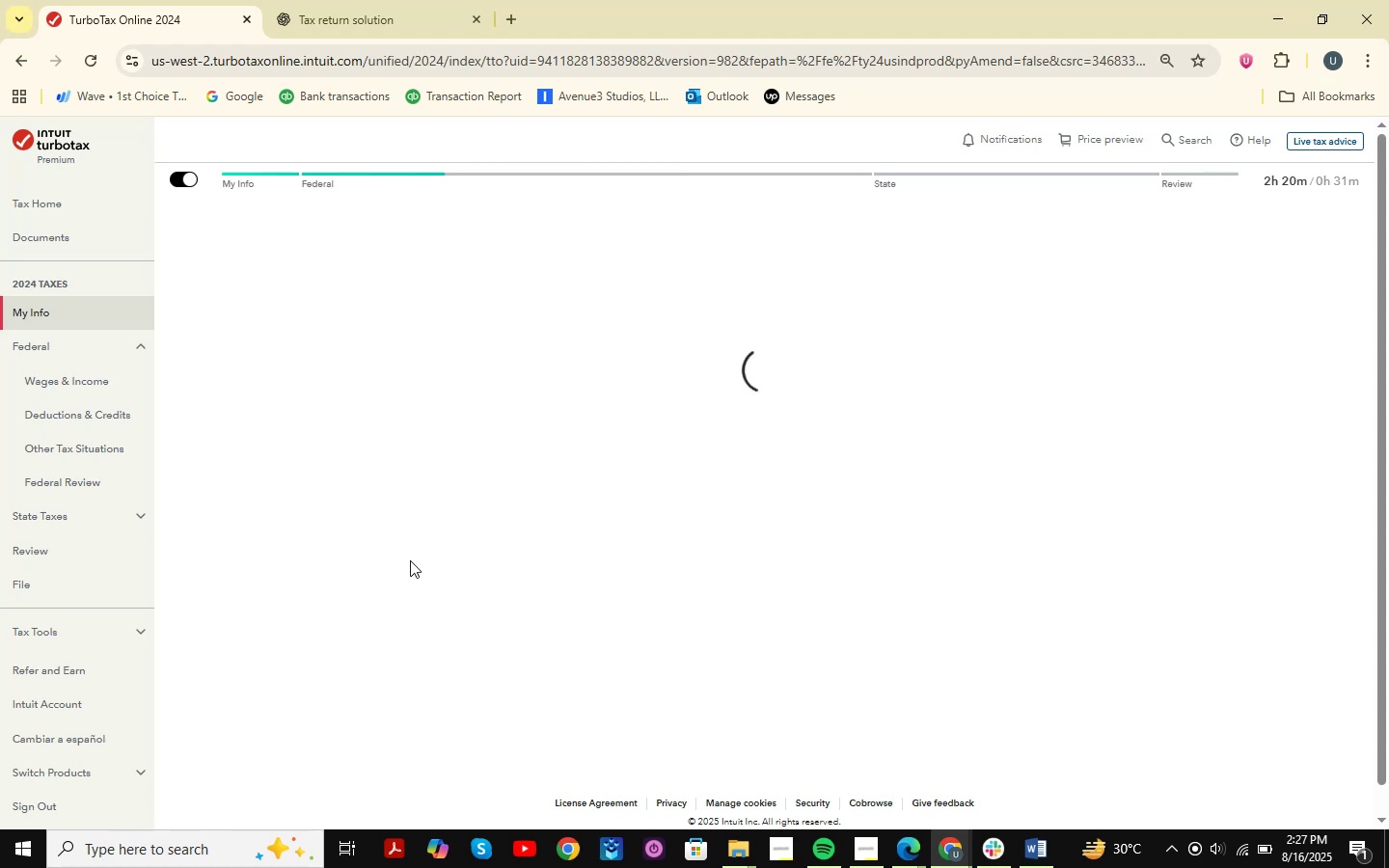 
wait(19.72)
 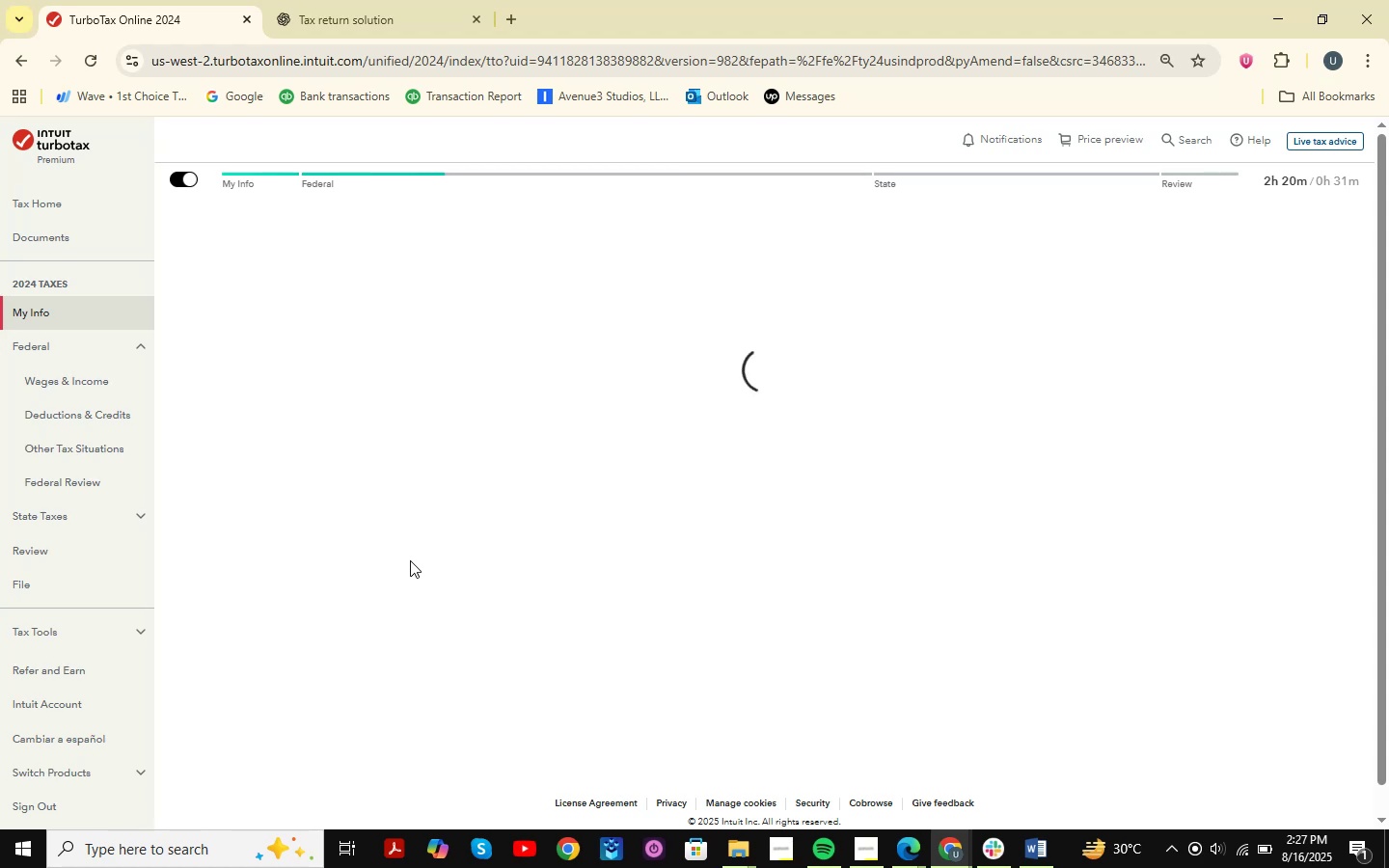 
scroll: coordinate [642, 499], scroll_direction: down, amount: 7.0
 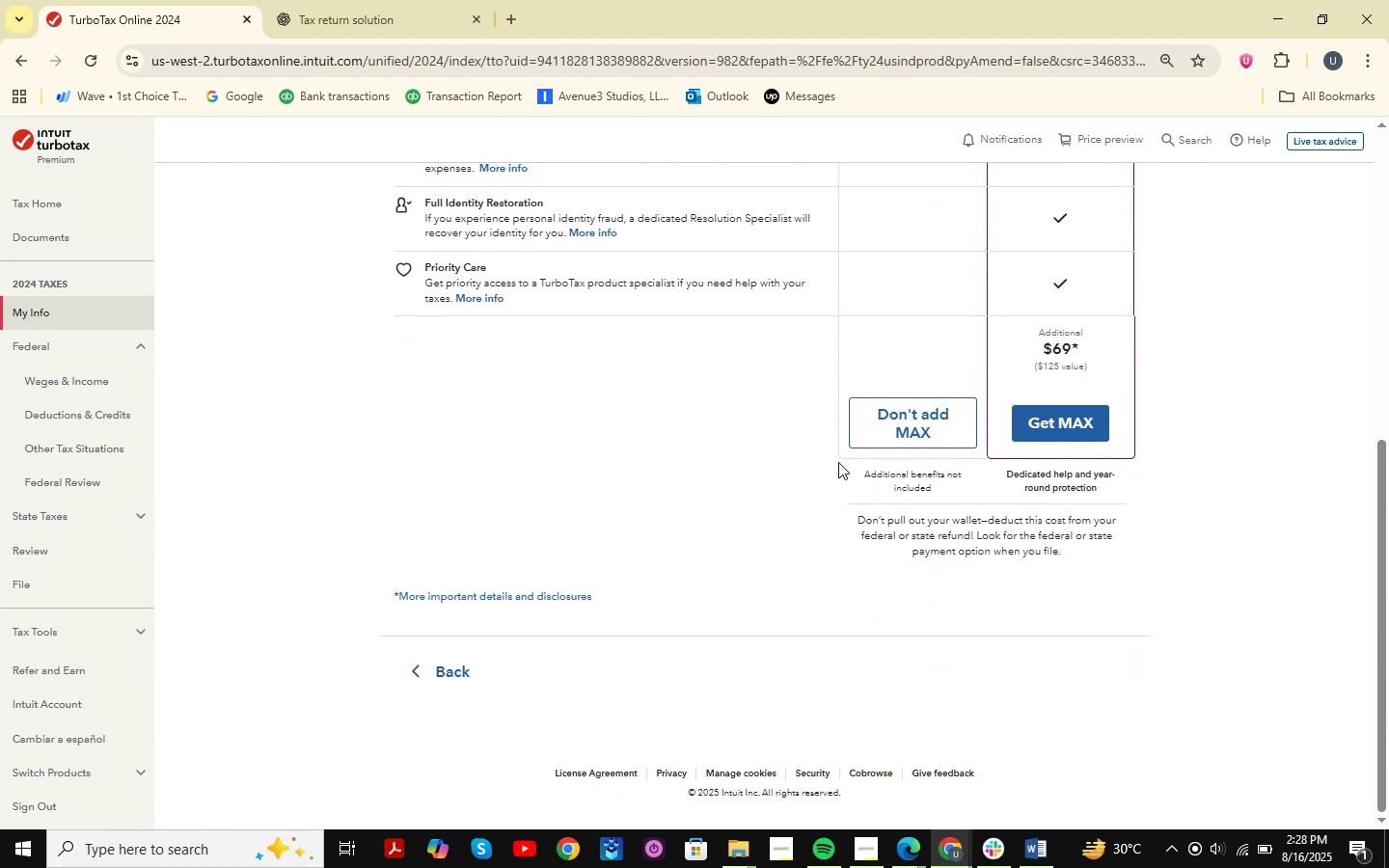 
left_click([874, 434])
 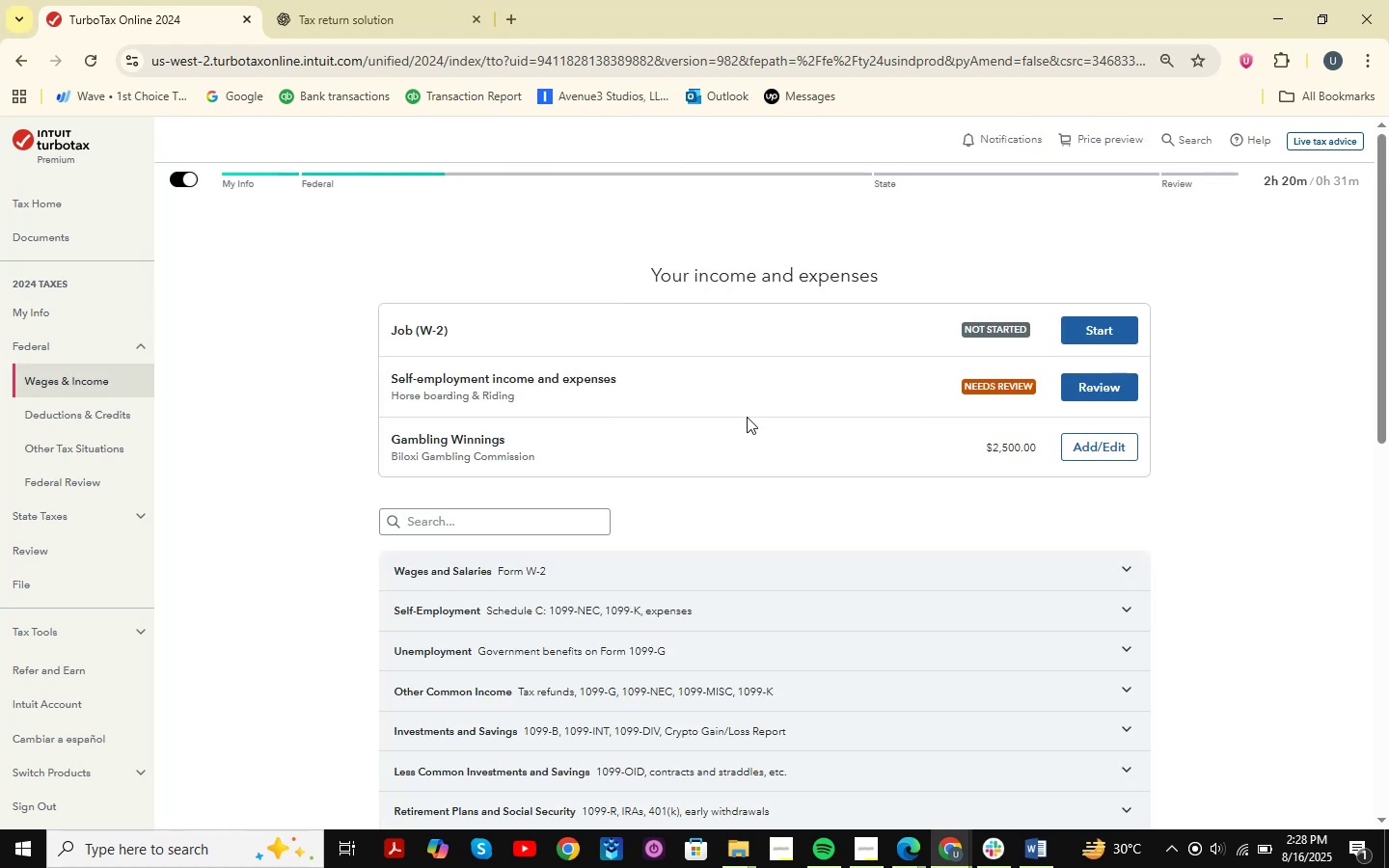 
wait(7.37)
 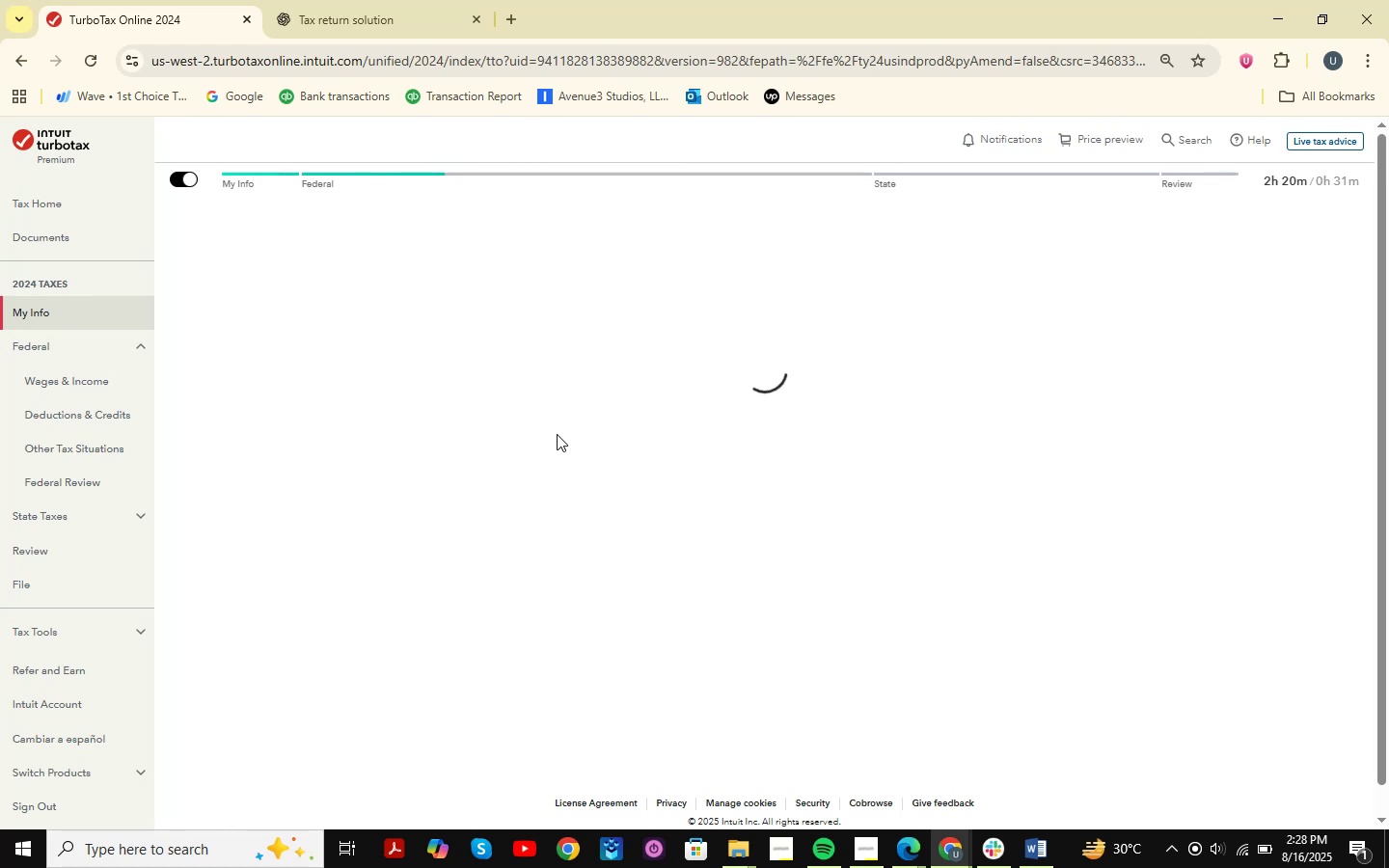 
scroll: coordinate [911, 646], scroll_direction: down, amount: 1.0
 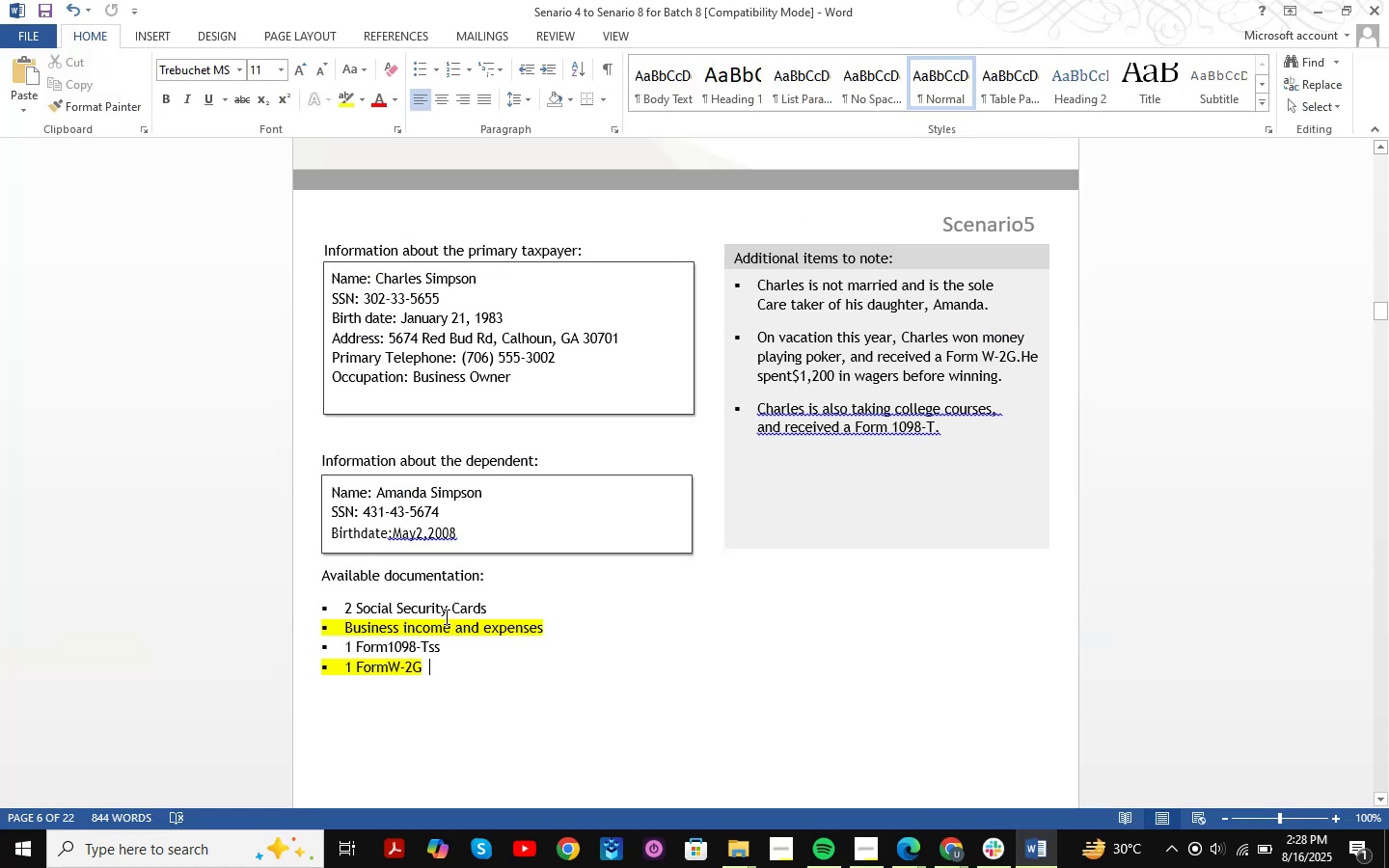 
left_click_drag(start_coordinate=[502, 608], to_coordinate=[347, 614])
 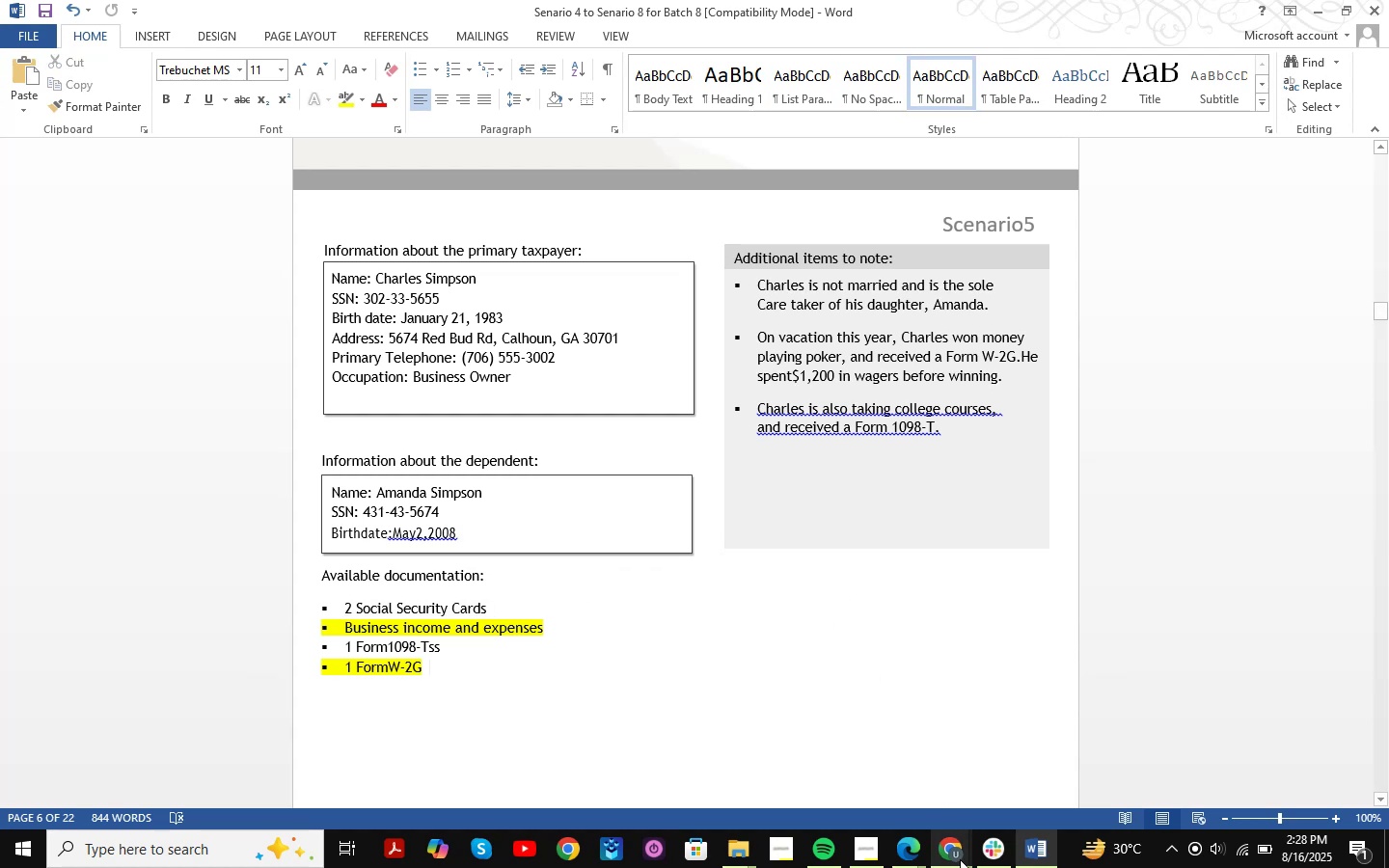 
double_click([1044, 738])
 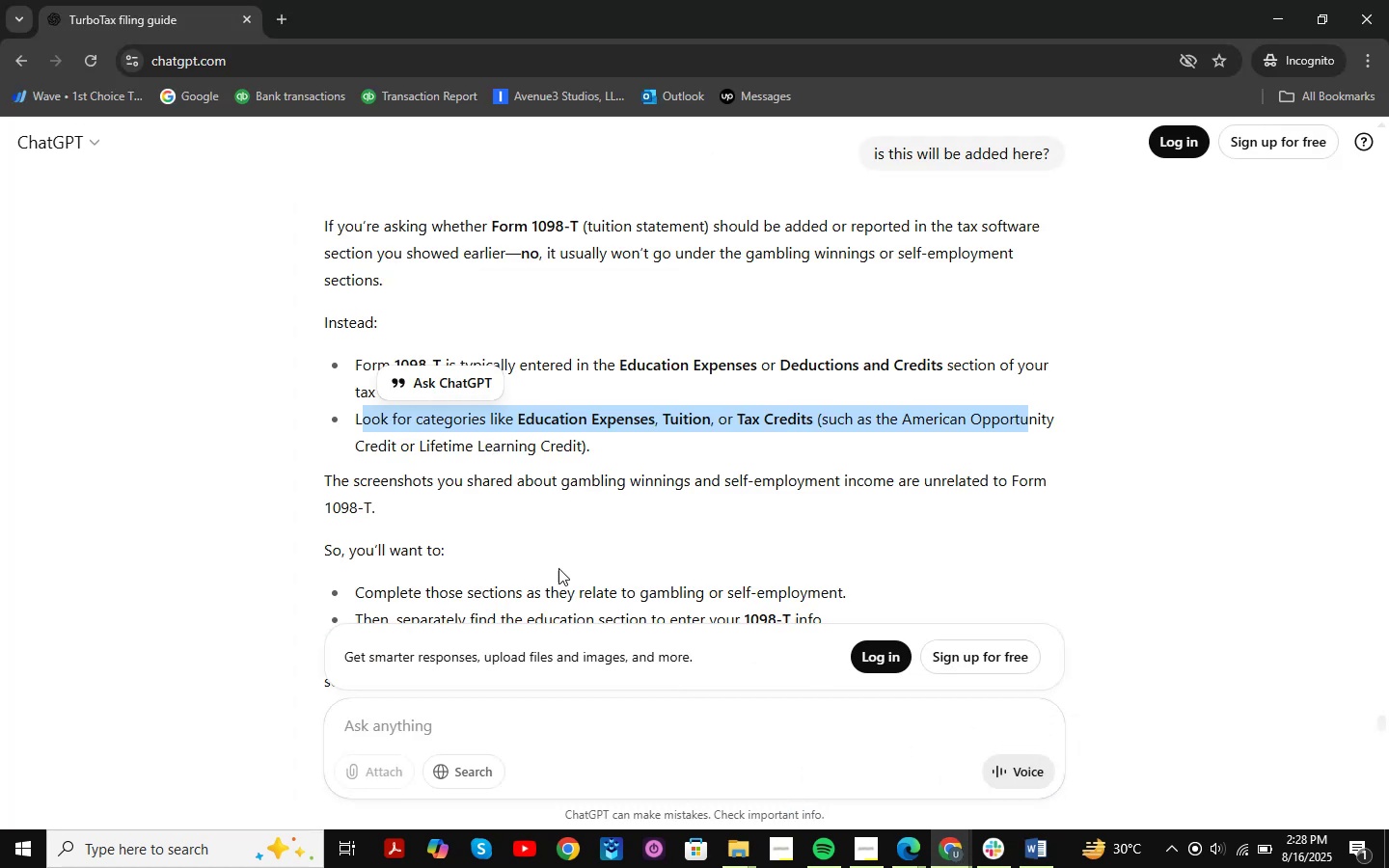 
scroll: coordinate [725, 552], scroll_direction: down, amount: 17.0
 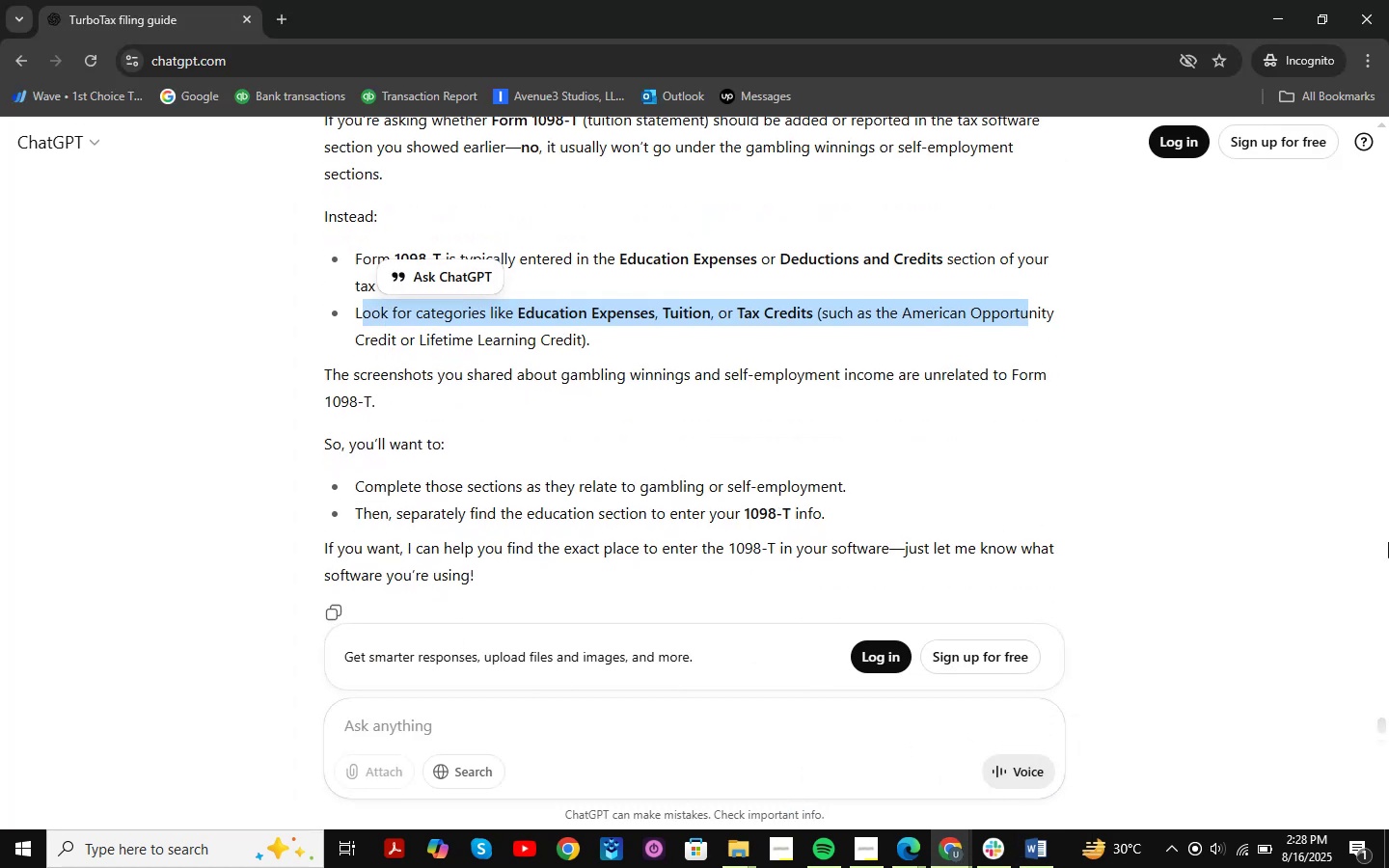 
left_click([496, 729])
 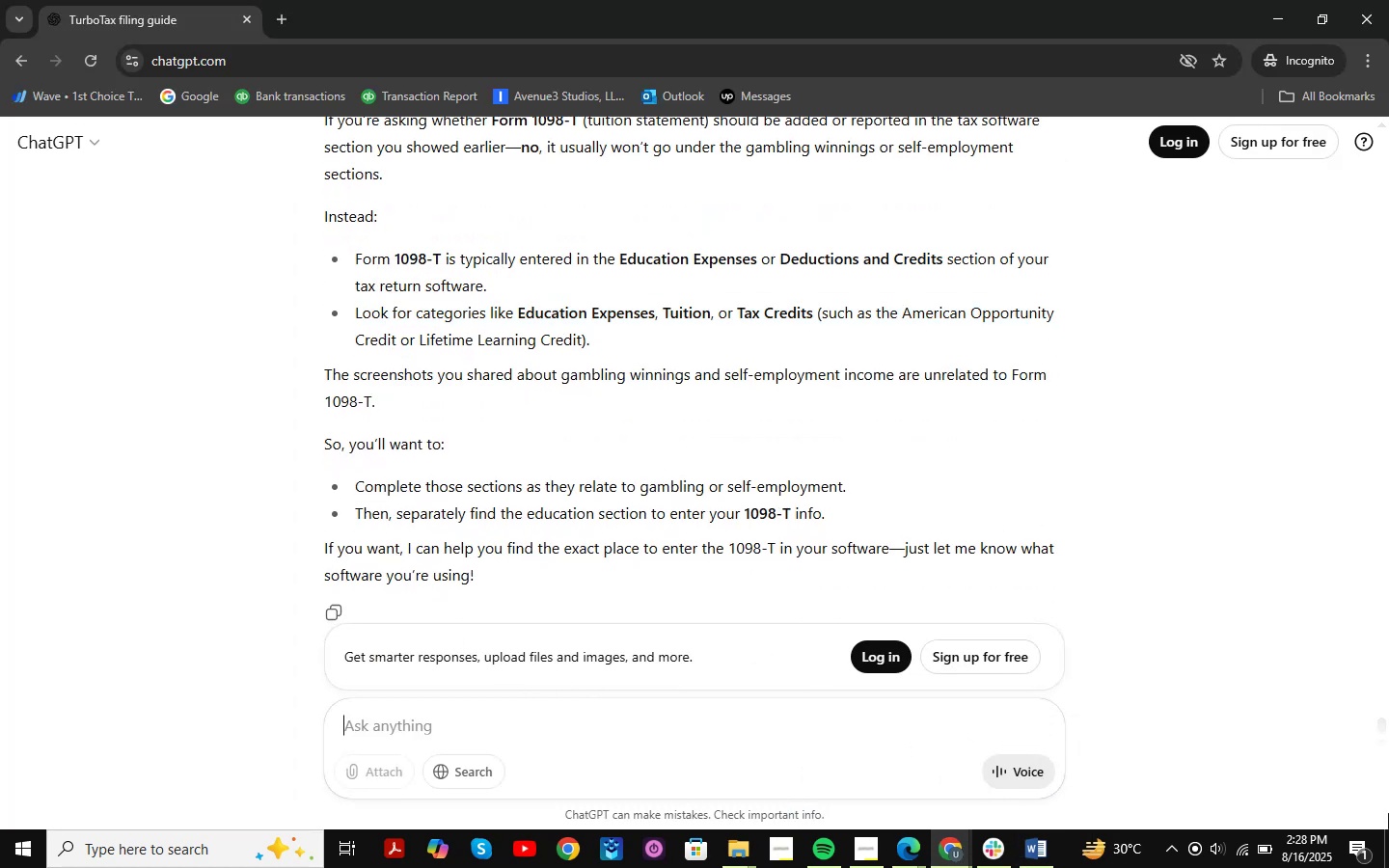 
type(what is 2 socal )
key(Backspace)
key(Backspace)
key(Backspace)
key(Backspace)
type(cial security card )
key(Backspace)
type(a)
key(Backspace)
type( and what )
 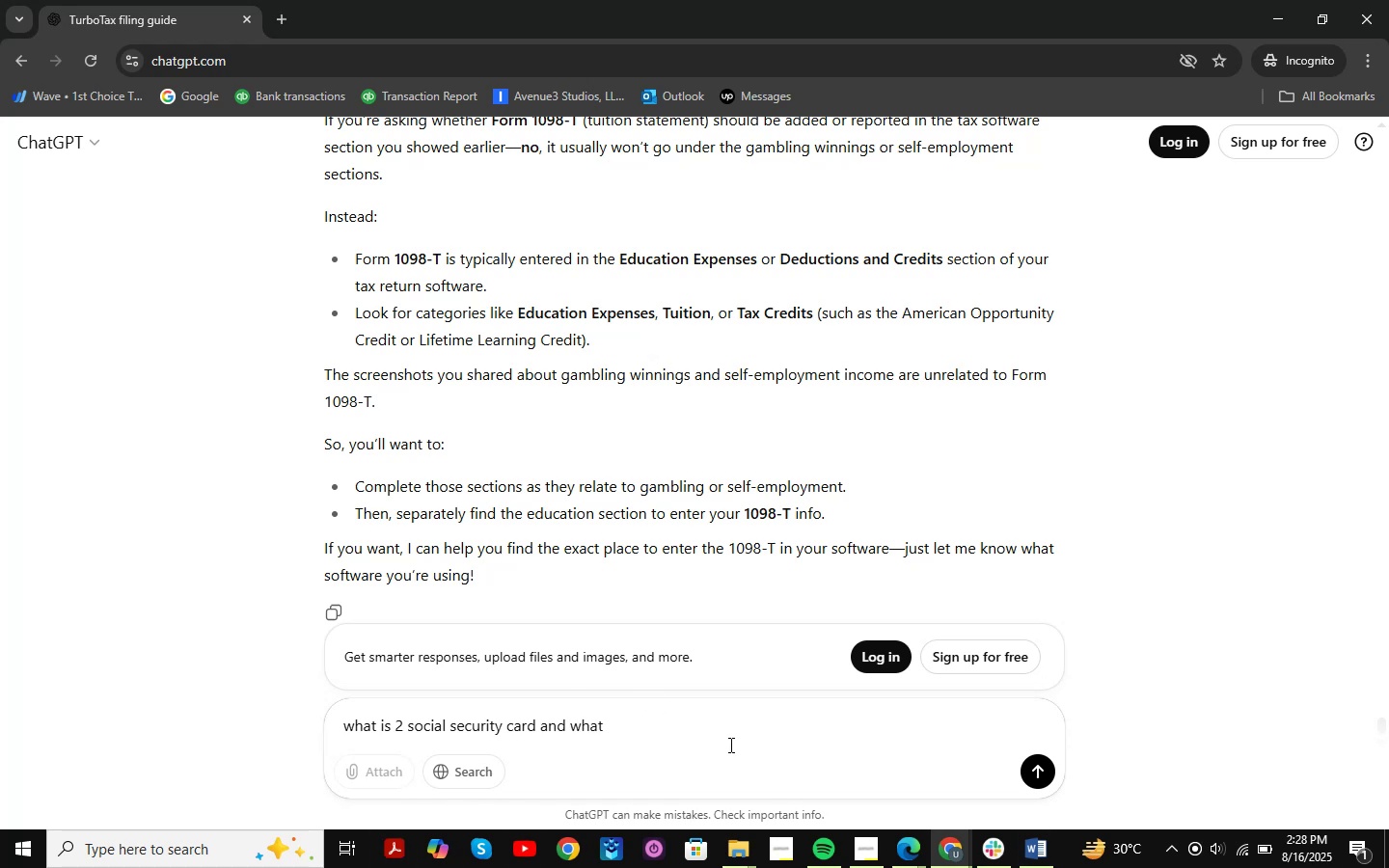 
type(role p)
key(Backspace)
type(they play in my return )
key(Backspace)
type(/)
 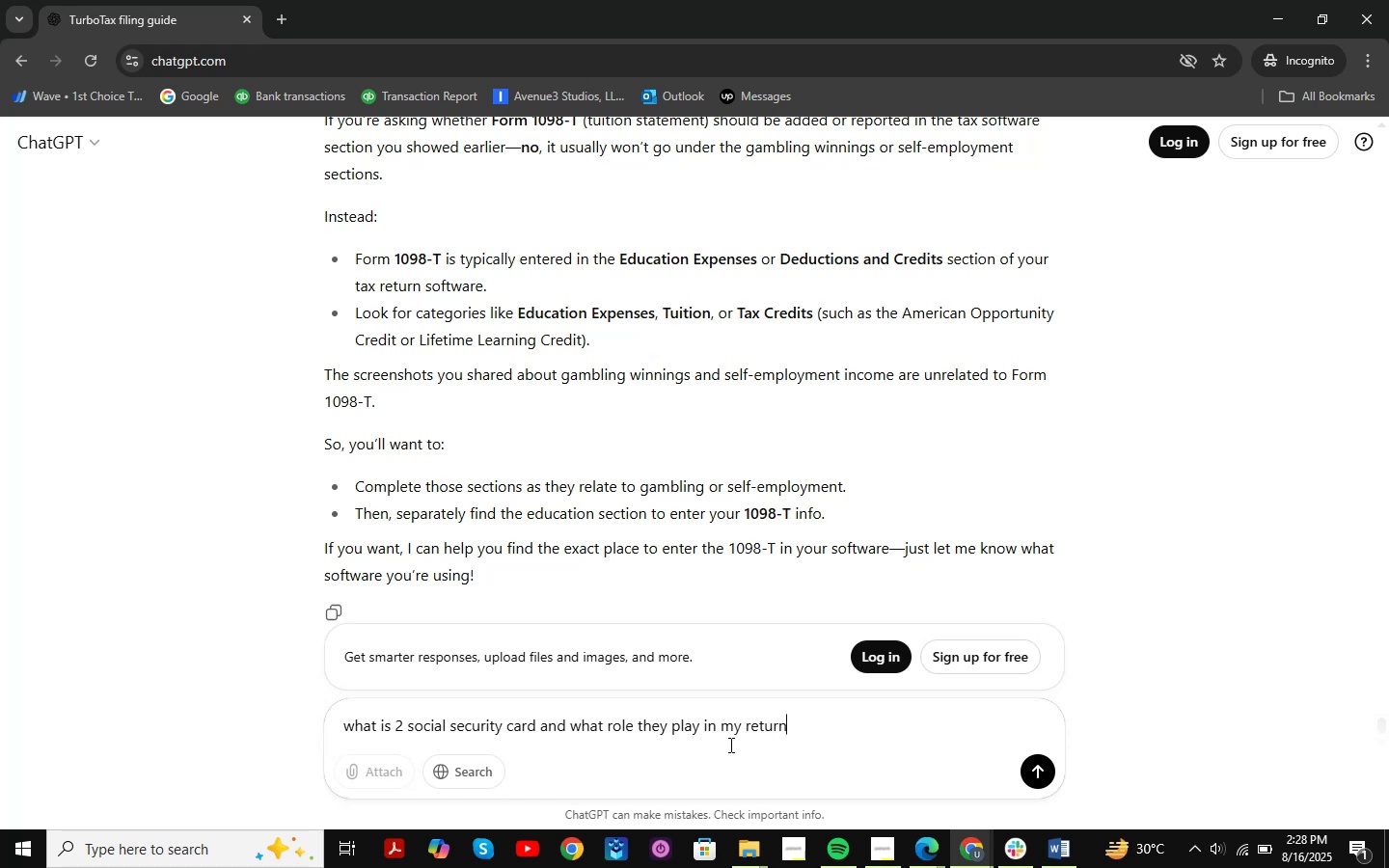 
key(Enter)
 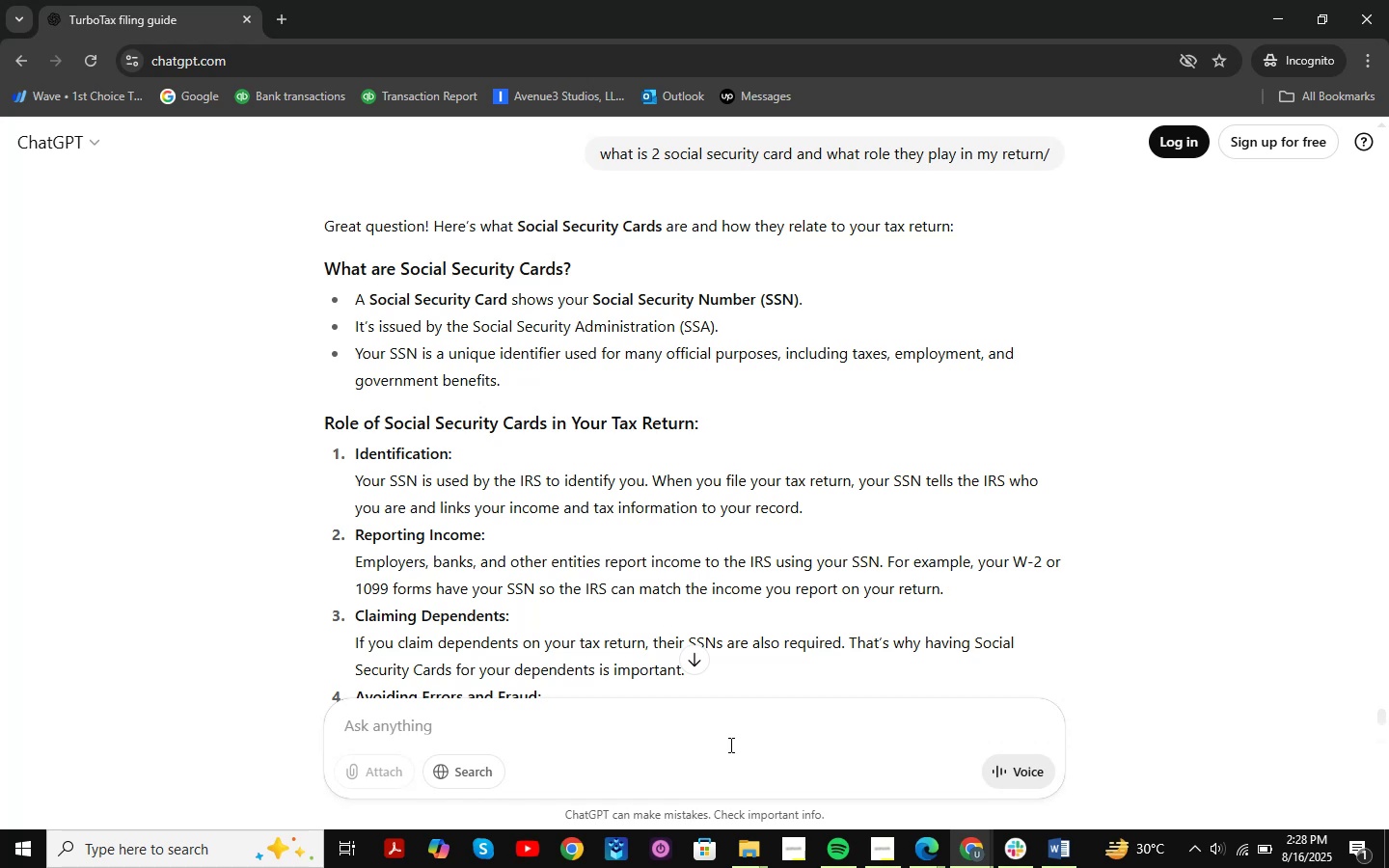 
wait(14.27)
 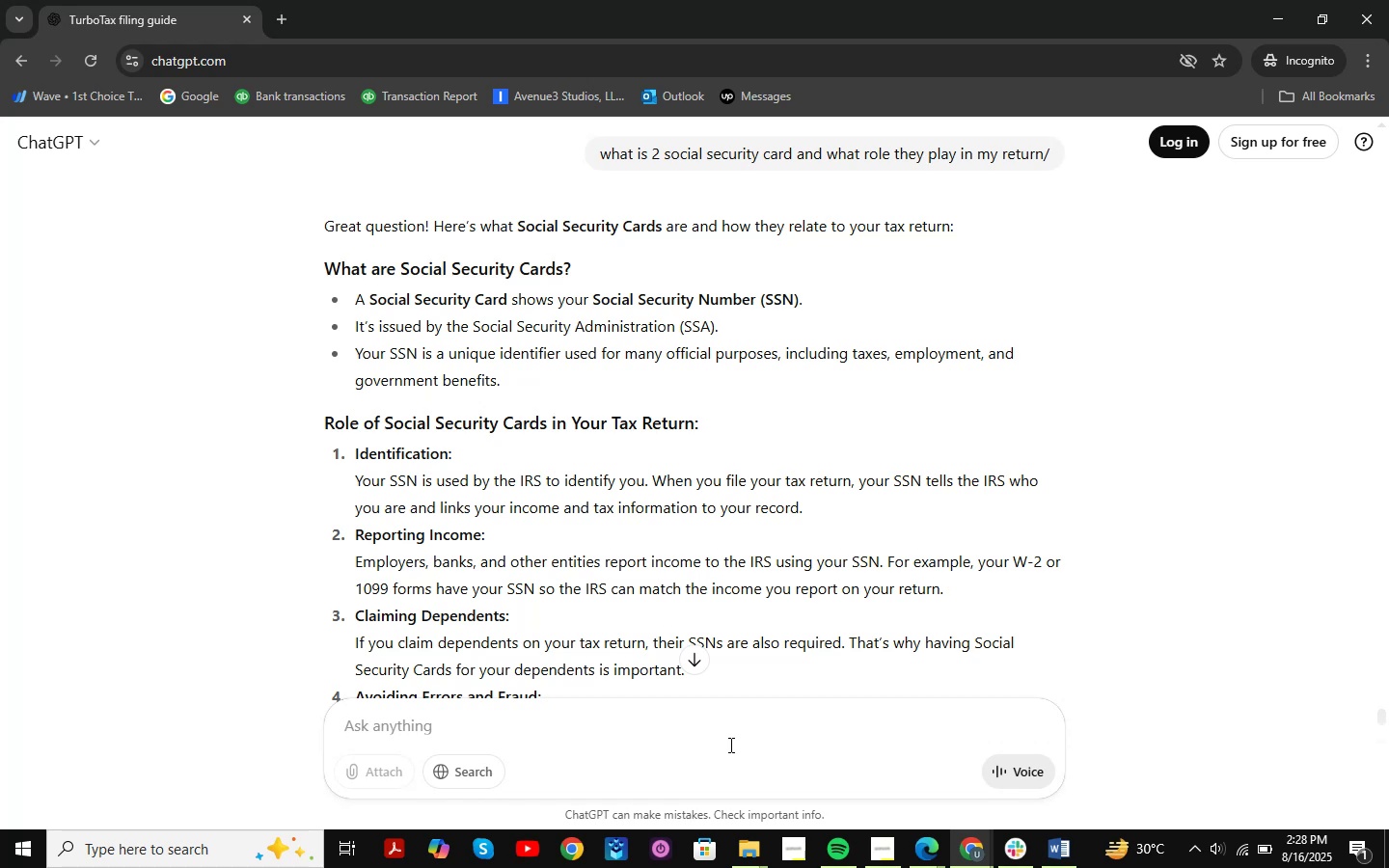 
scroll: coordinate [503, 308], scroll_direction: down, amount: 2.0
 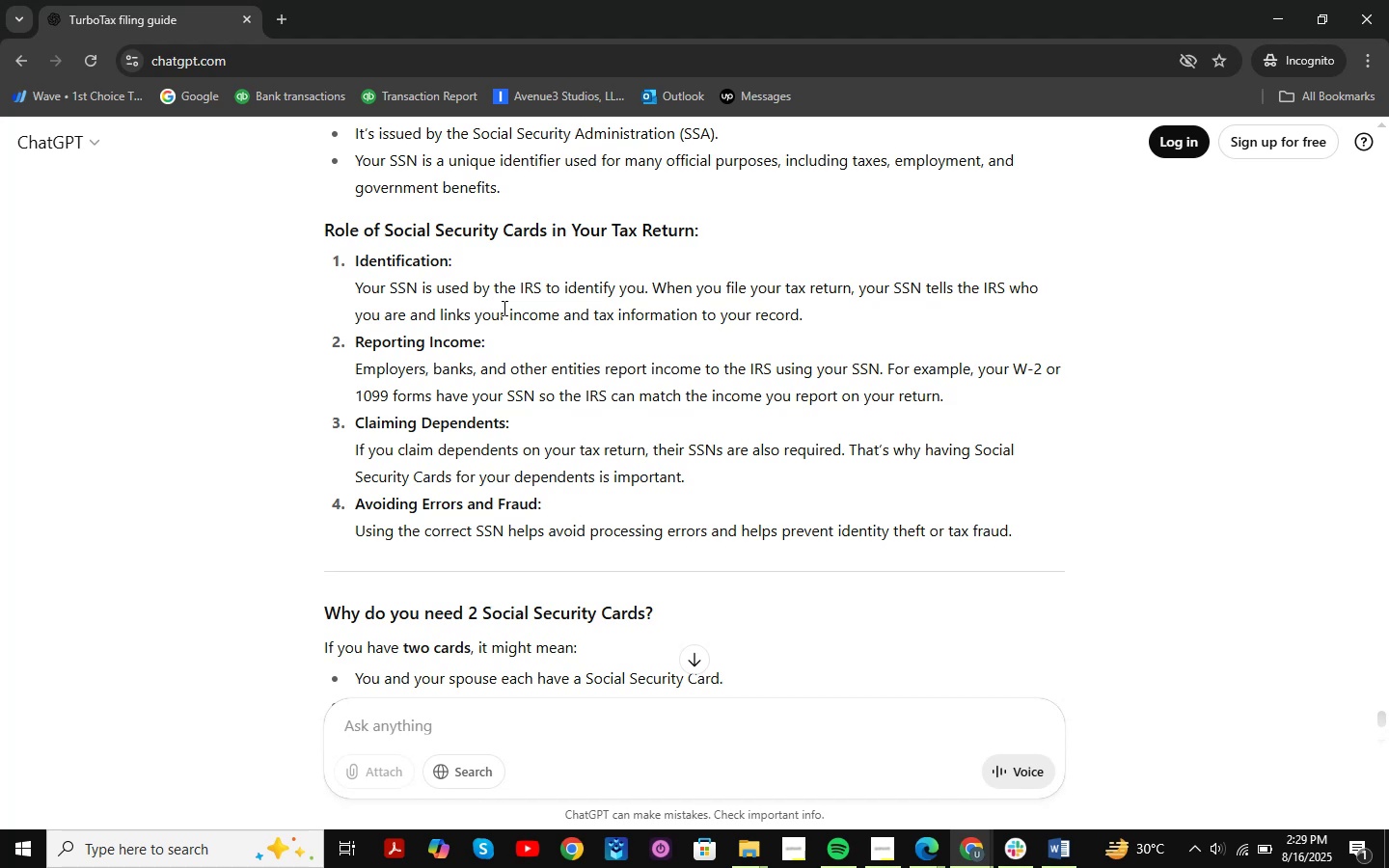 
wait(7.42)
 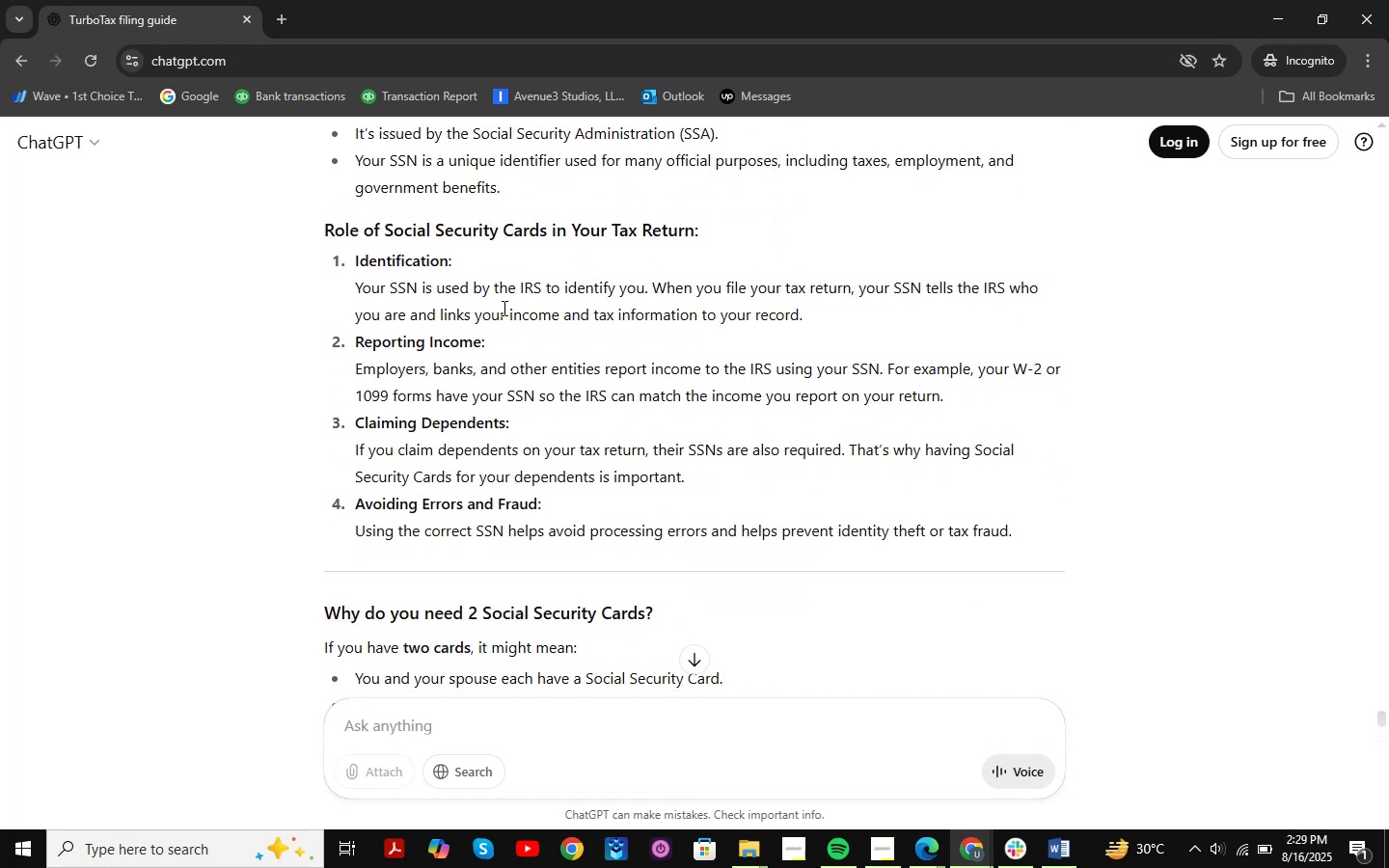 
scroll: coordinate [506, 296], scroll_direction: down, amount: 2.0
 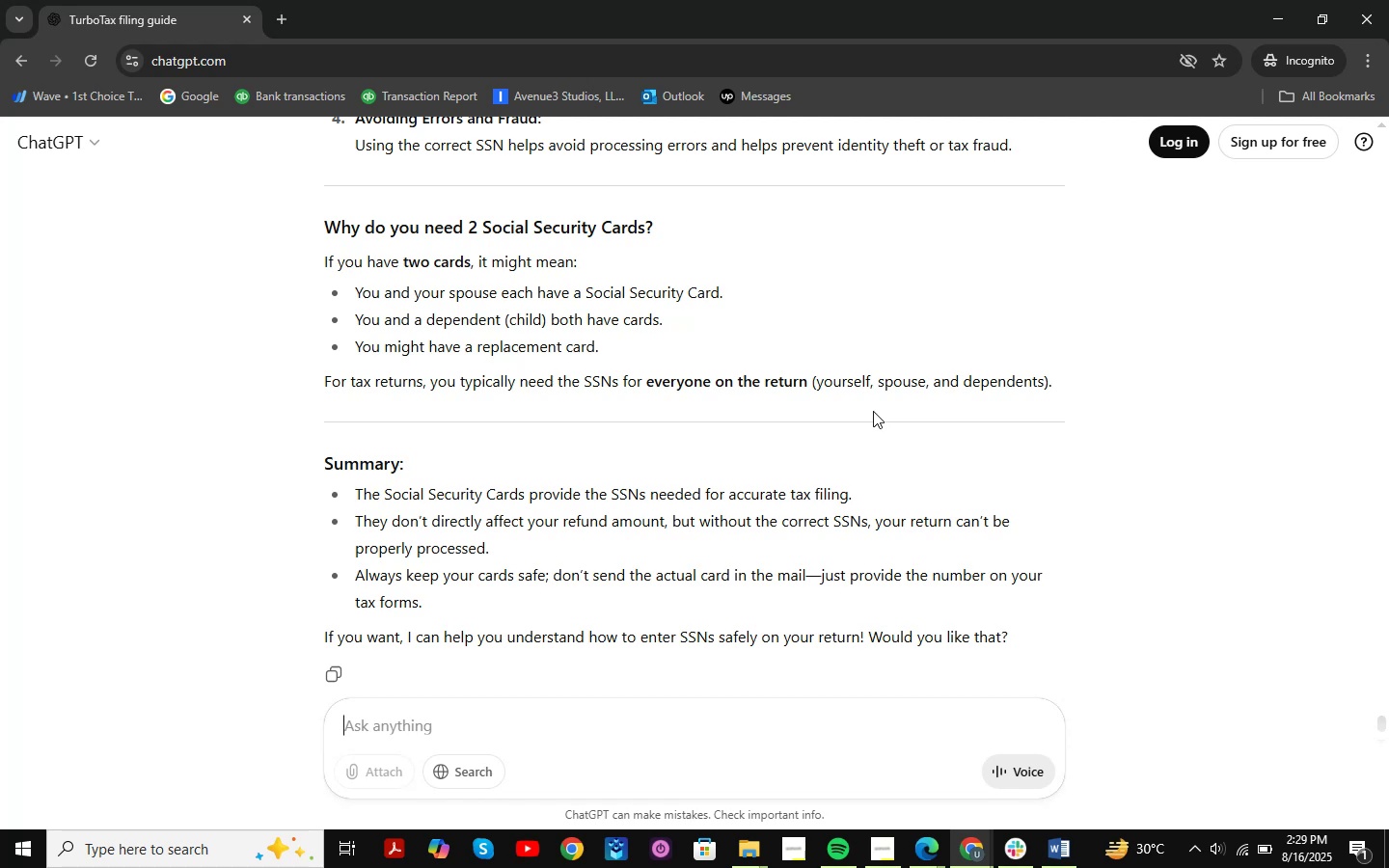 
wait(22.98)
 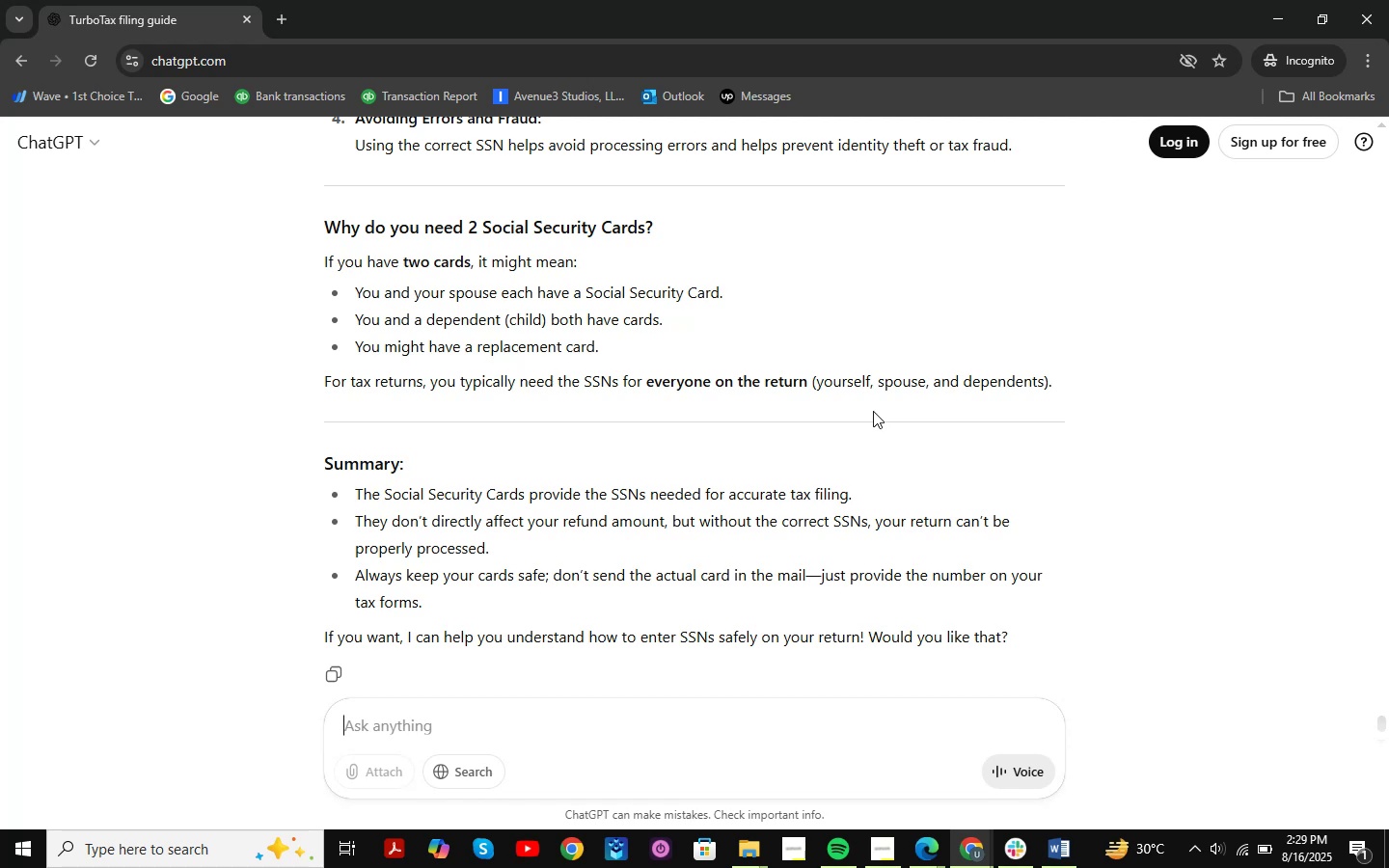 
scroll: coordinate [873, 411], scroll_direction: down, amount: 3.0
 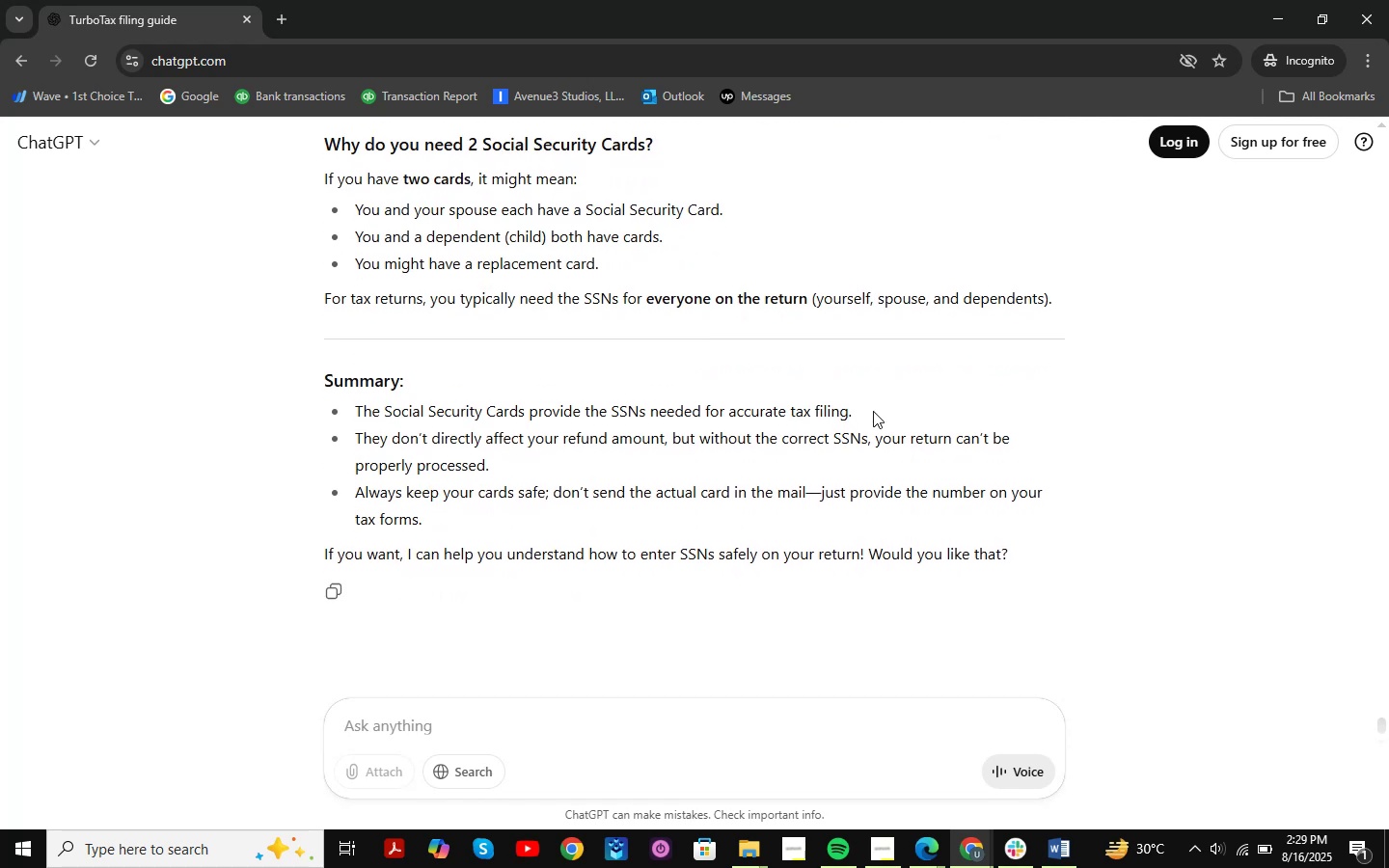 
scroll: coordinate [873, 411], scroll_direction: up, amount: 2.0
 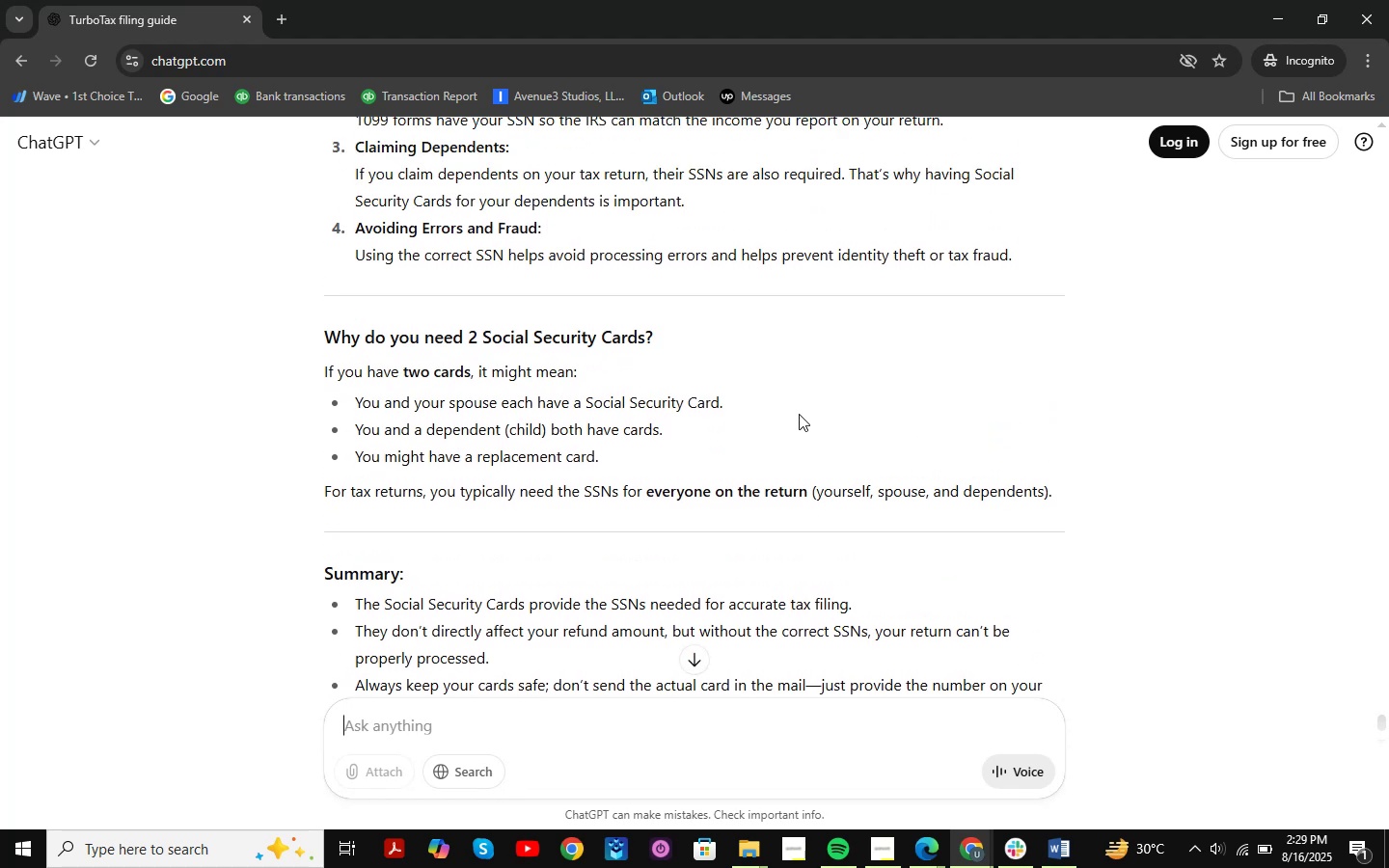 
scroll: coordinate [765, 390], scroll_direction: none, amount: 0.0
 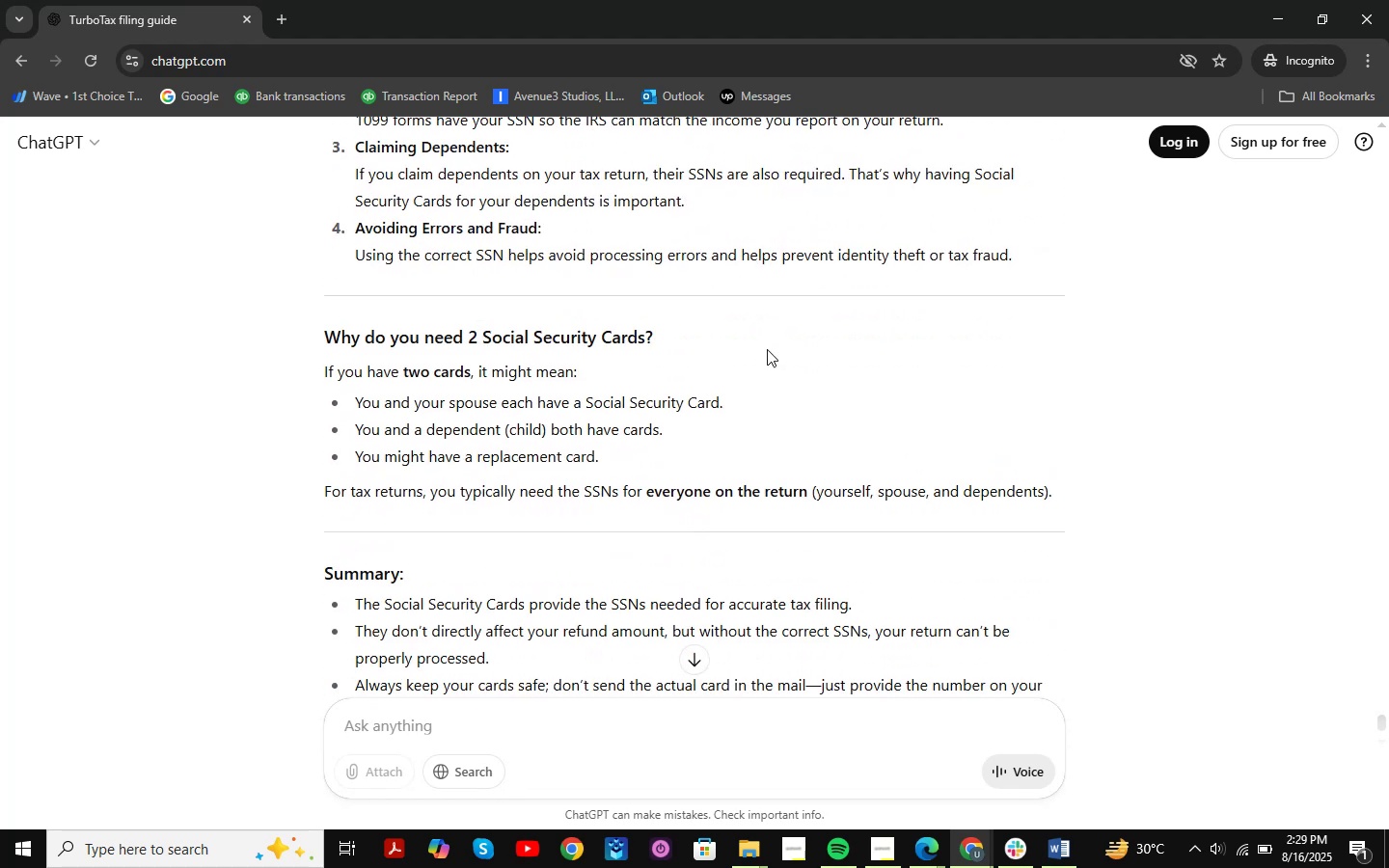 
scroll: coordinate [767, 349], scroll_direction: down, amount: 3.0
 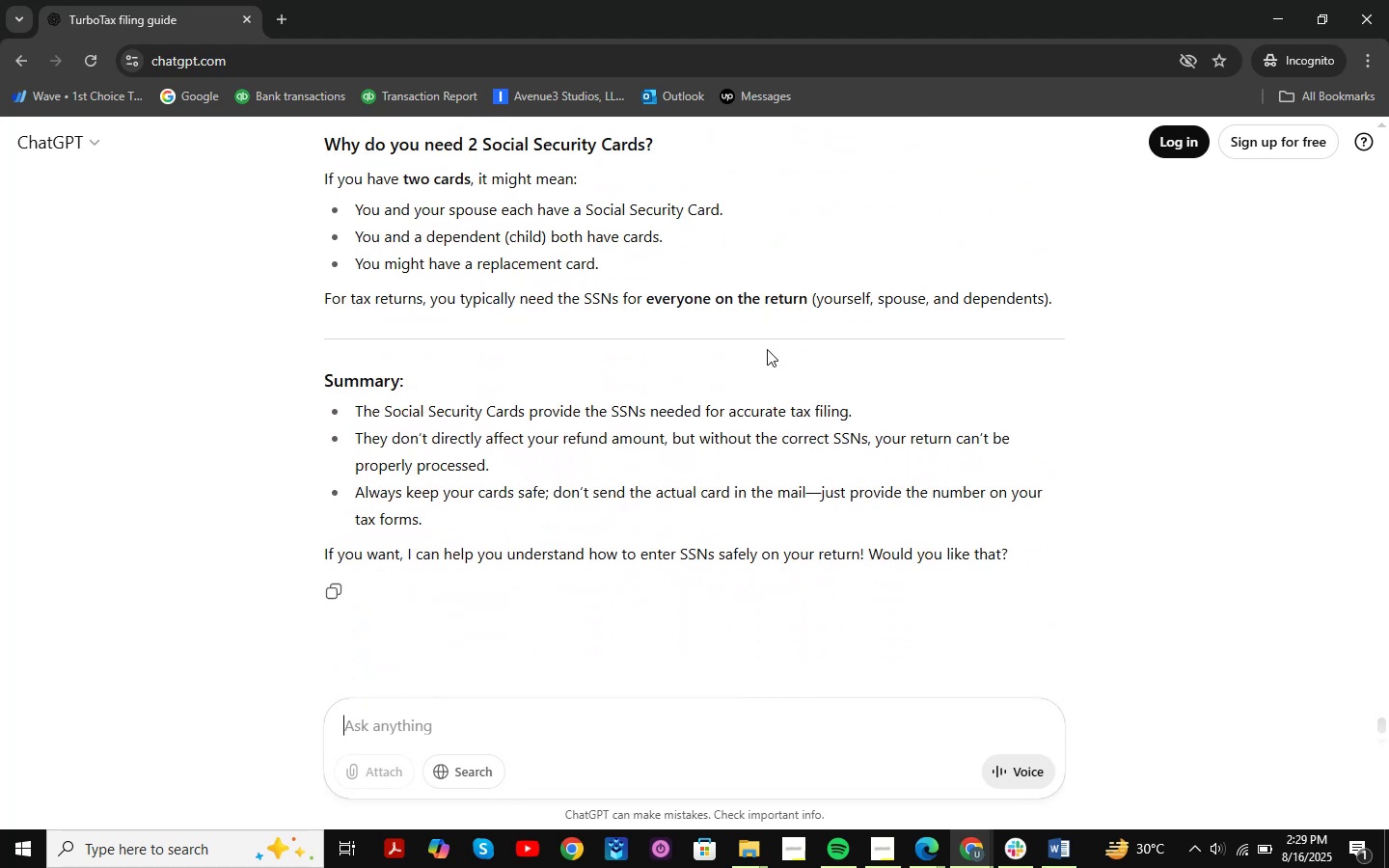 
scroll: coordinate [767, 349], scroll_direction: up, amount: 4.0
 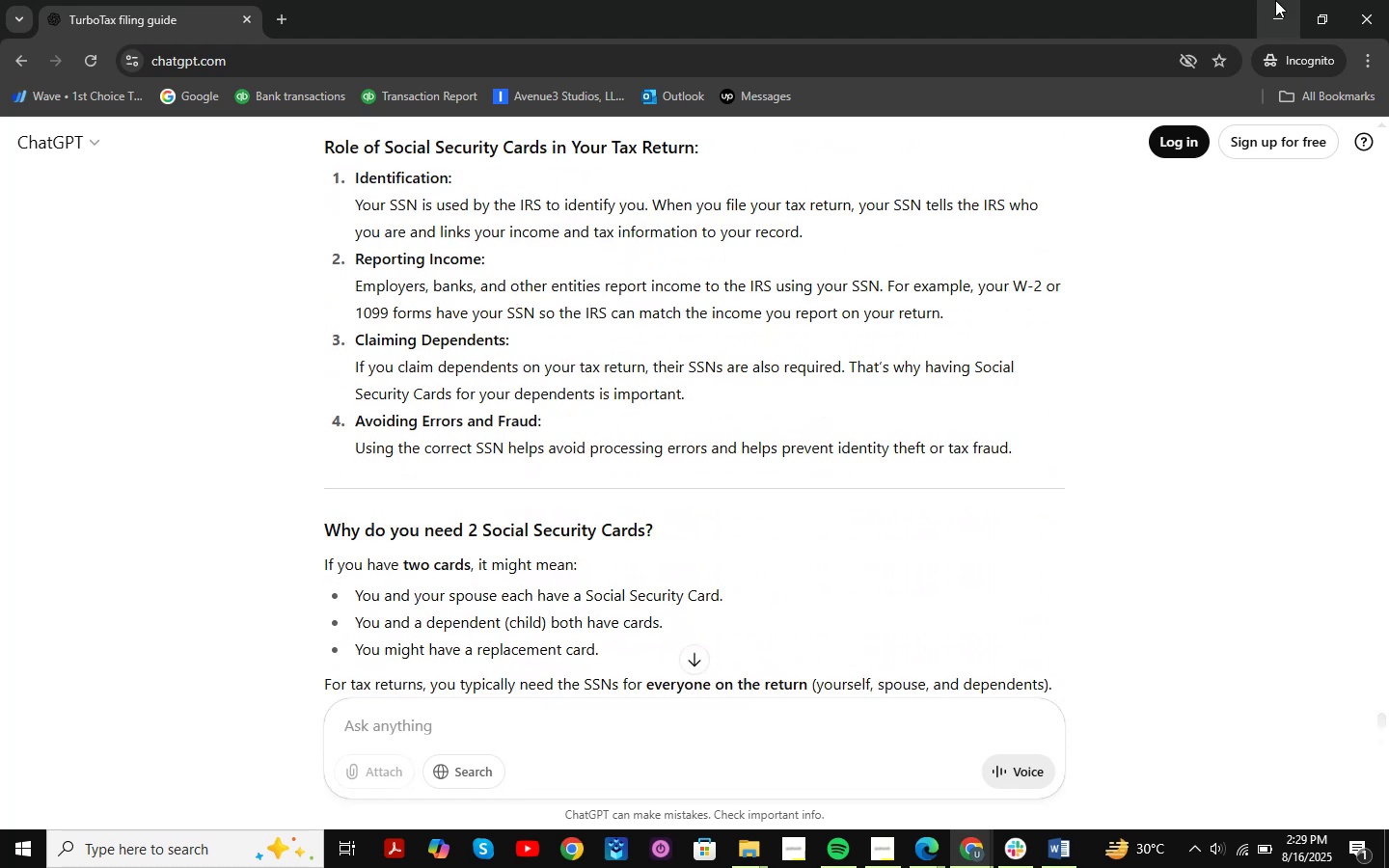 
scroll: coordinate [1029, 234], scroll_direction: down, amount: 5.0
 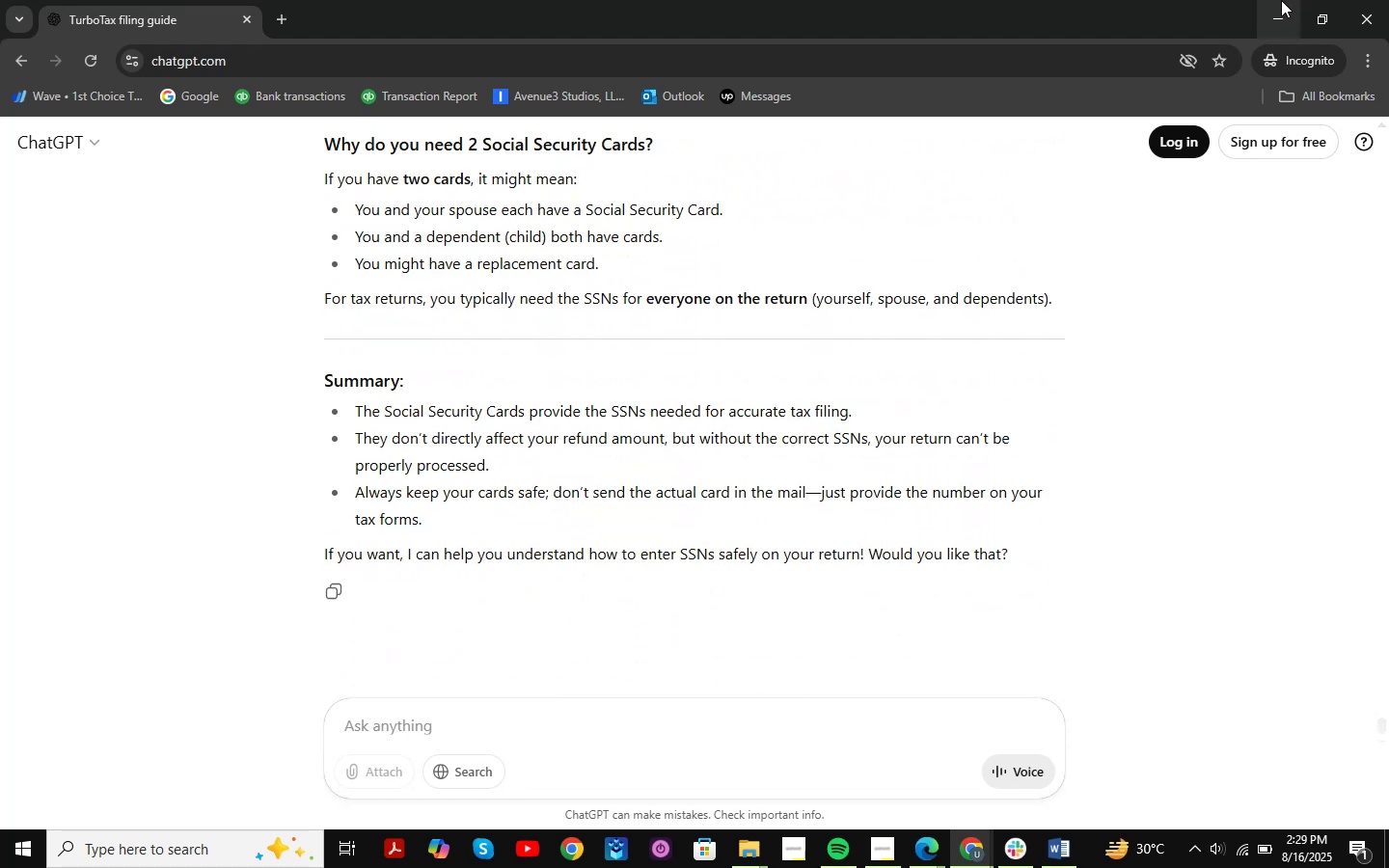 
left_click([1282, 0])
 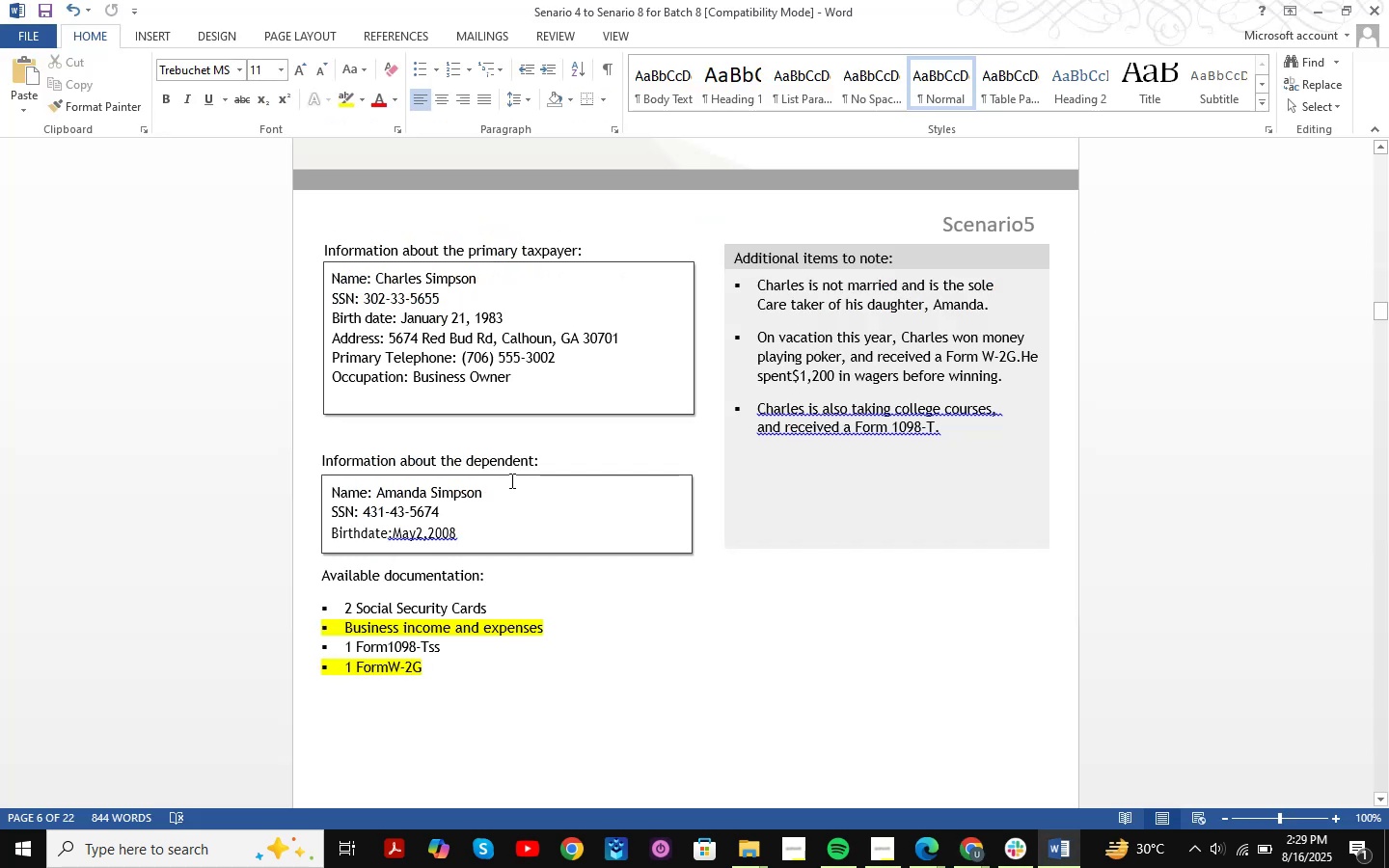 
scroll: coordinate [510, 480], scroll_direction: down, amount: 22.0
 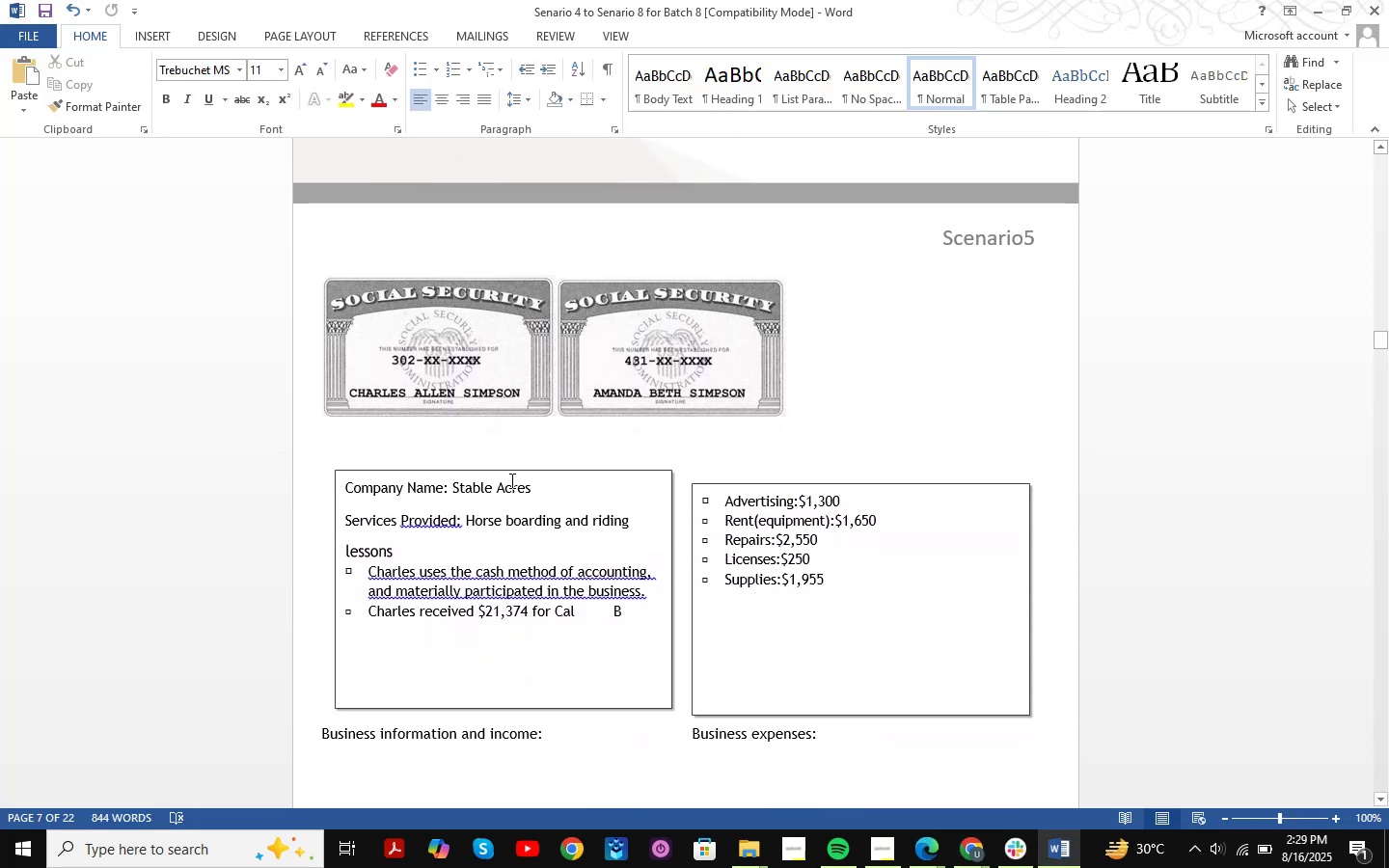 
wait(5.26)
 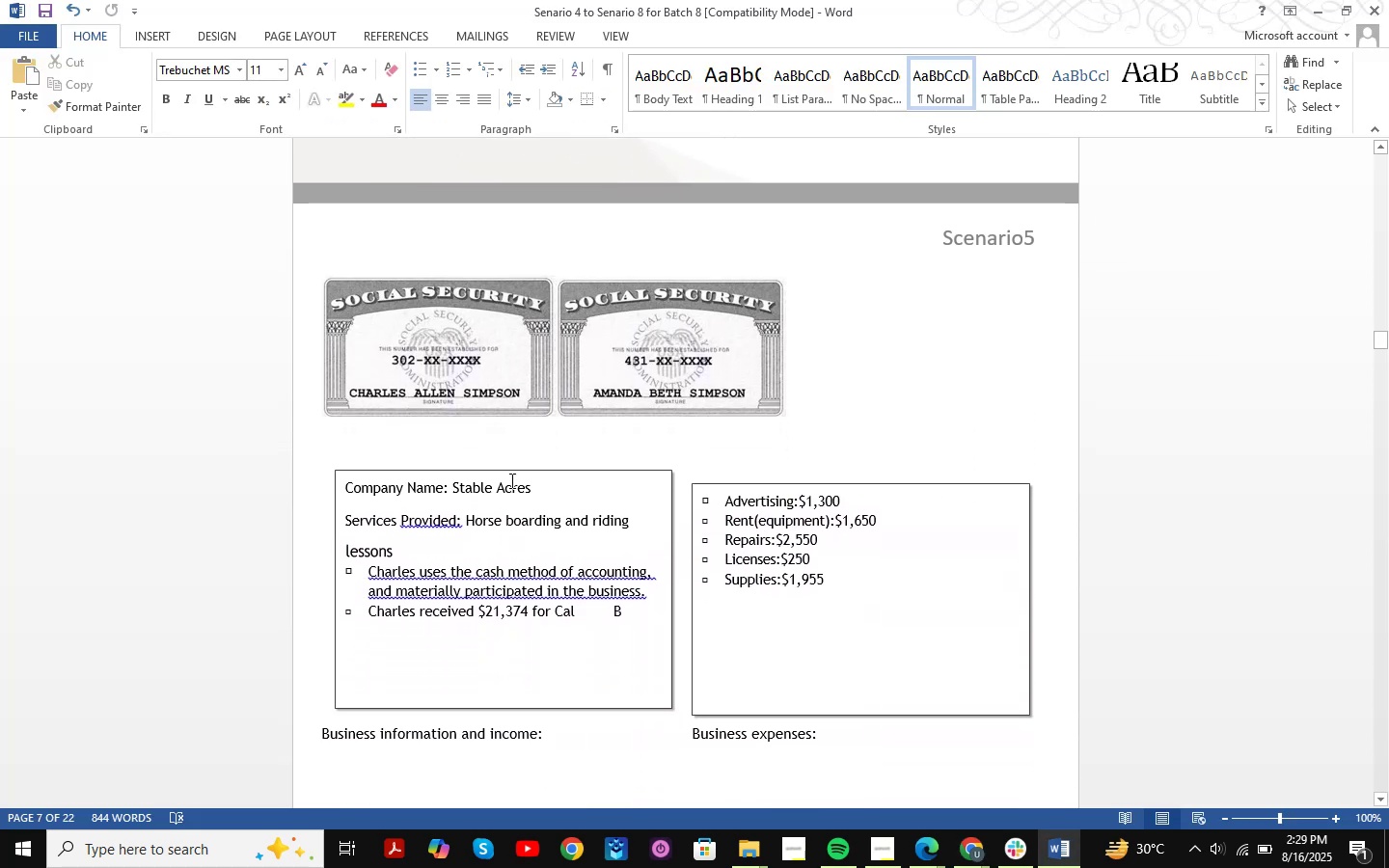 
scroll: coordinate [510, 480], scroll_direction: down, amount: 20.0
 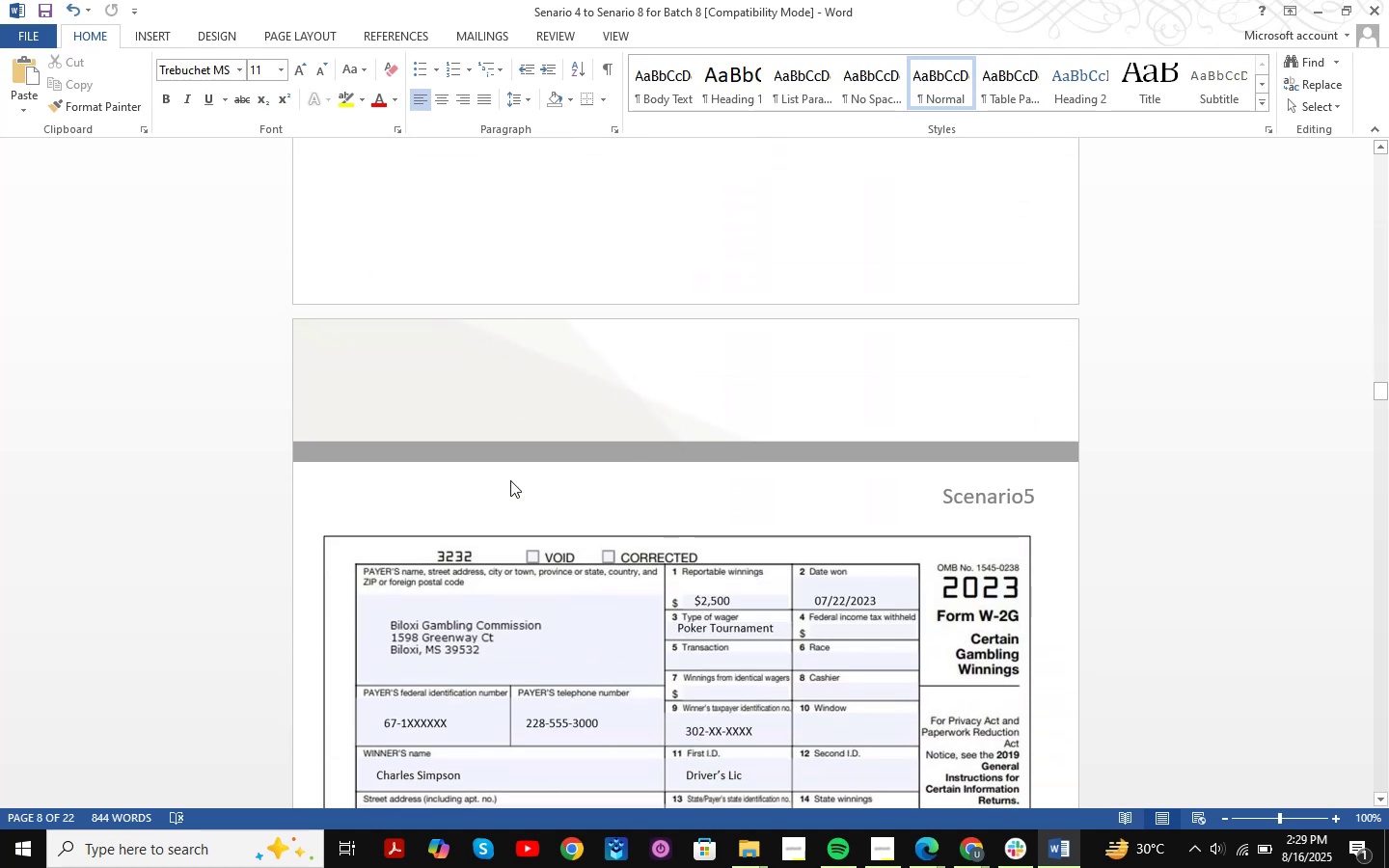 
scroll: coordinate [510, 480], scroll_direction: up, amount: 14.0
 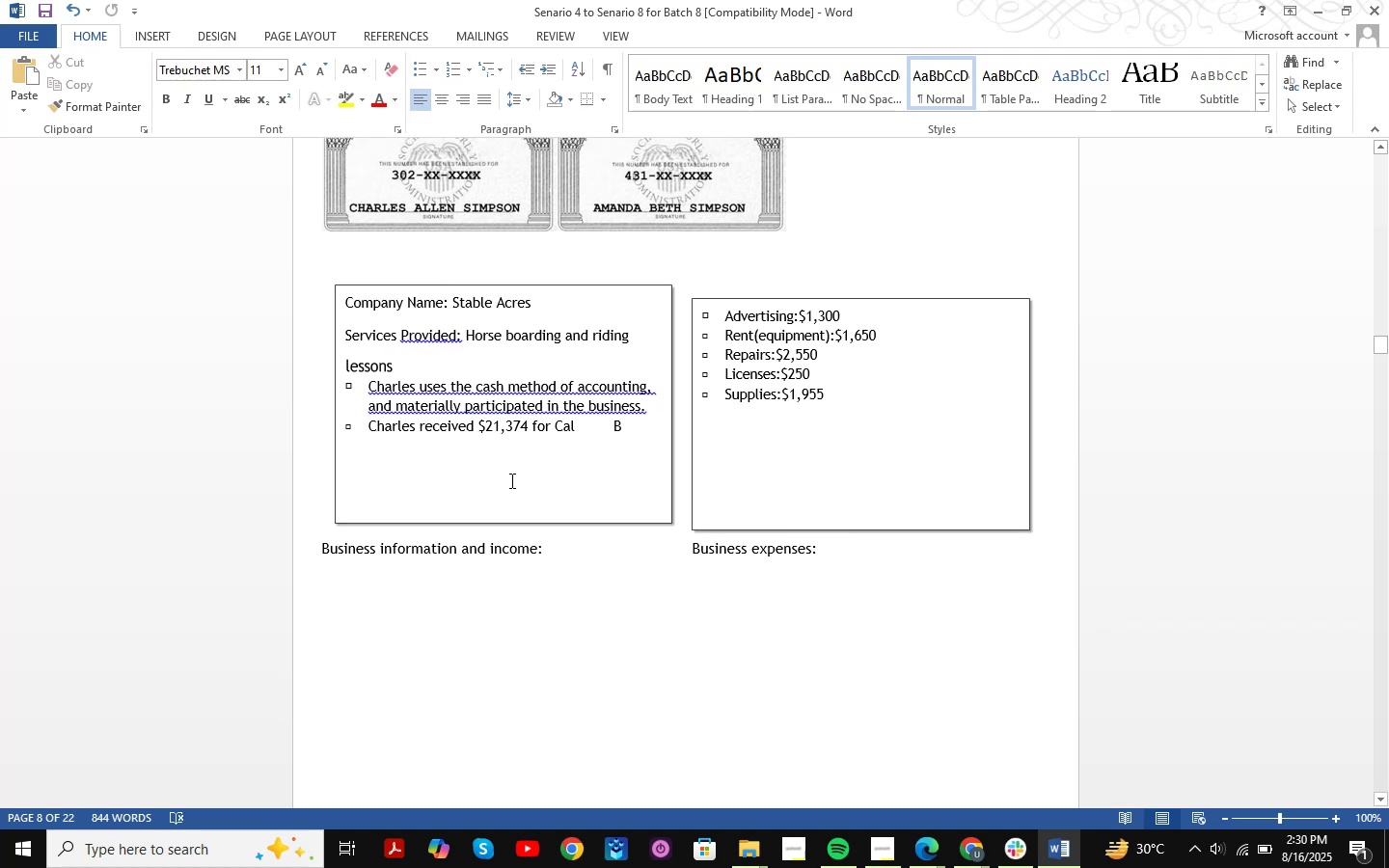 
scroll: coordinate [510, 480], scroll_direction: down, amount: 5.0
 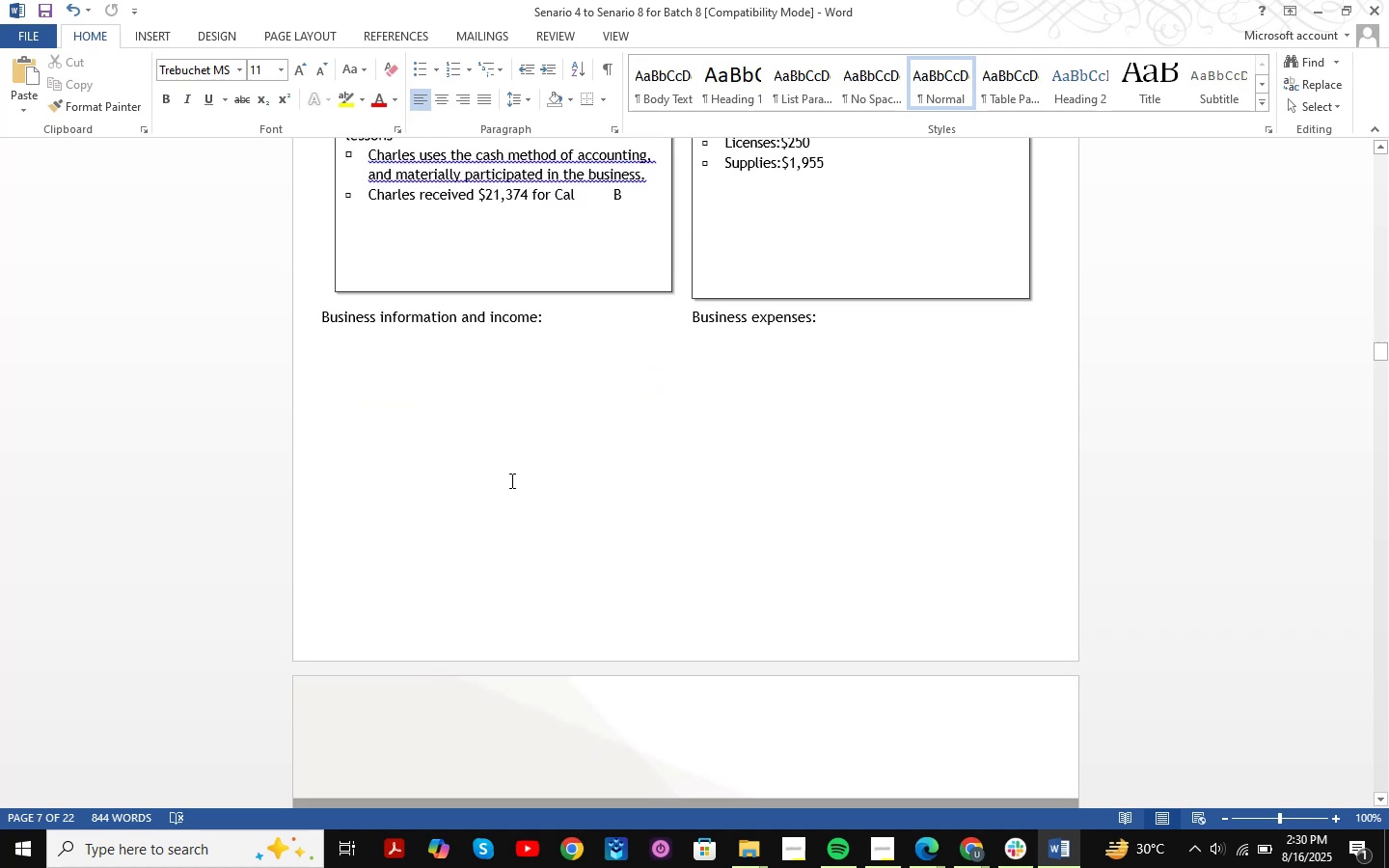 
scroll: coordinate [510, 480], scroll_direction: up, amount: 5.0
 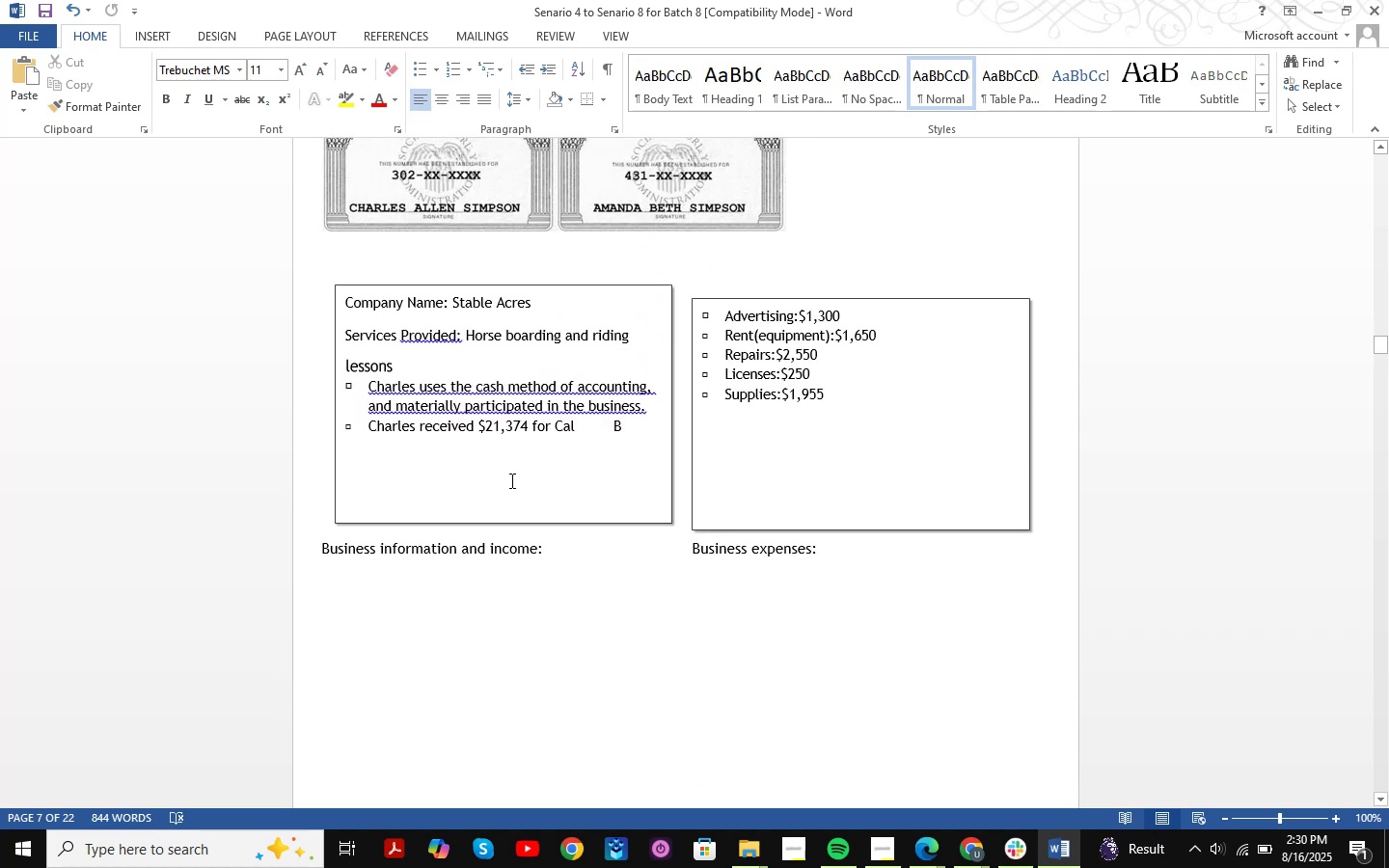 
wait(5.39)
 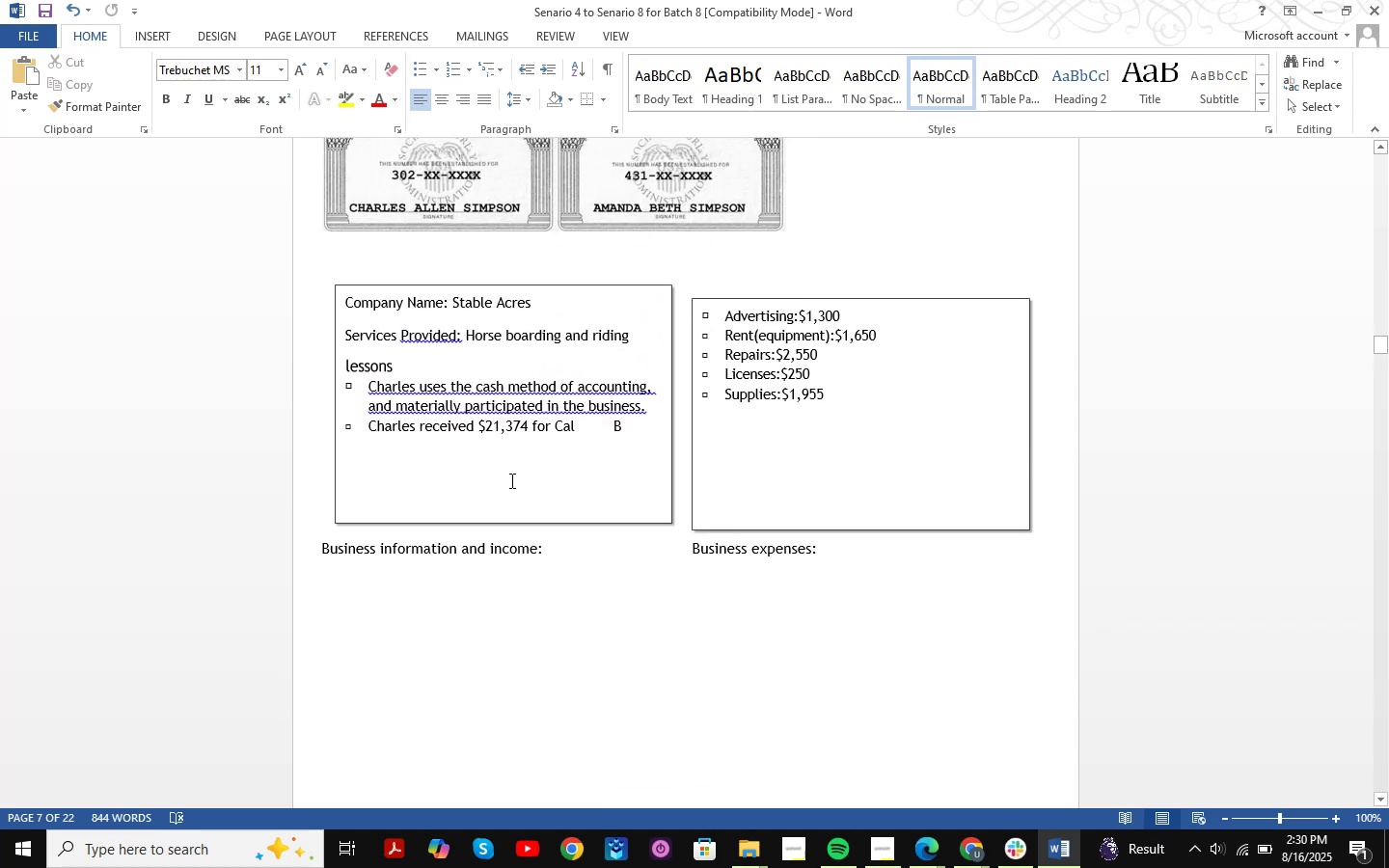 
scroll: coordinate [510, 480], scroll_direction: down, amount: 60.0
 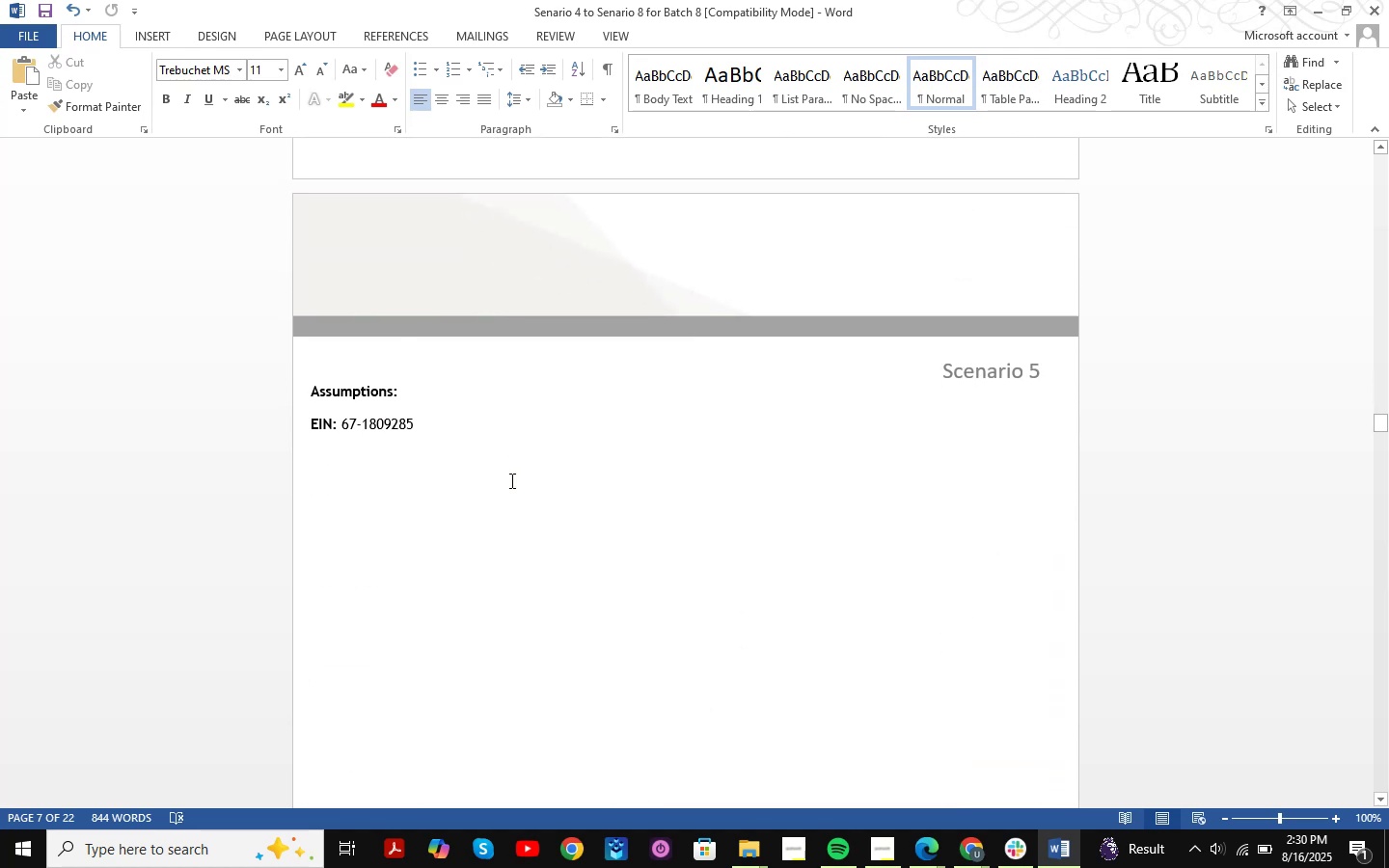 
scroll: coordinate [510, 480], scroll_direction: up, amount: 53.0
 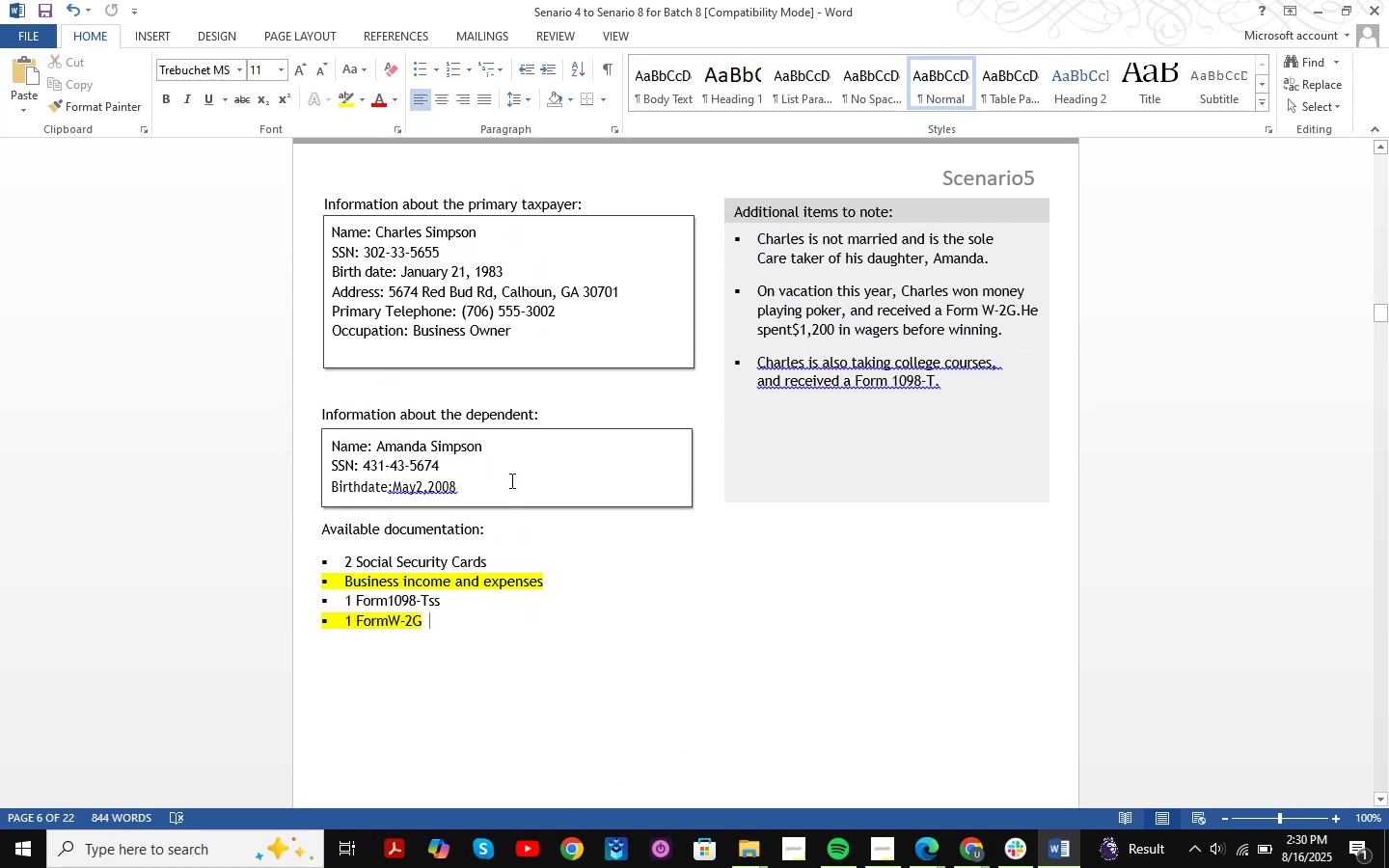 
wait(5.77)
 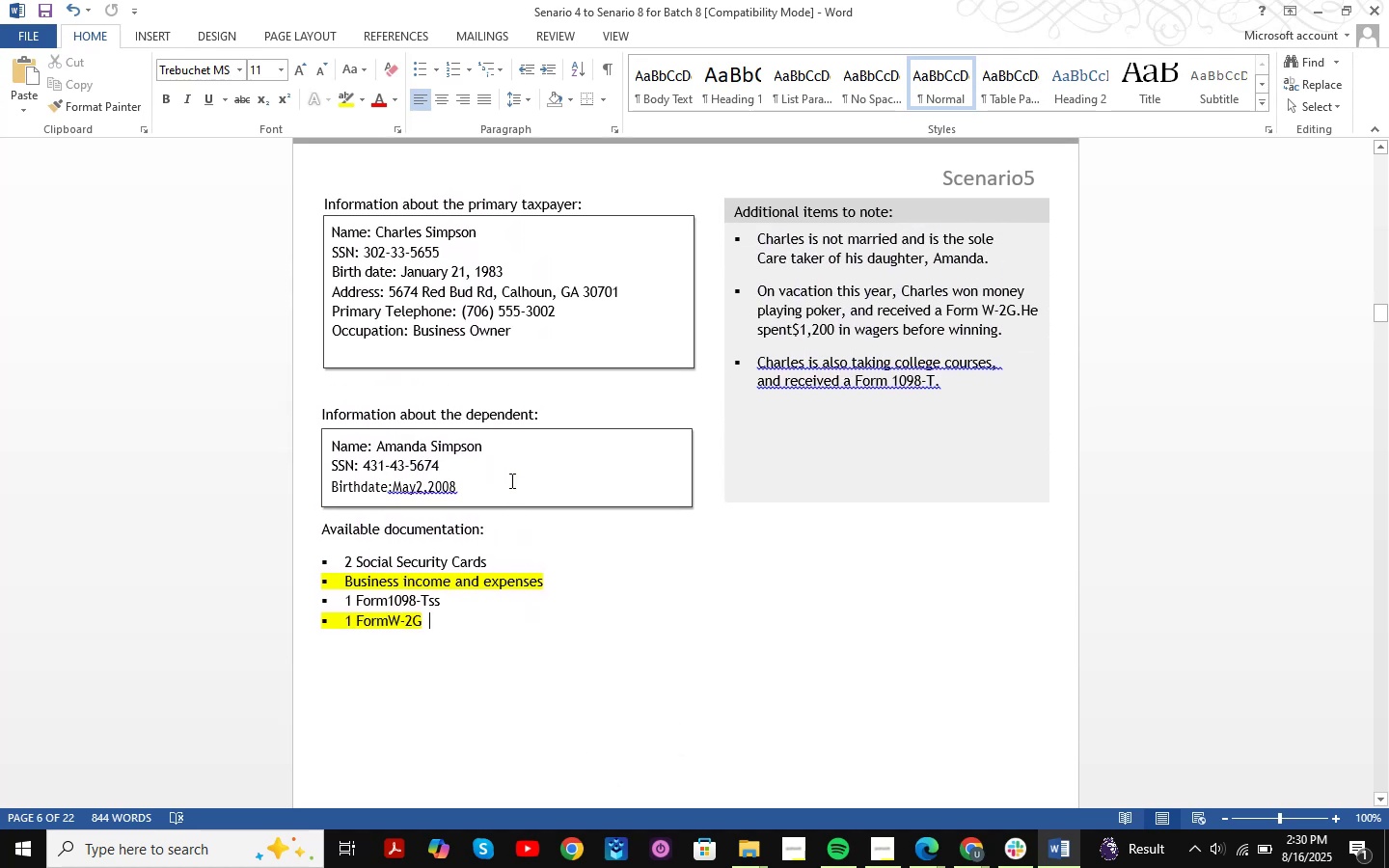 
left_click([1309, 3])
 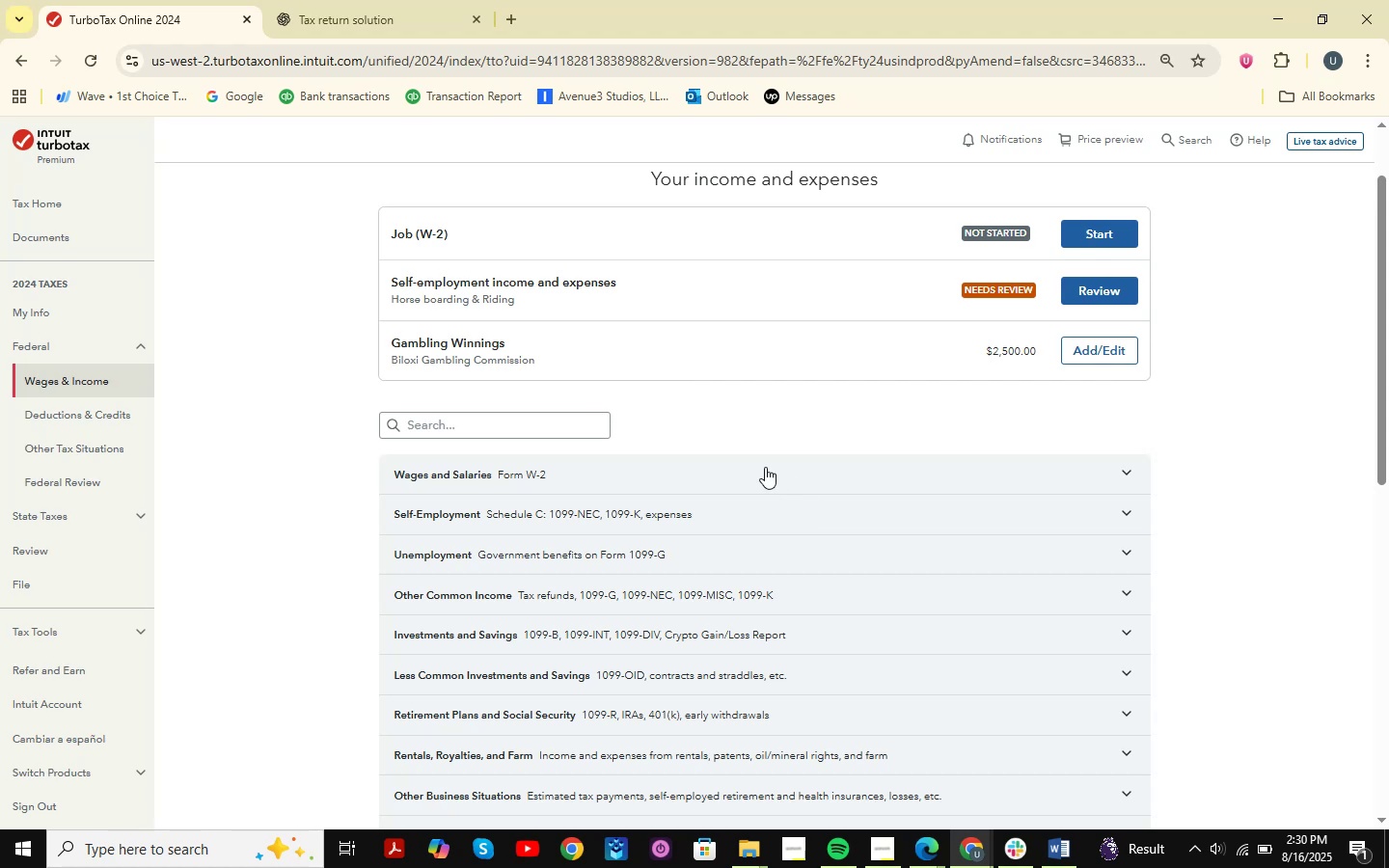 
scroll: coordinate [638, 533], scroll_direction: down, amount: 2.0
 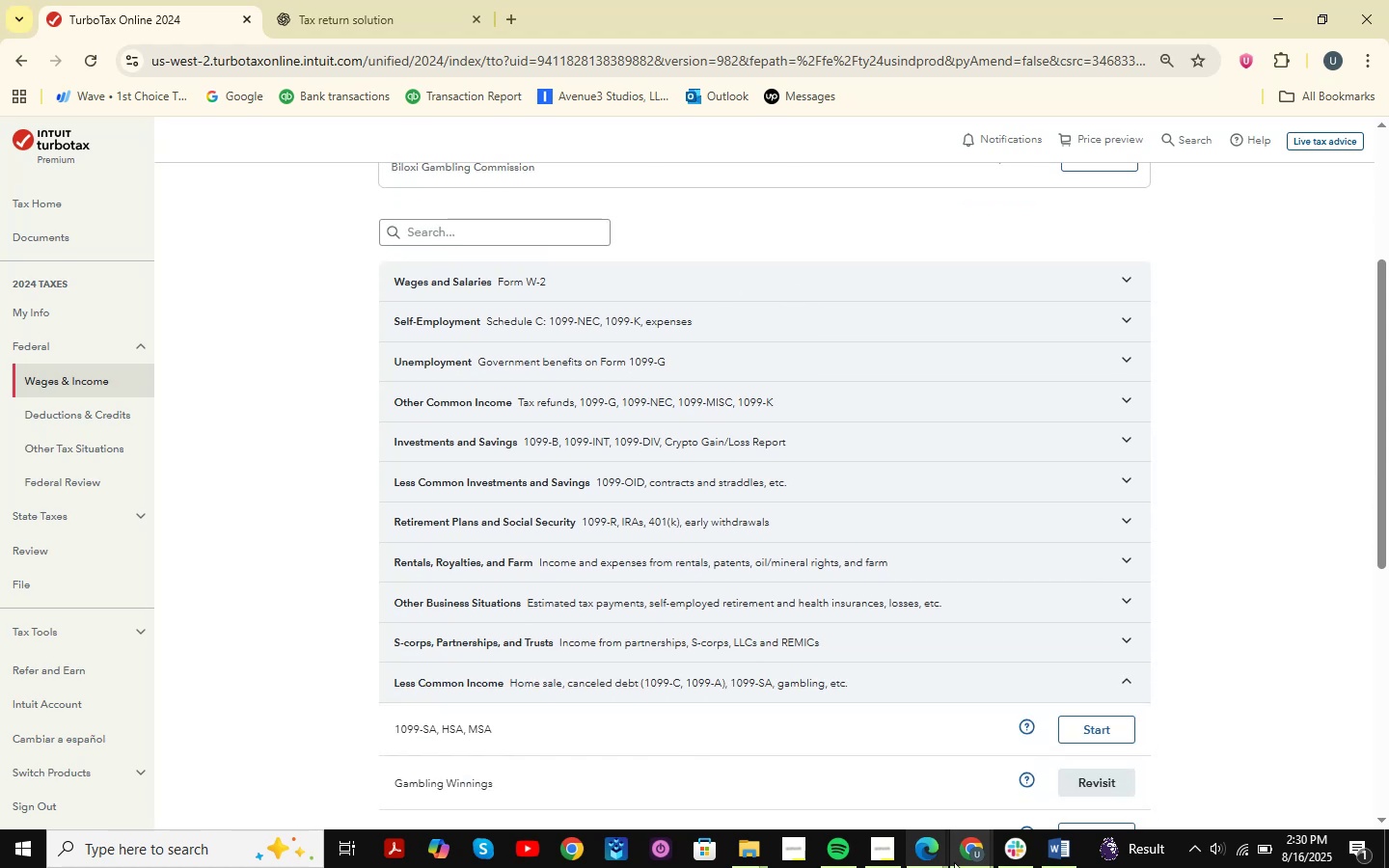 
left_click([1055, 849])
 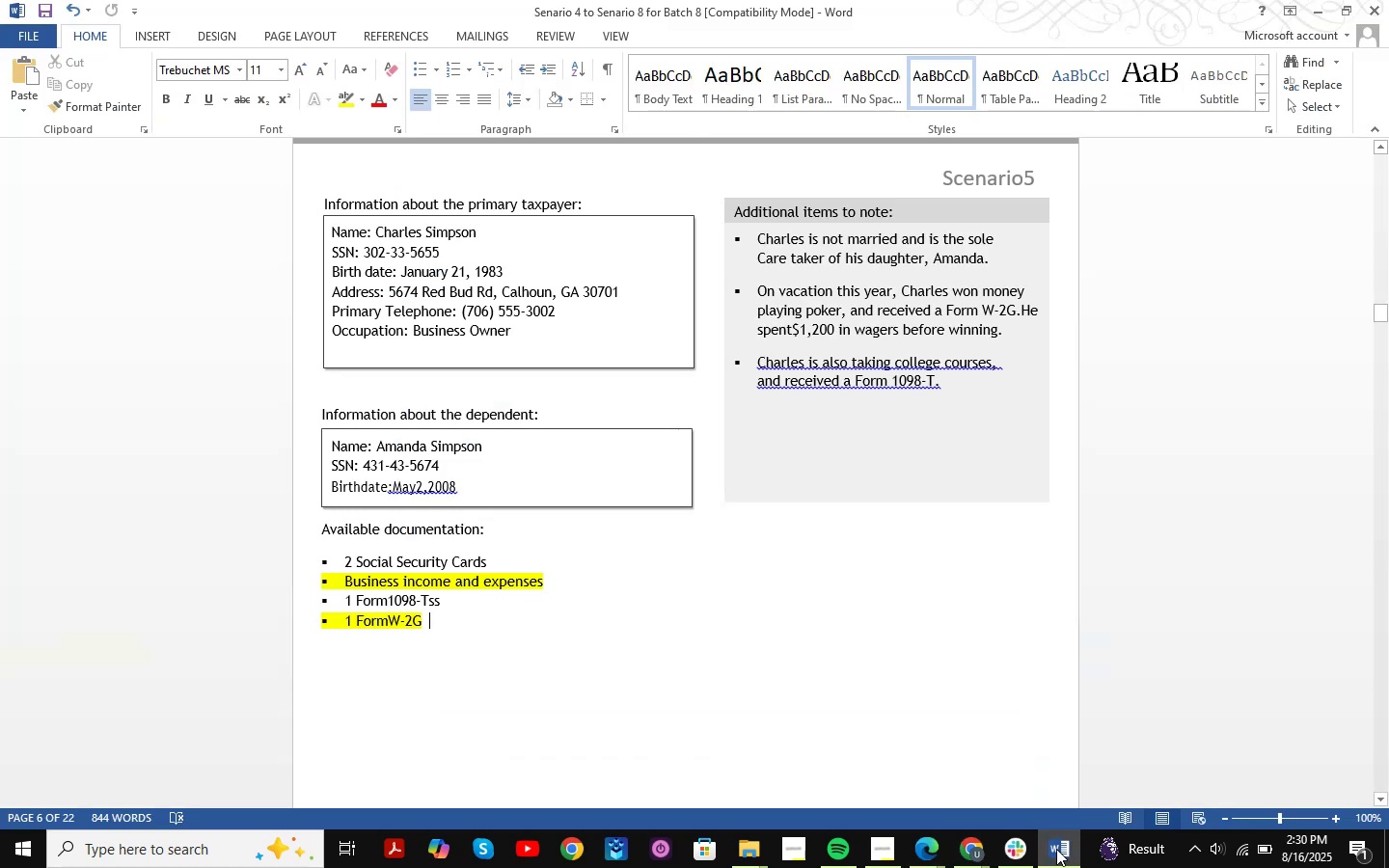 
wait(10.03)
 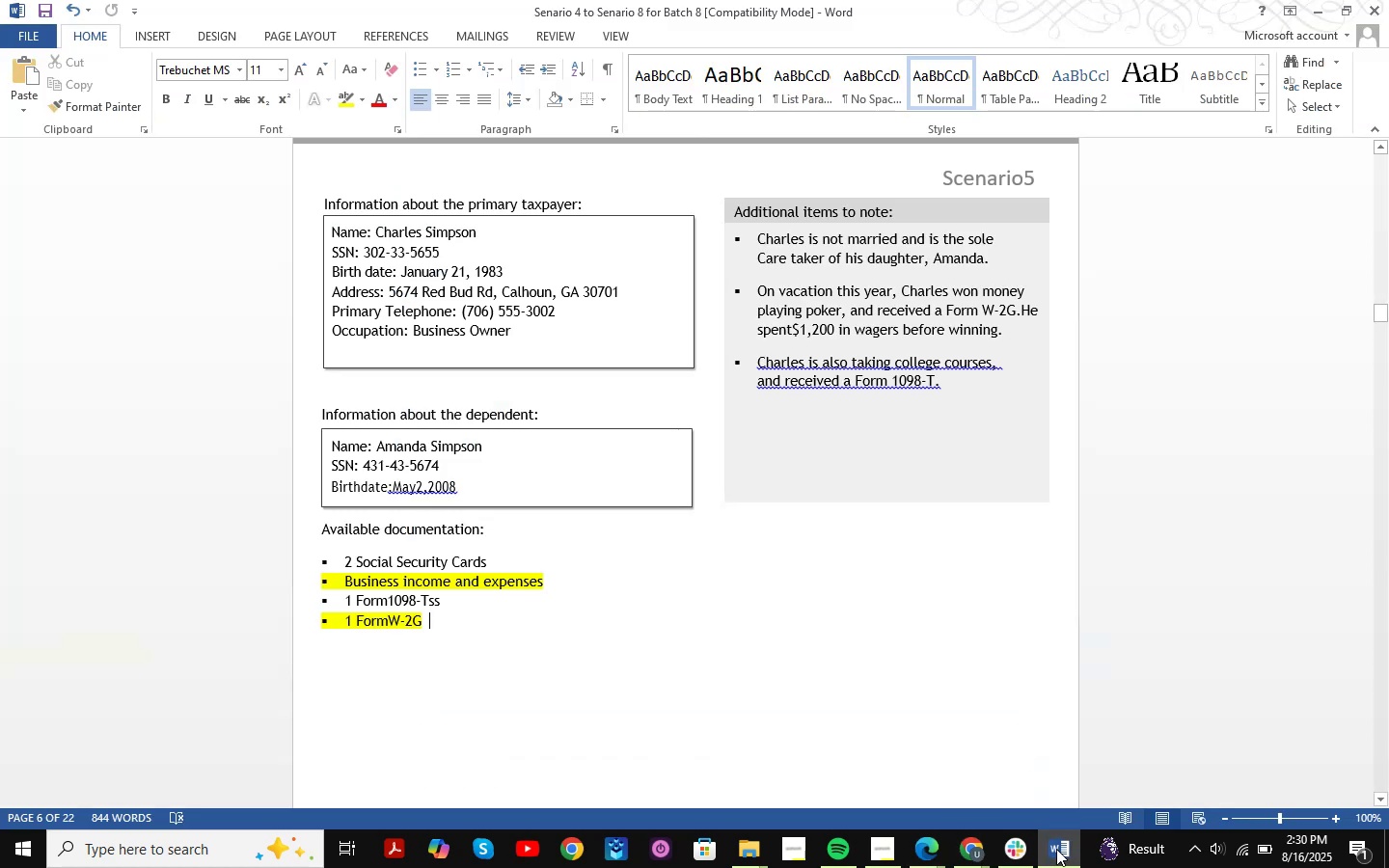 
scroll: coordinate [723, 383], scroll_direction: down, amount: 9.0
 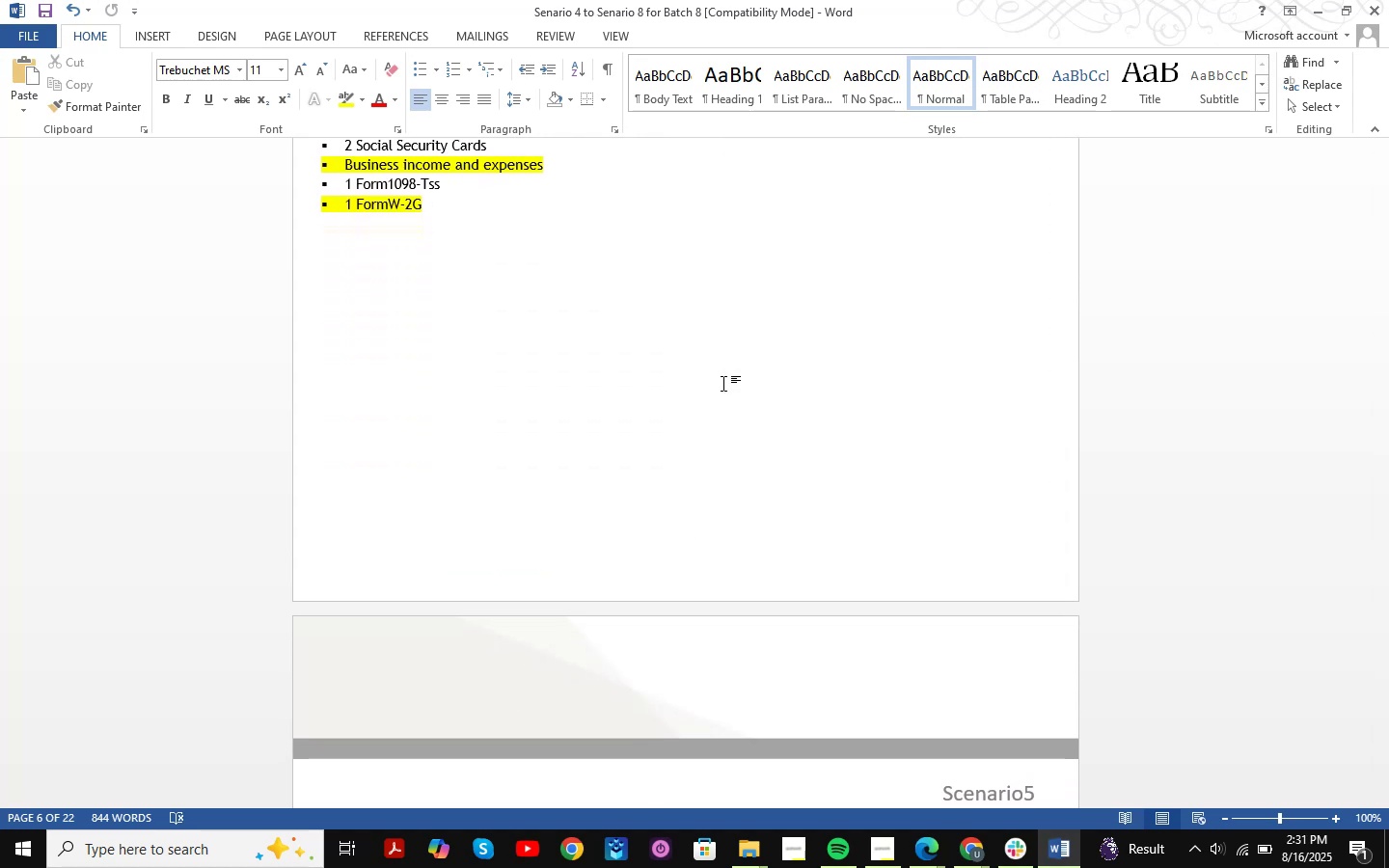 
wait(7.39)
 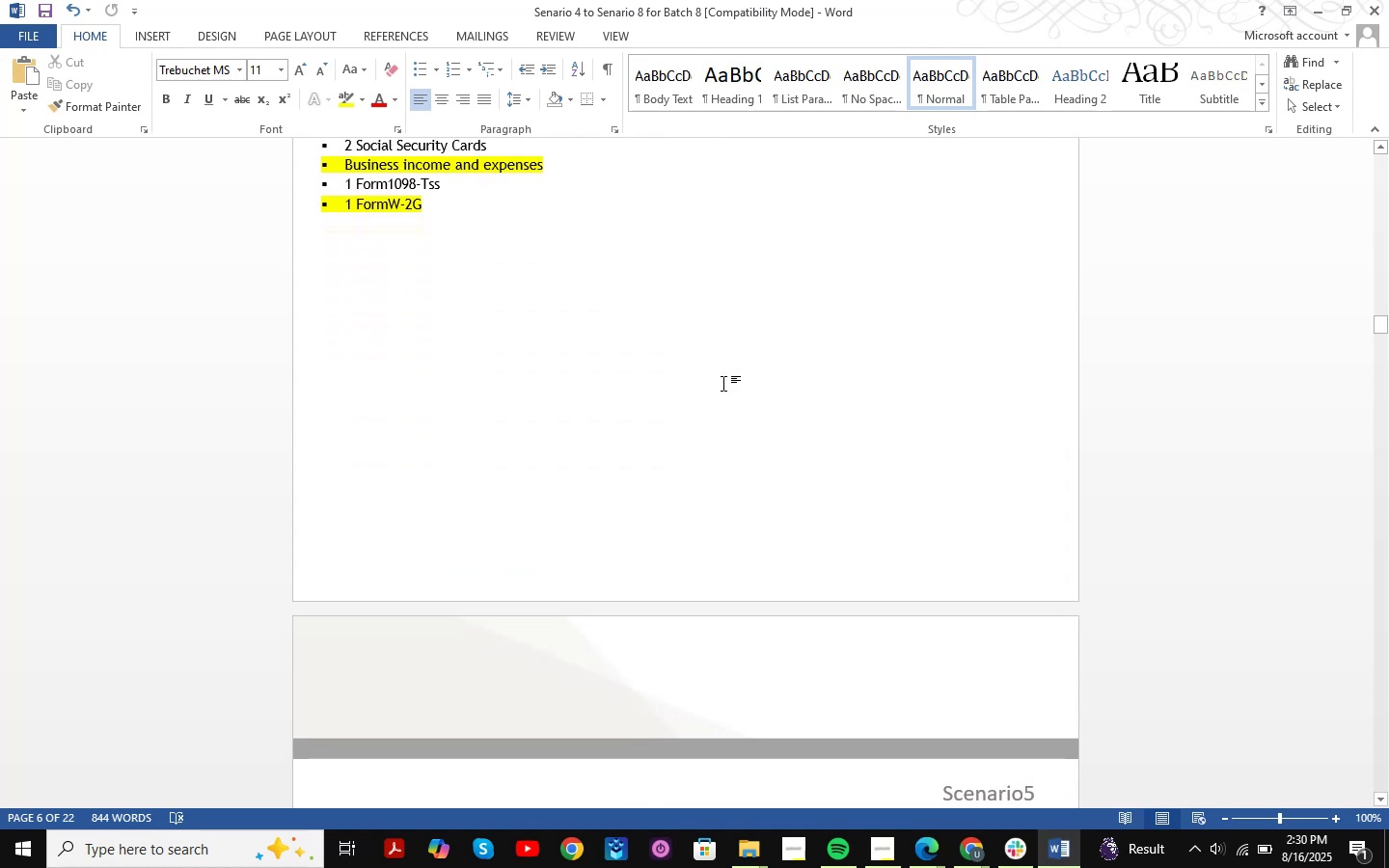 
scroll: coordinate [722, 385], scroll_direction: up, amount: 2.0
 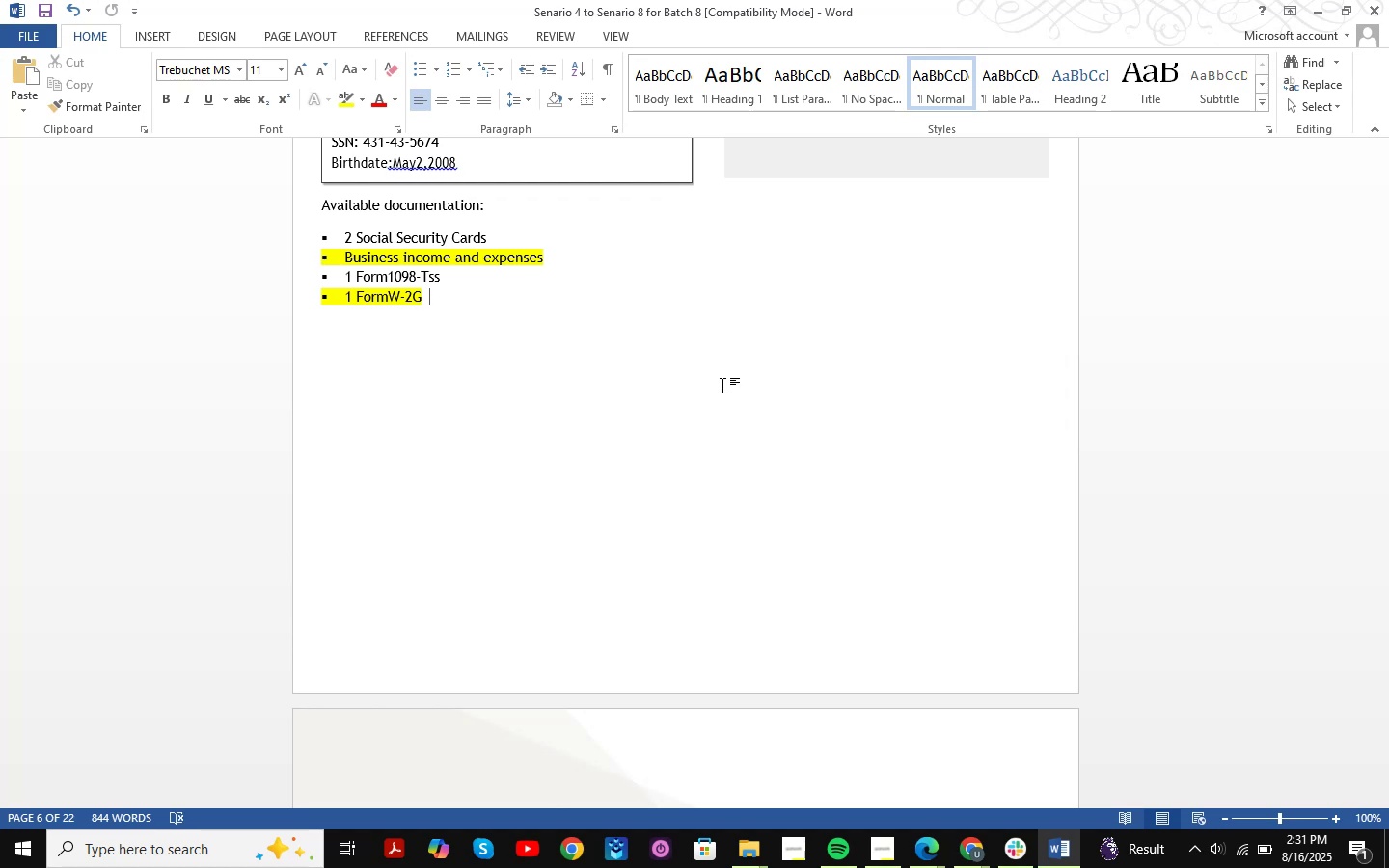 
wait(14.39)
 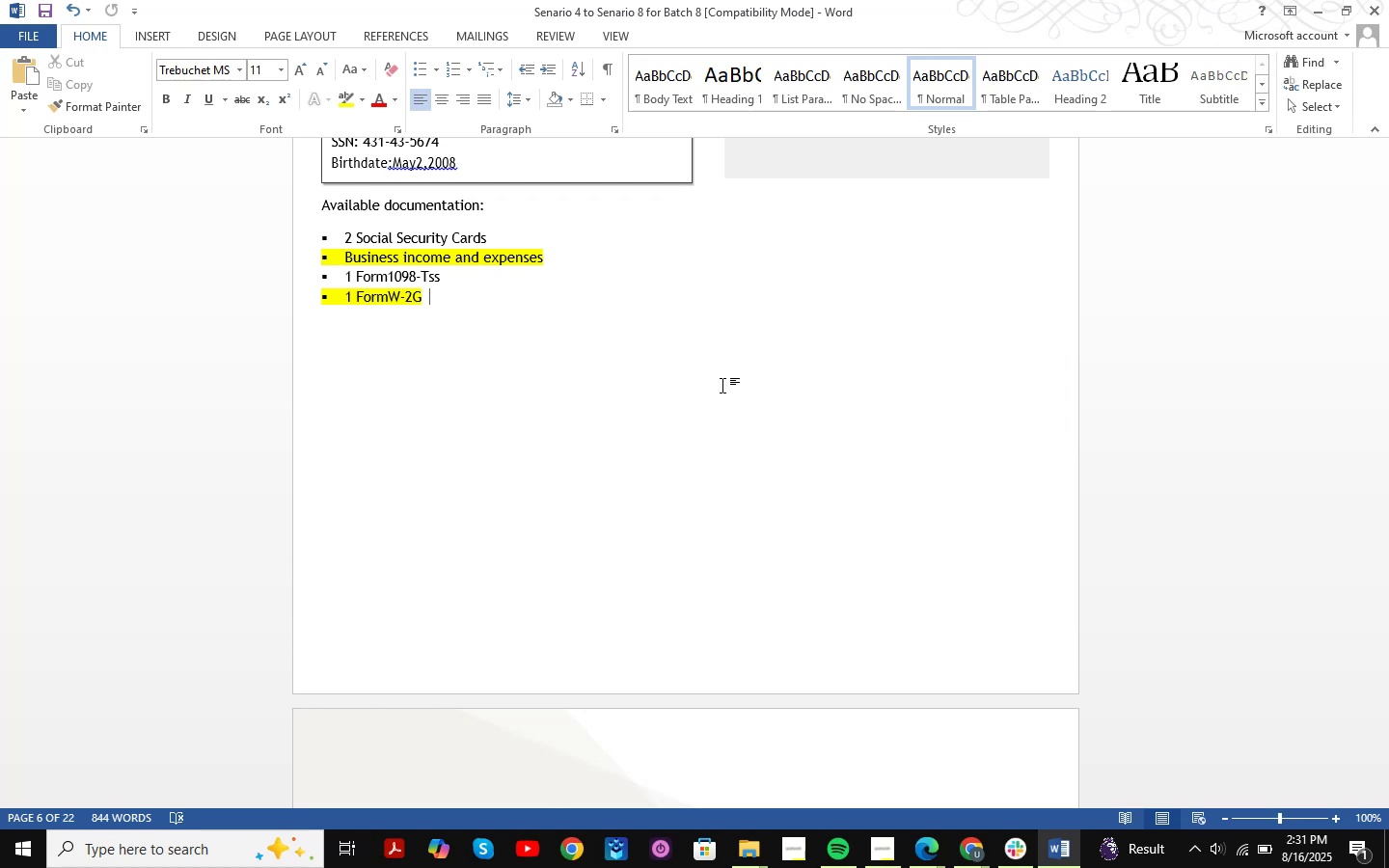 
scroll: coordinate [722, 385], scroll_direction: up, amount: 1.0
 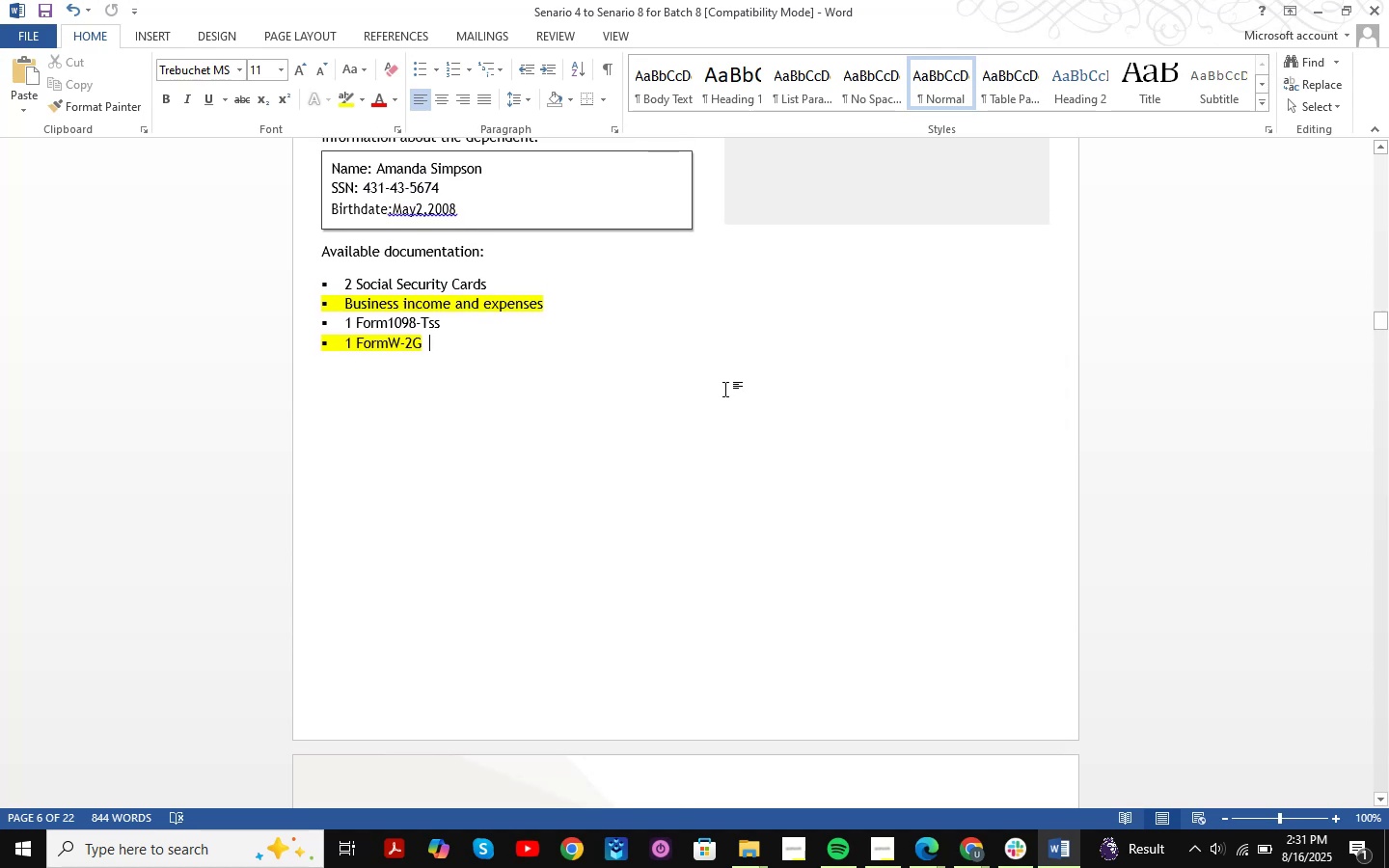 
wait(5.38)
 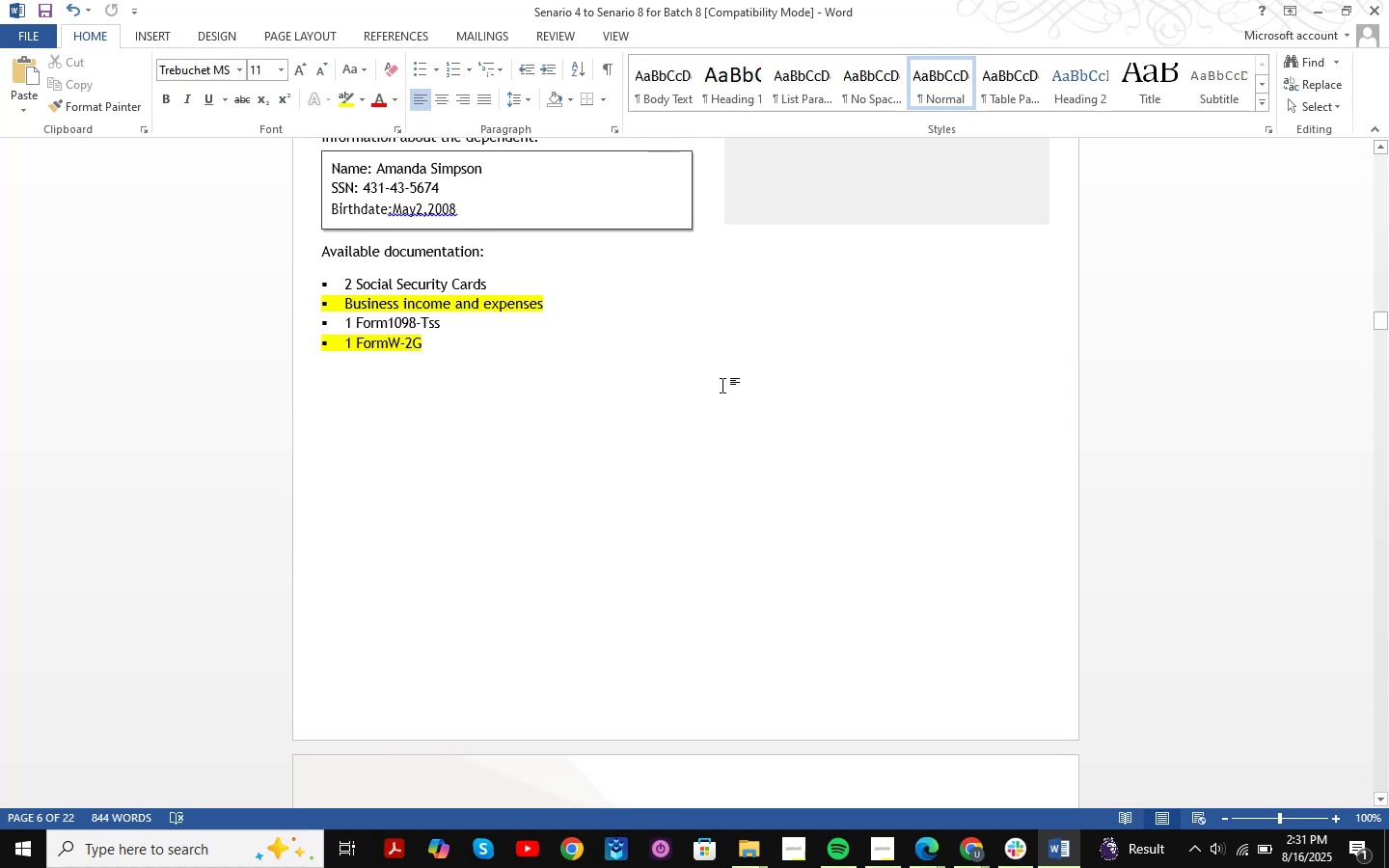 
scroll: coordinate [715, 373], scroll_direction: down, amount: 39.0
 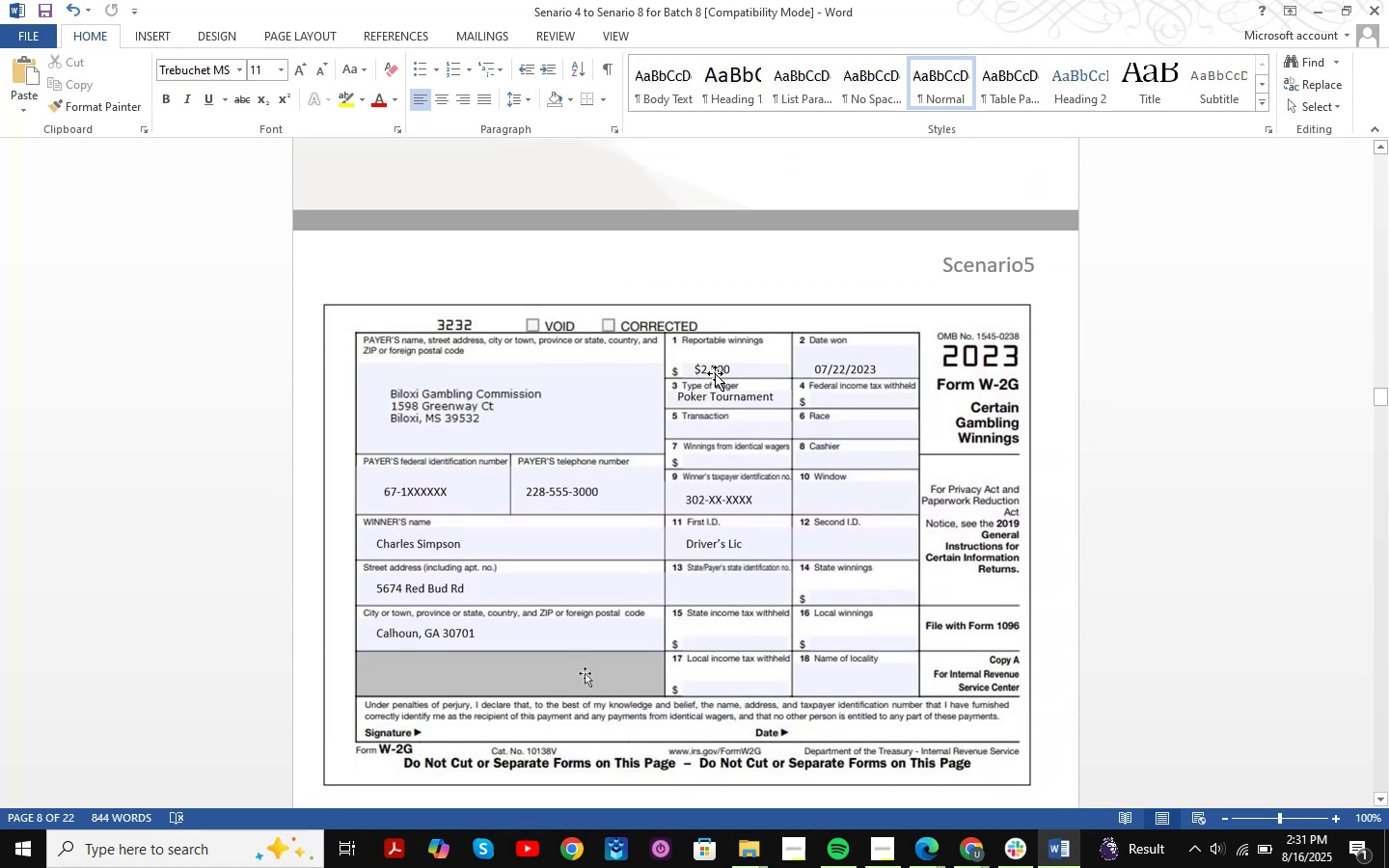 
scroll: coordinate [702, 371], scroll_direction: up, amount: 43.0
 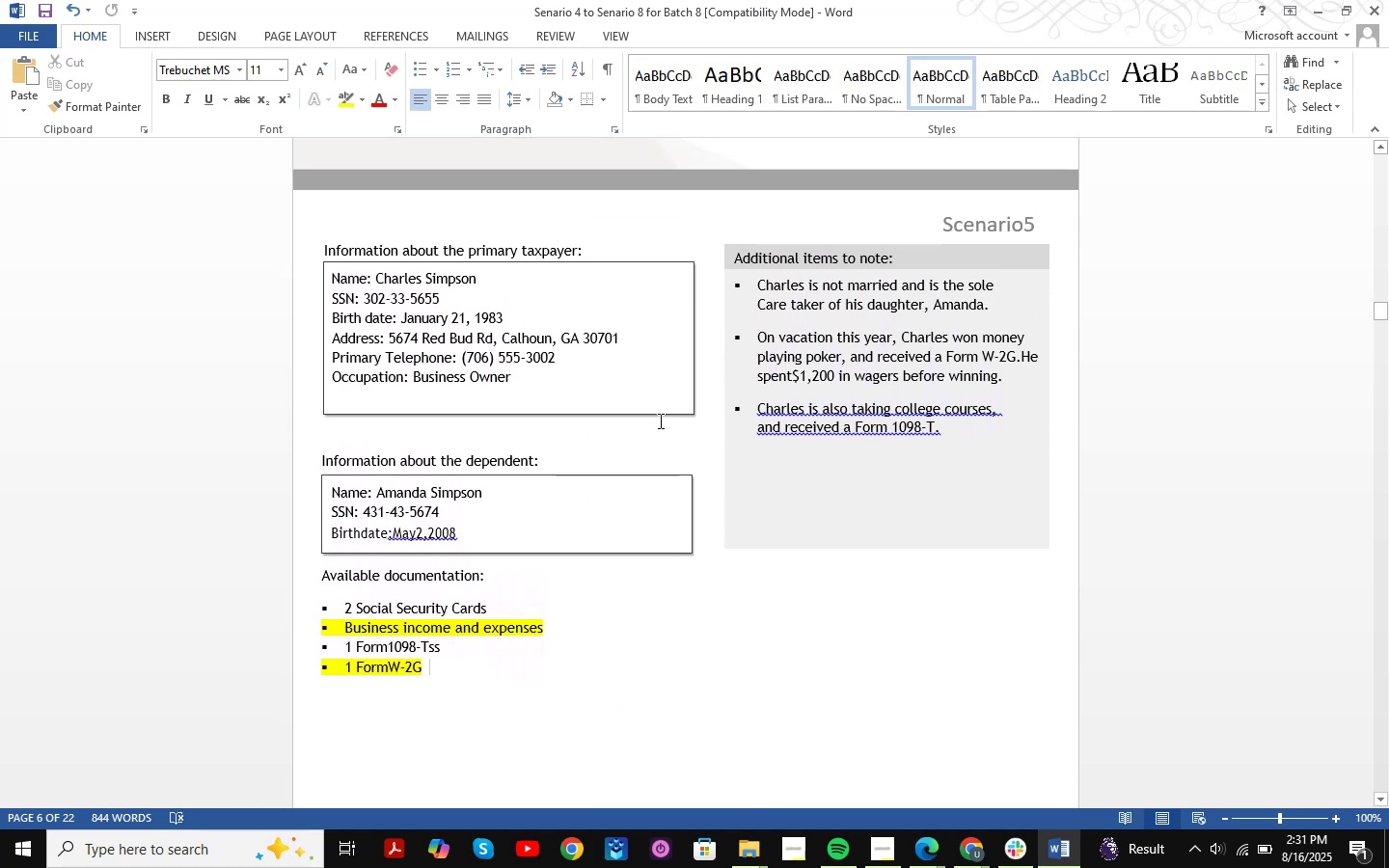 
key(Meta+MetaLeft)
 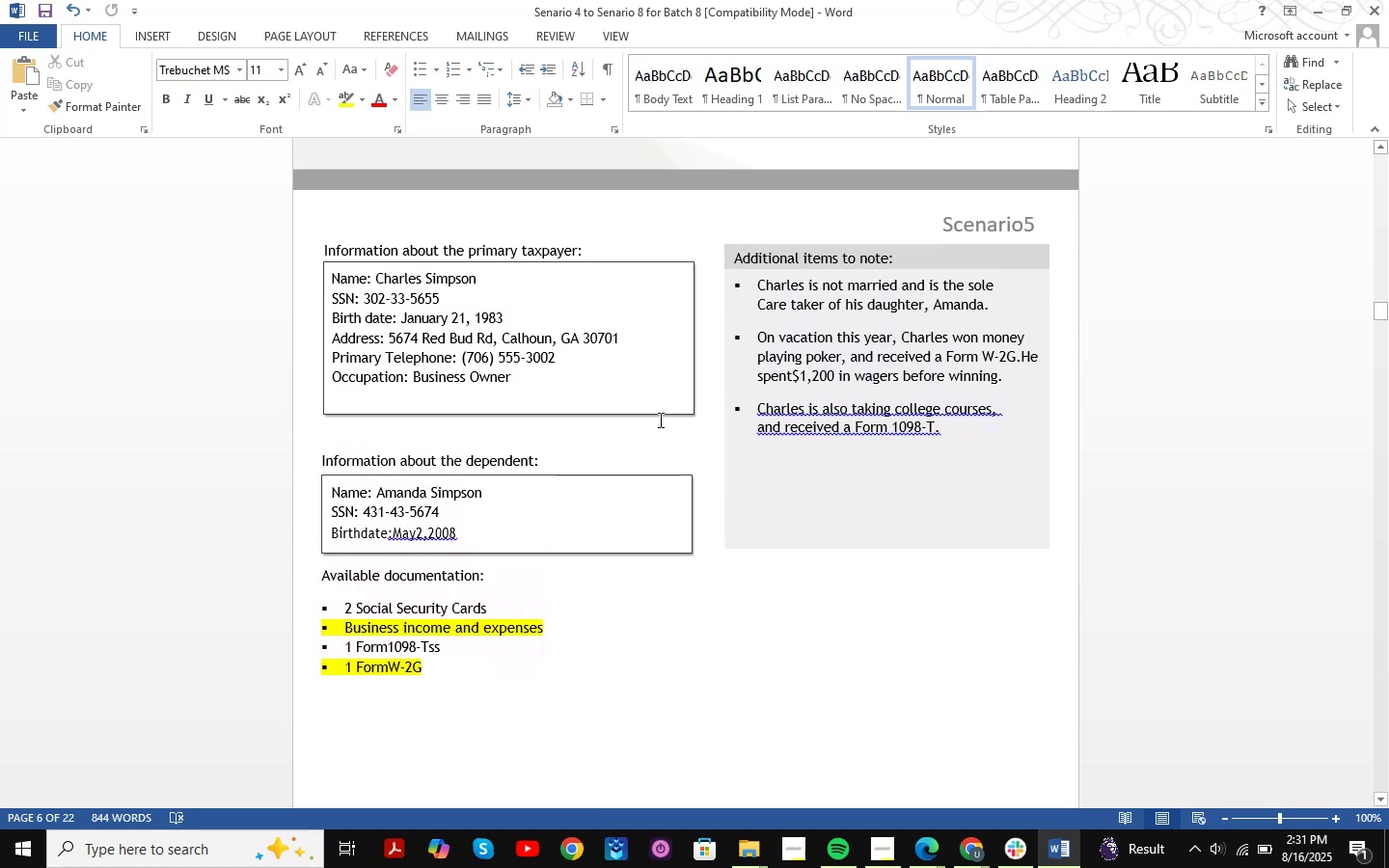 
key(Meta+Shift+ShiftLeft)
 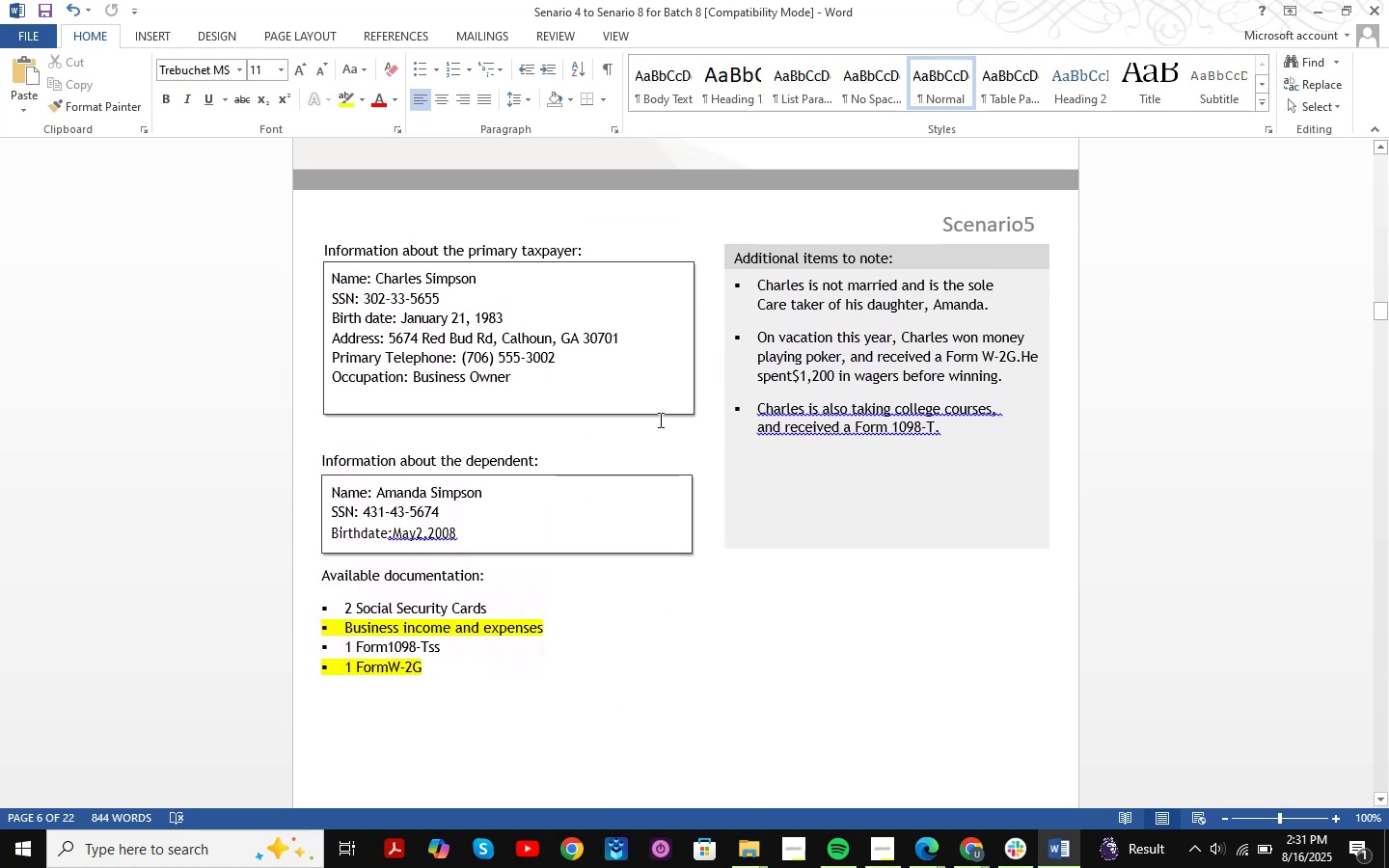 
key(Meta+Shift+S)
 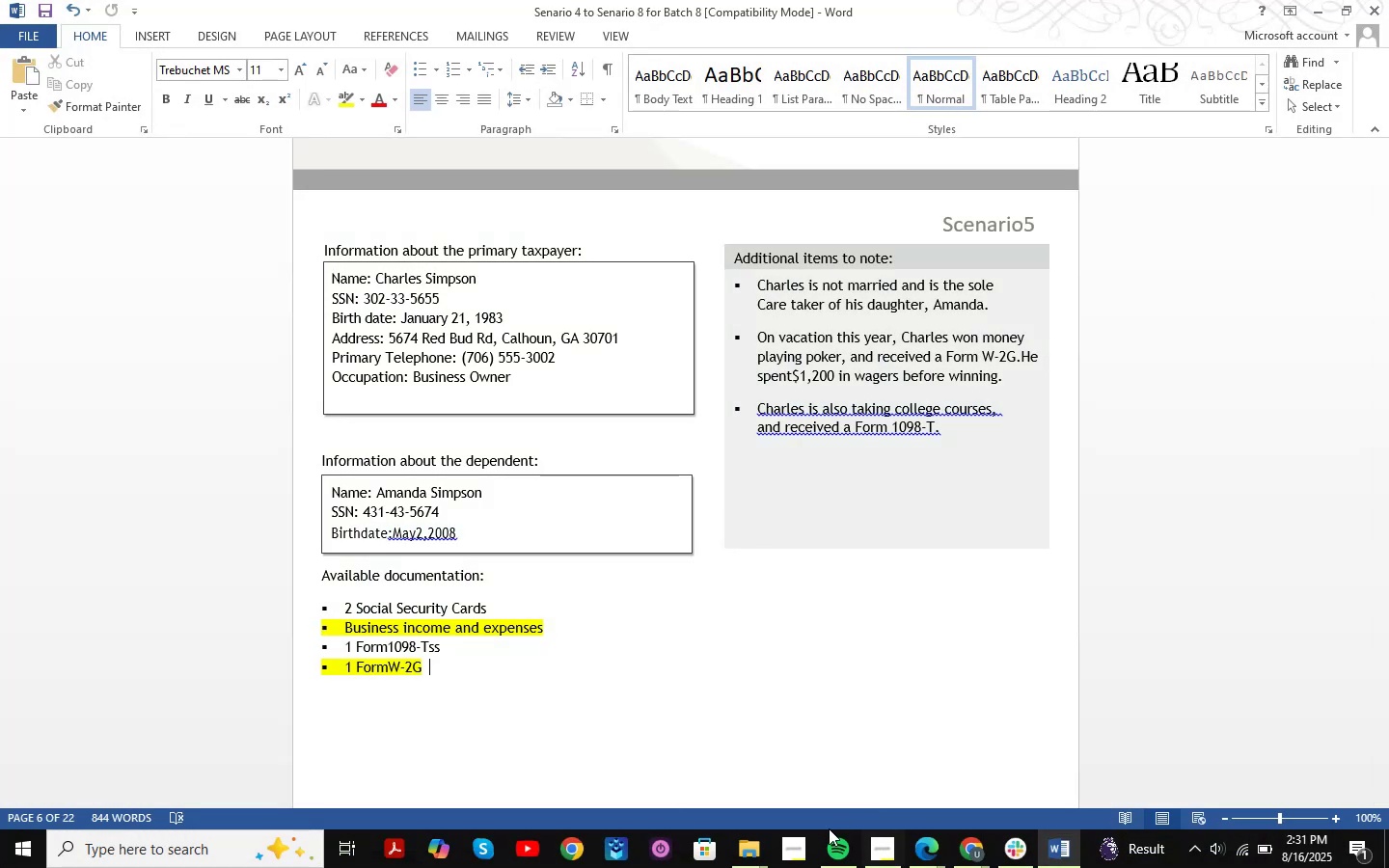 
left_click([1011, 844])
 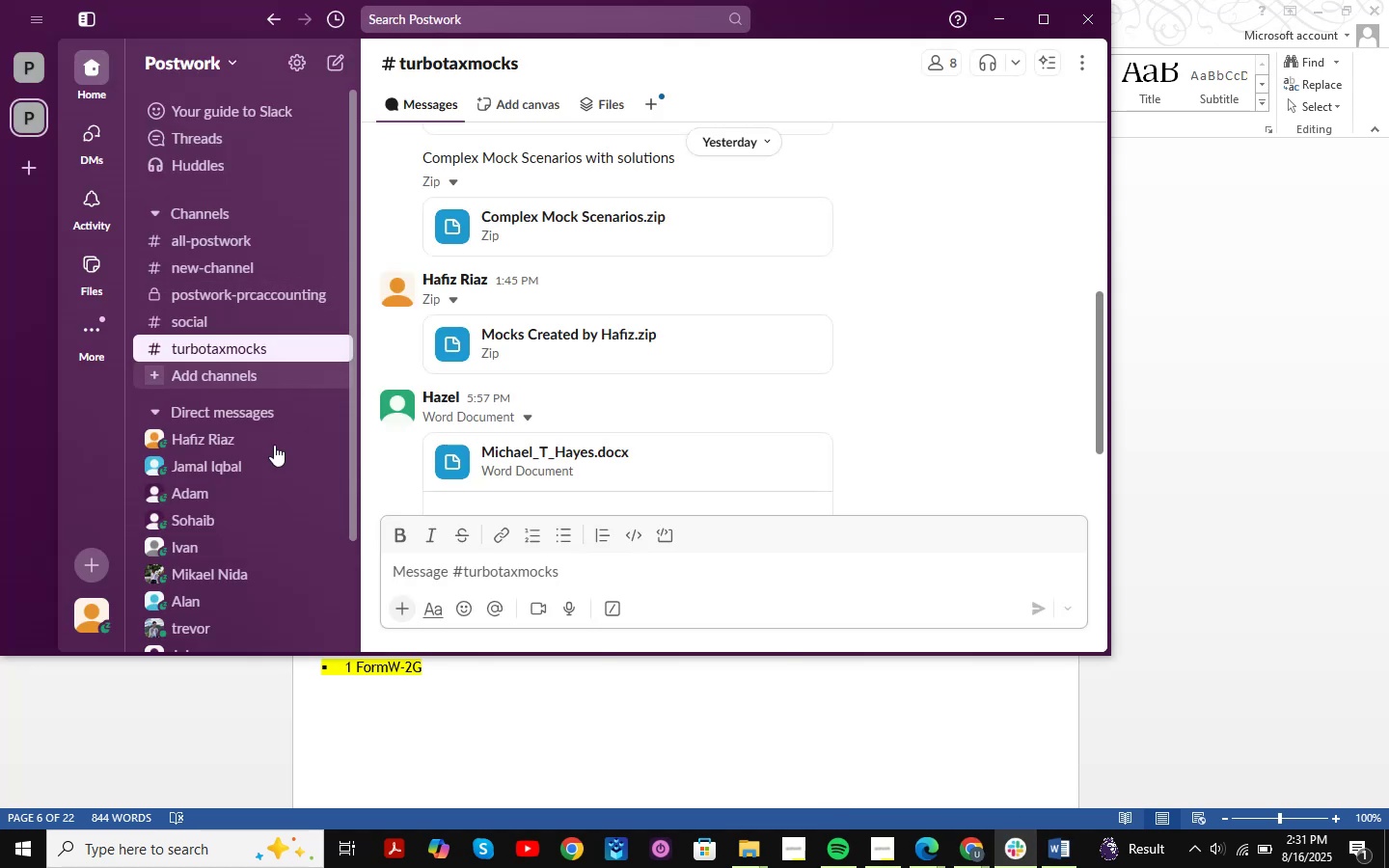 
left_click([236, 439])
 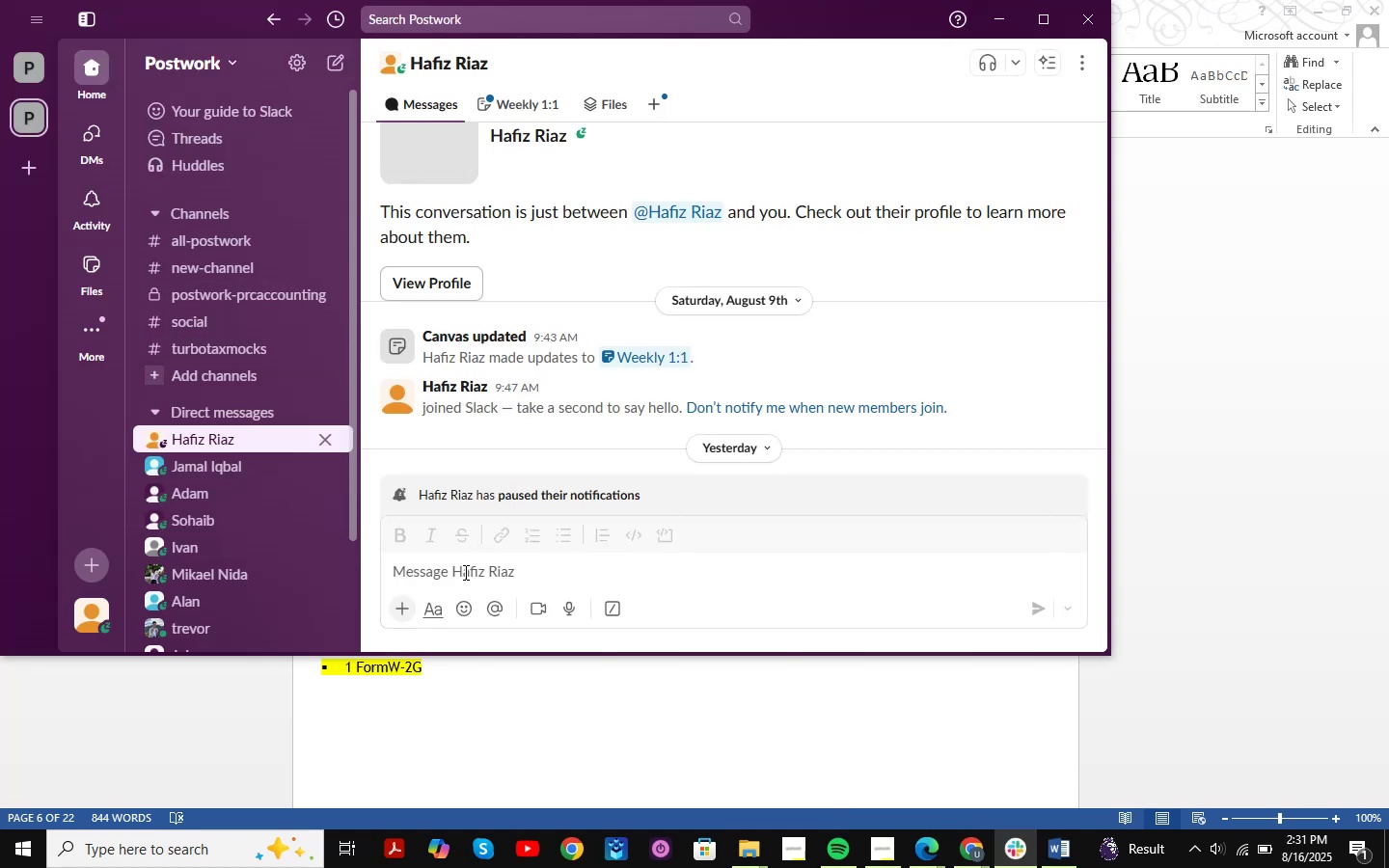 
left_click([451, 576])
 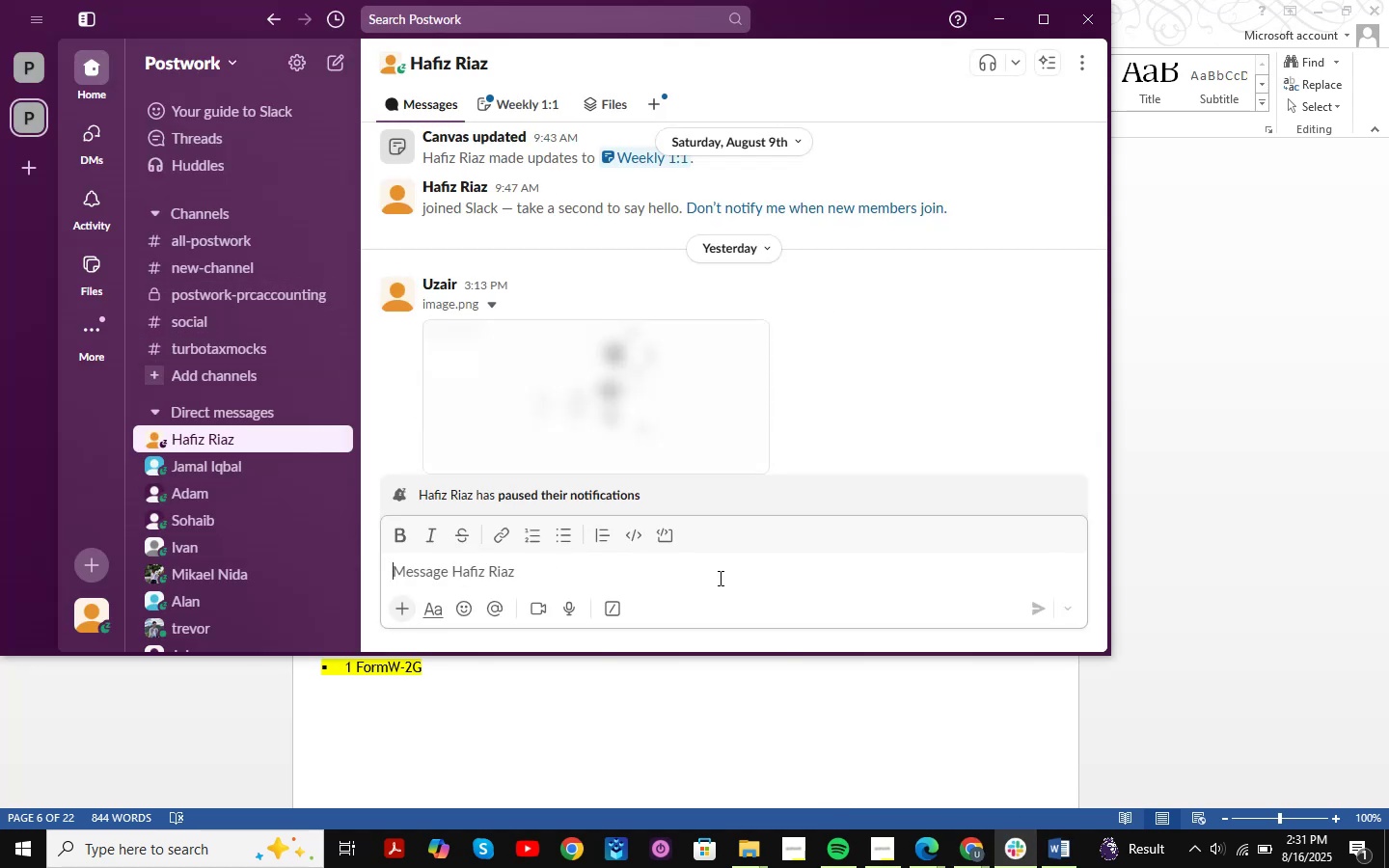 
key(Control+V)
 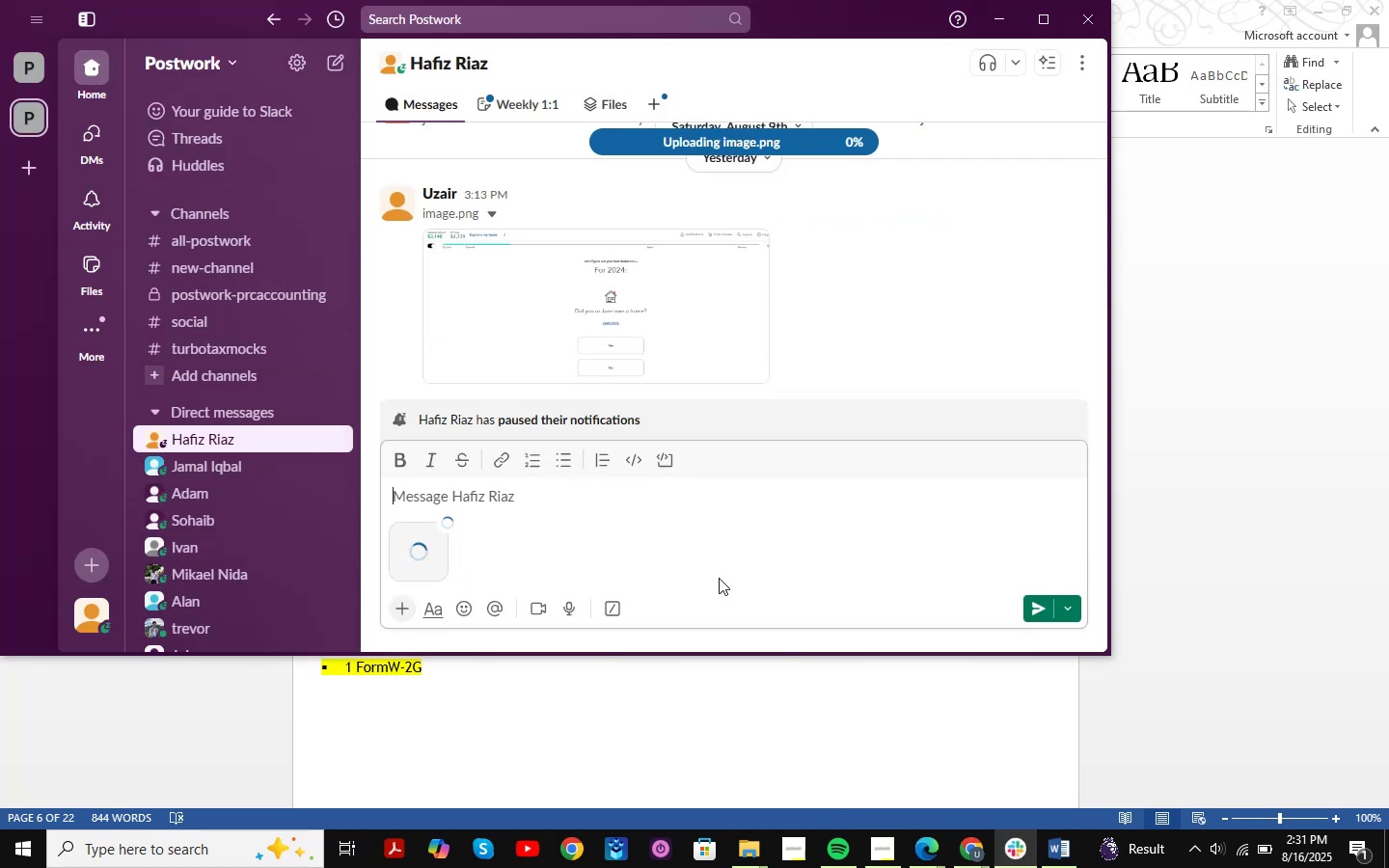 
key(NumpadEnter)
 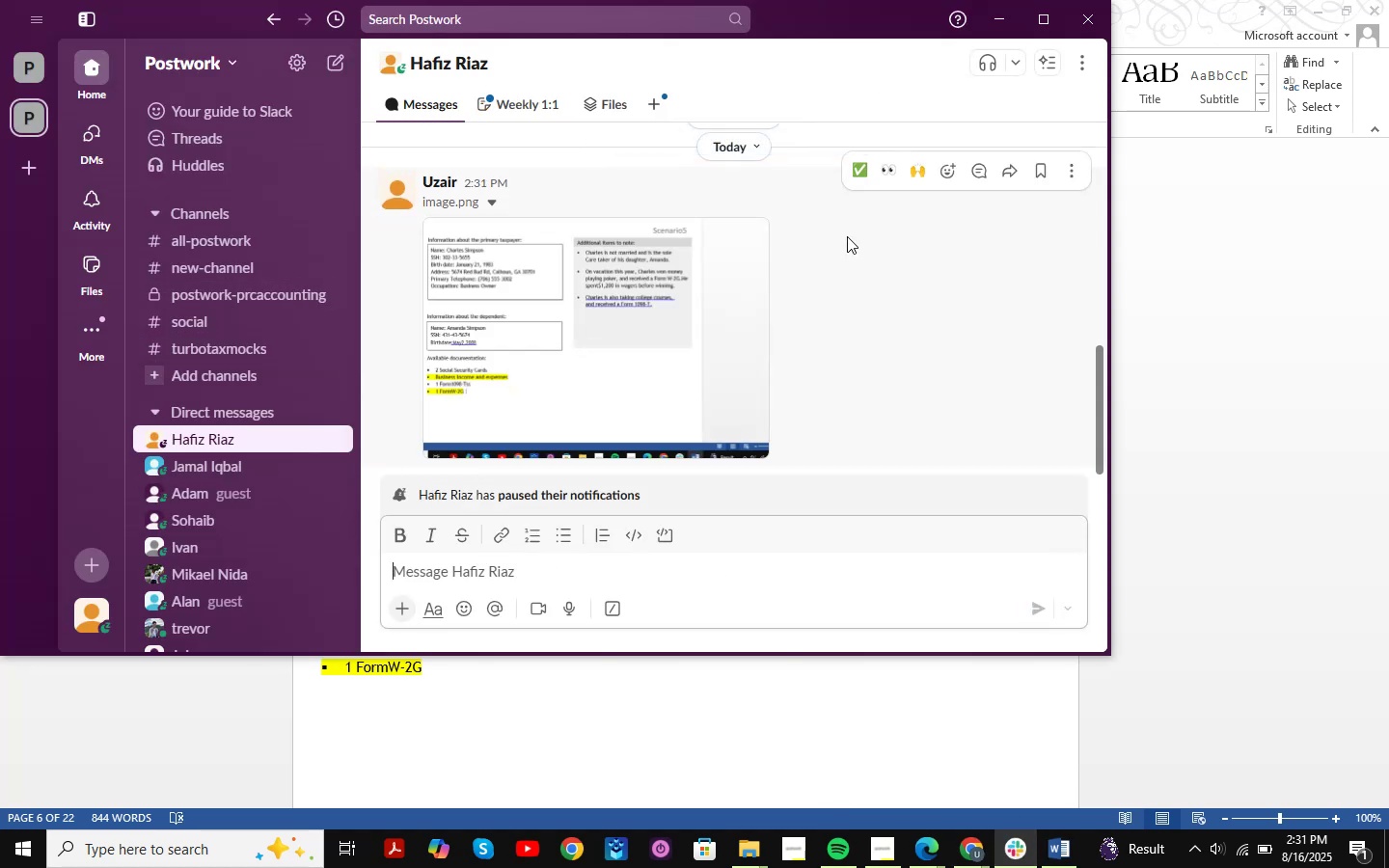 
left_click([1004, 10])
 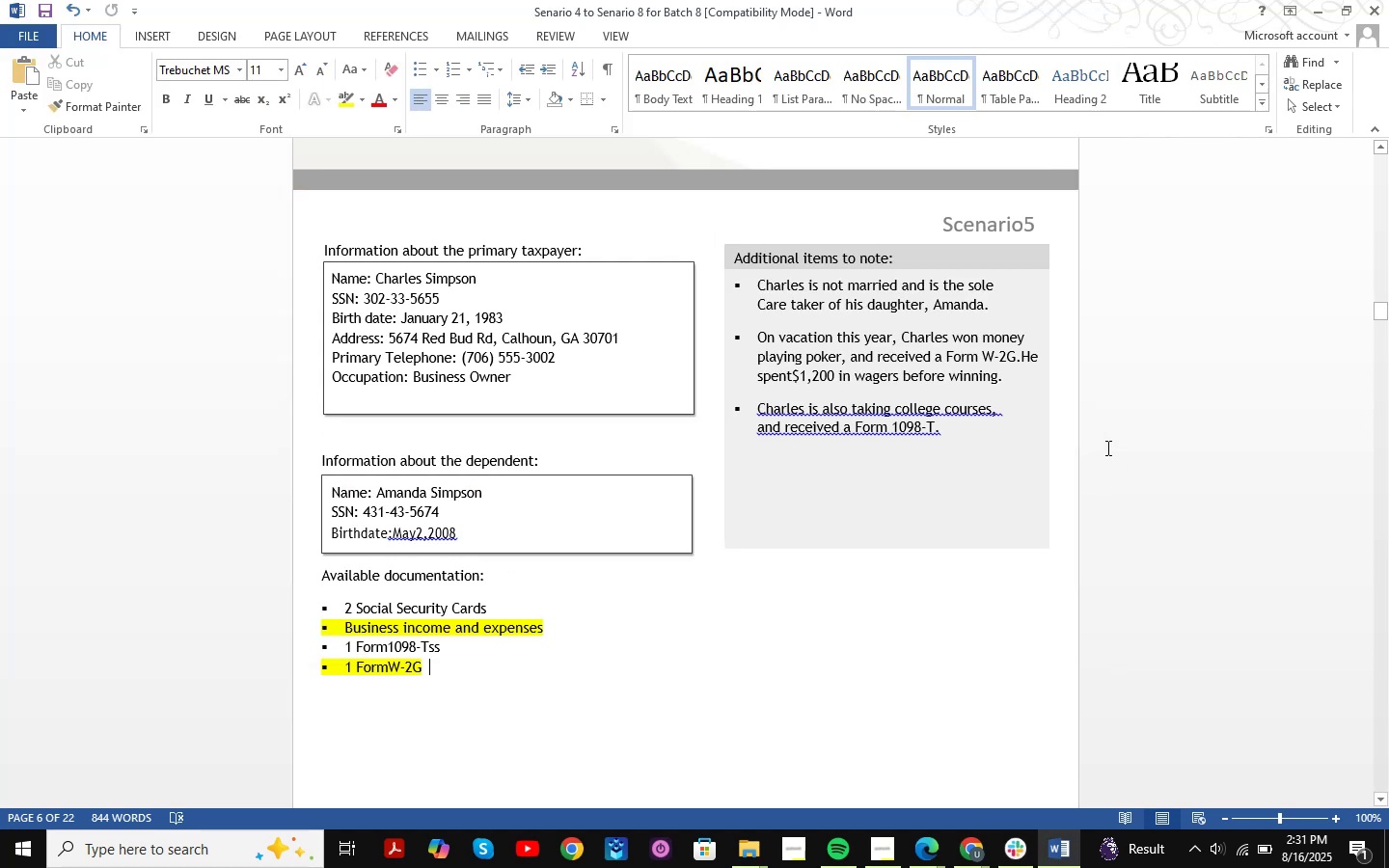 
left_click([1018, 851])
 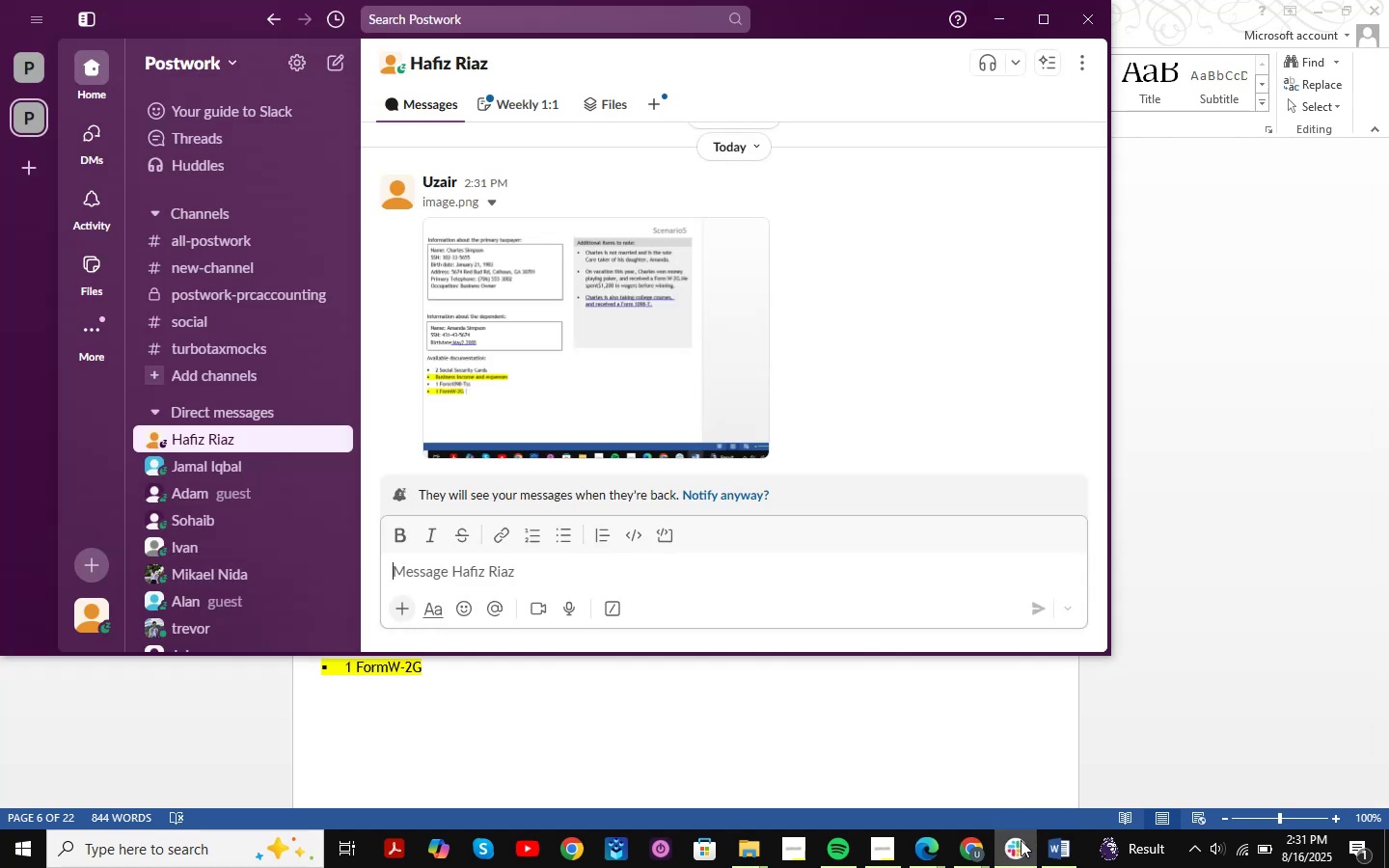 
scroll: coordinate [891, 384], scroll_direction: down, amount: 8.0
 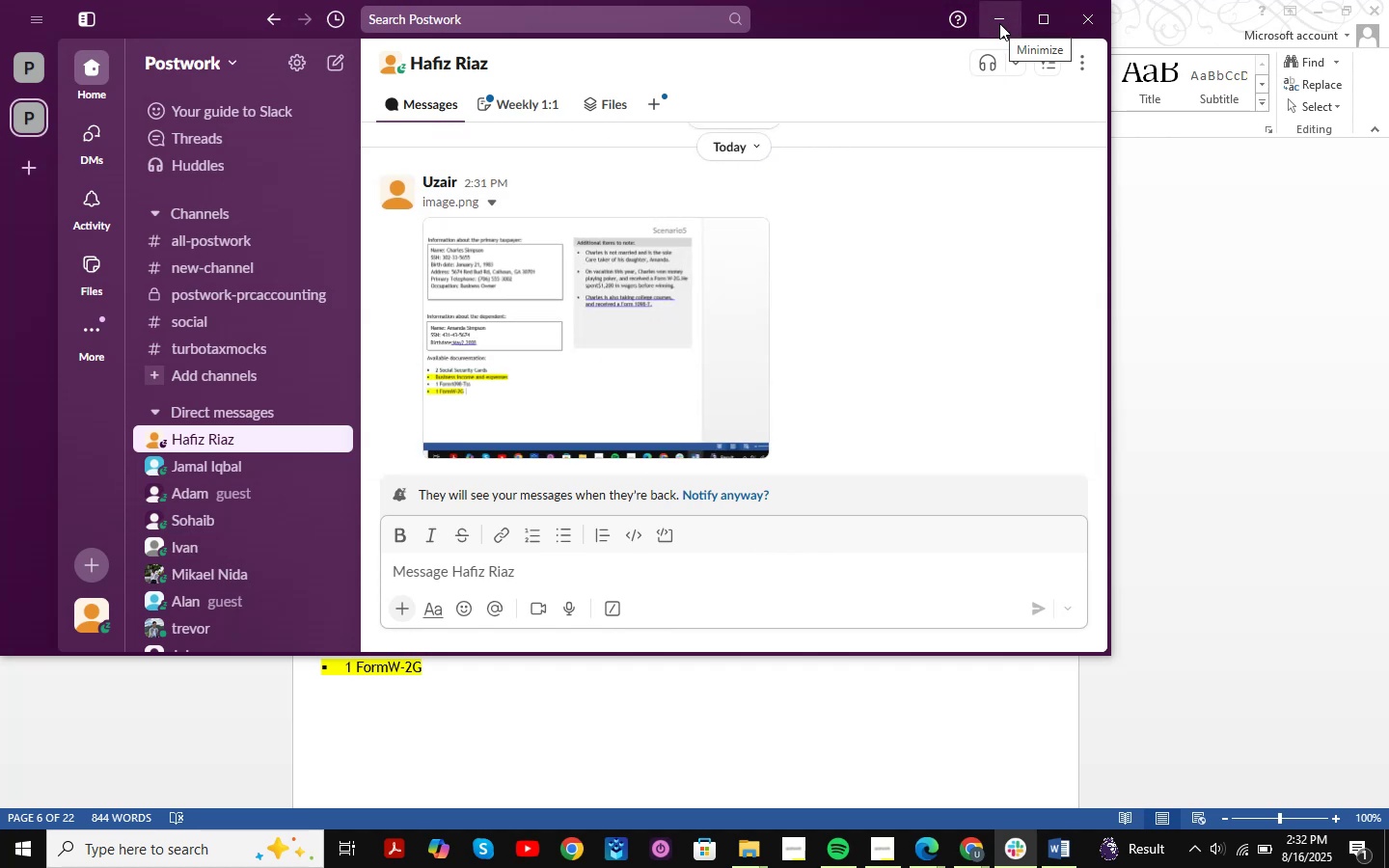 
left_click([999, 23])
 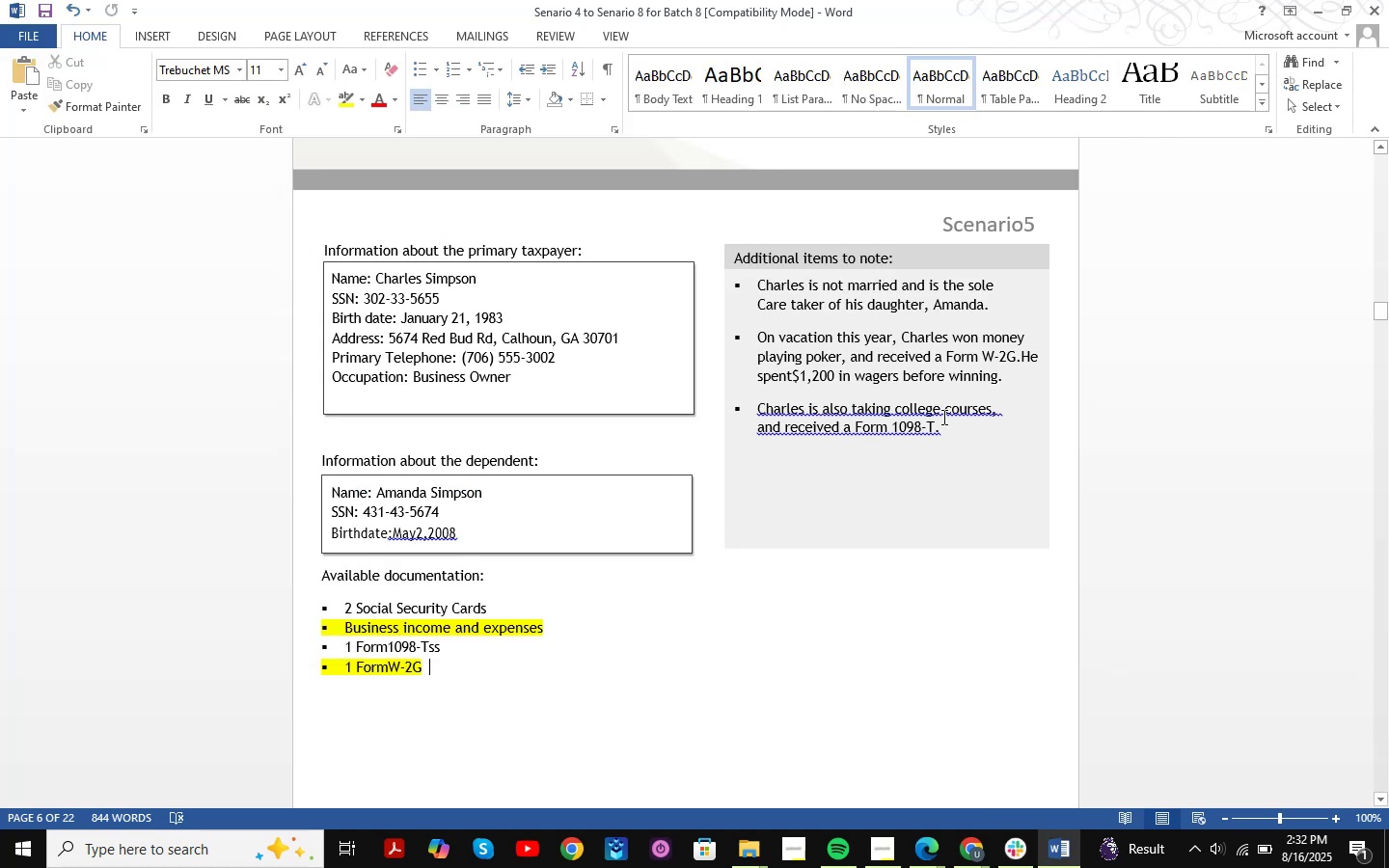 
scroll: coordinate [938, 417], scroll_direction: down, amount: 2.0
 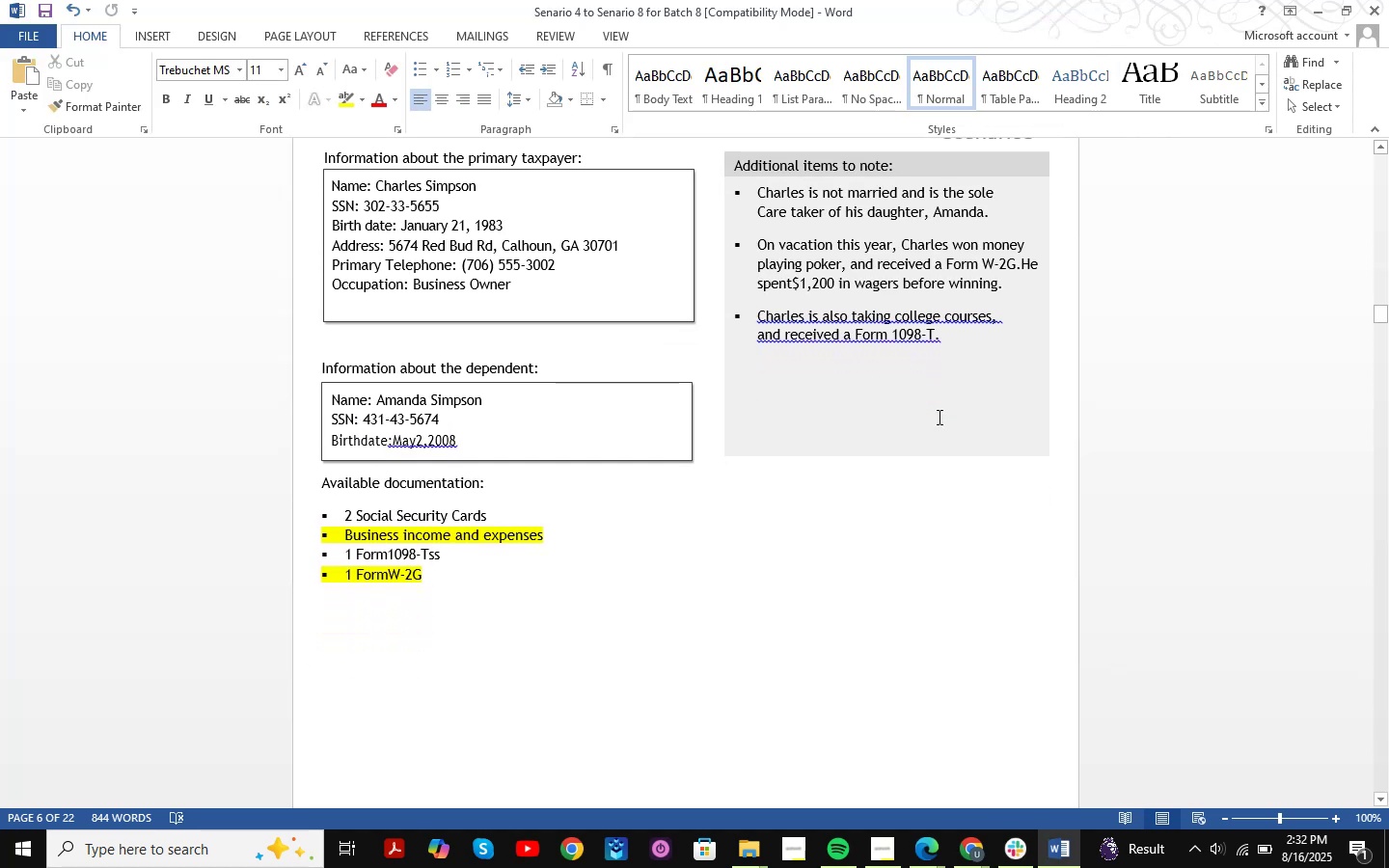 
scroll: coordinate [938, 417], scroll_direction: up, amount: 3.0
 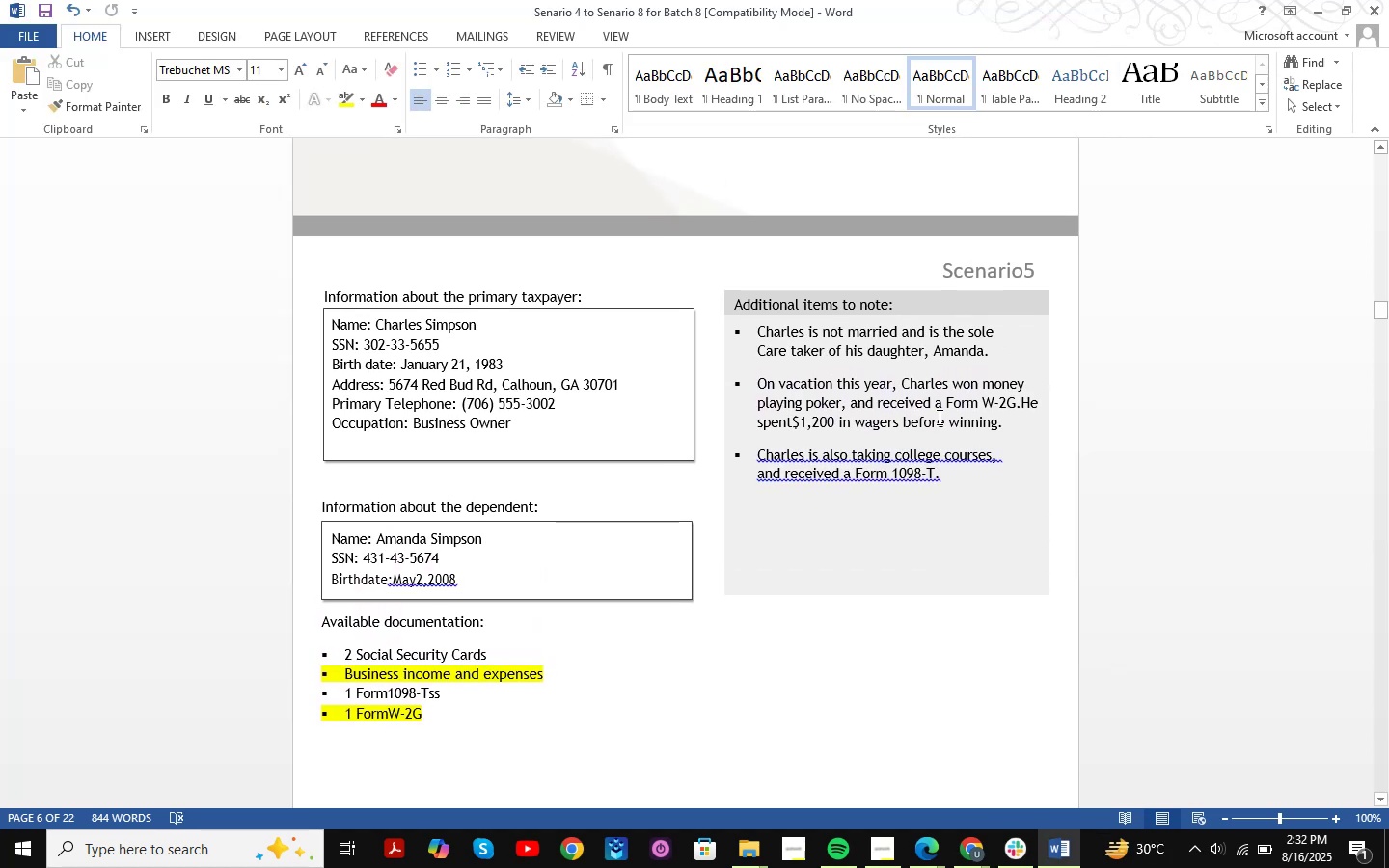 
scroll: coordinate [938, 417], scroll_direction: down, amount: 52.0
 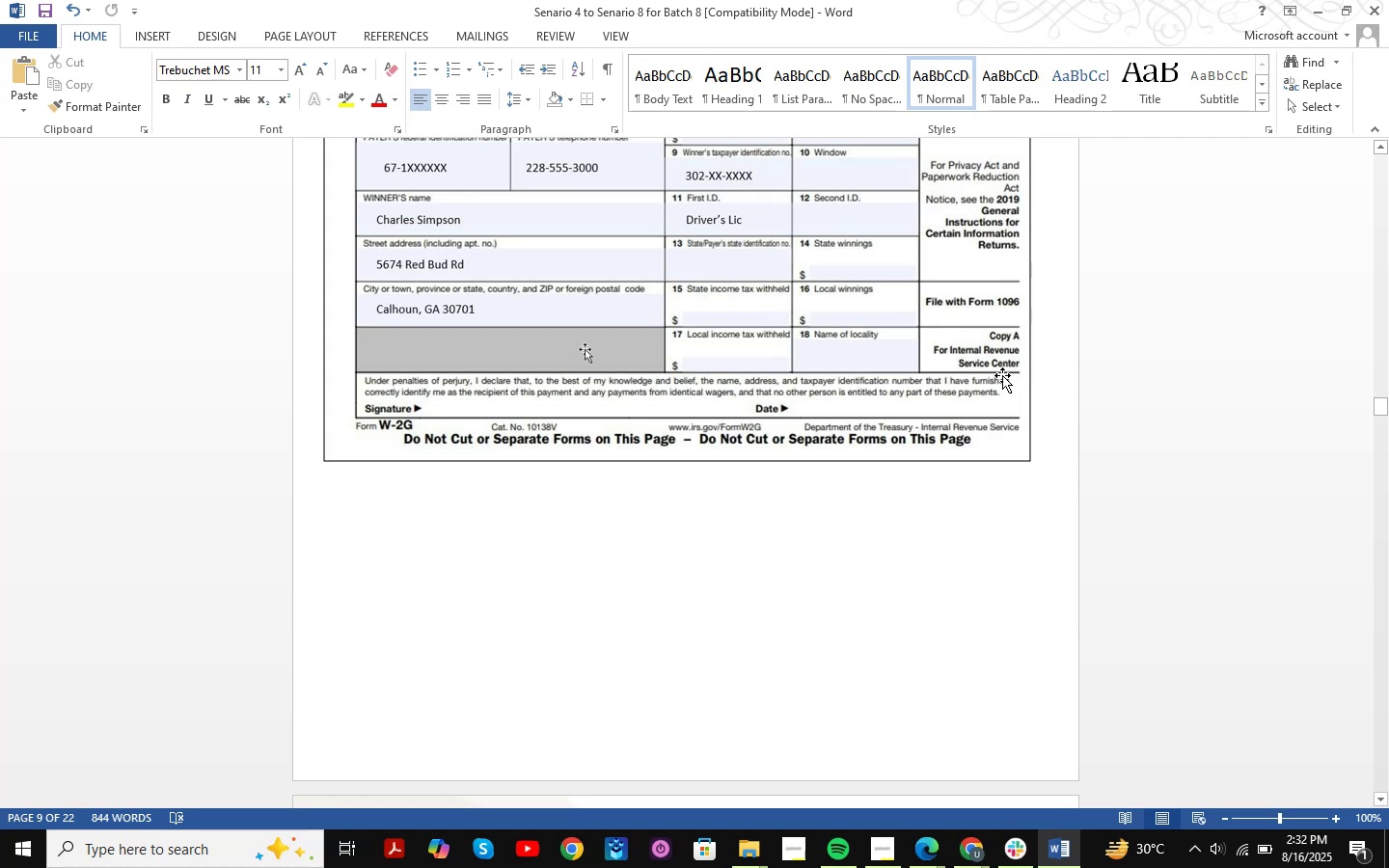 
wait(6.01)
 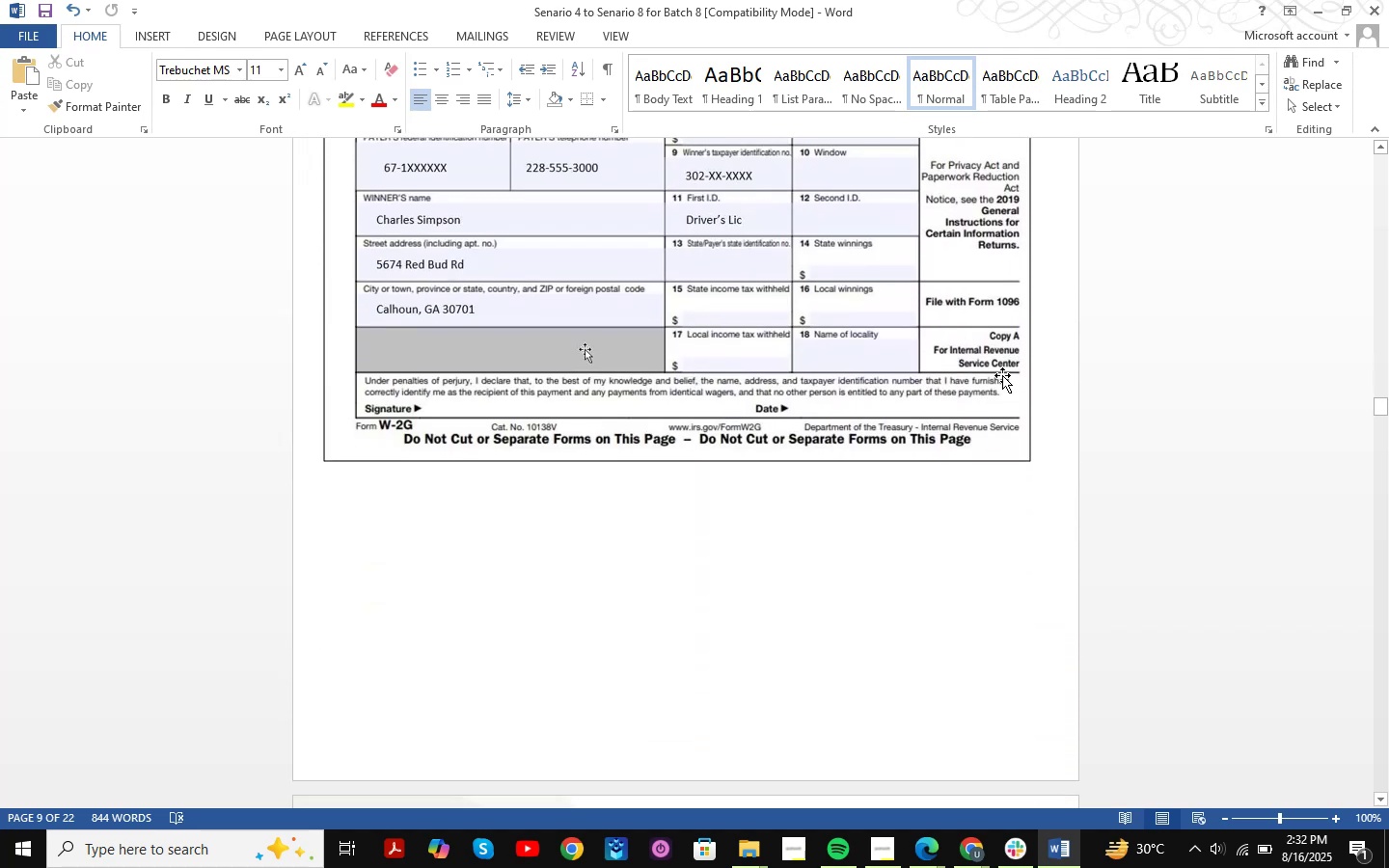 
scroll: coordinate [1002, 375], scroll_direction: up, amount: 3.0
 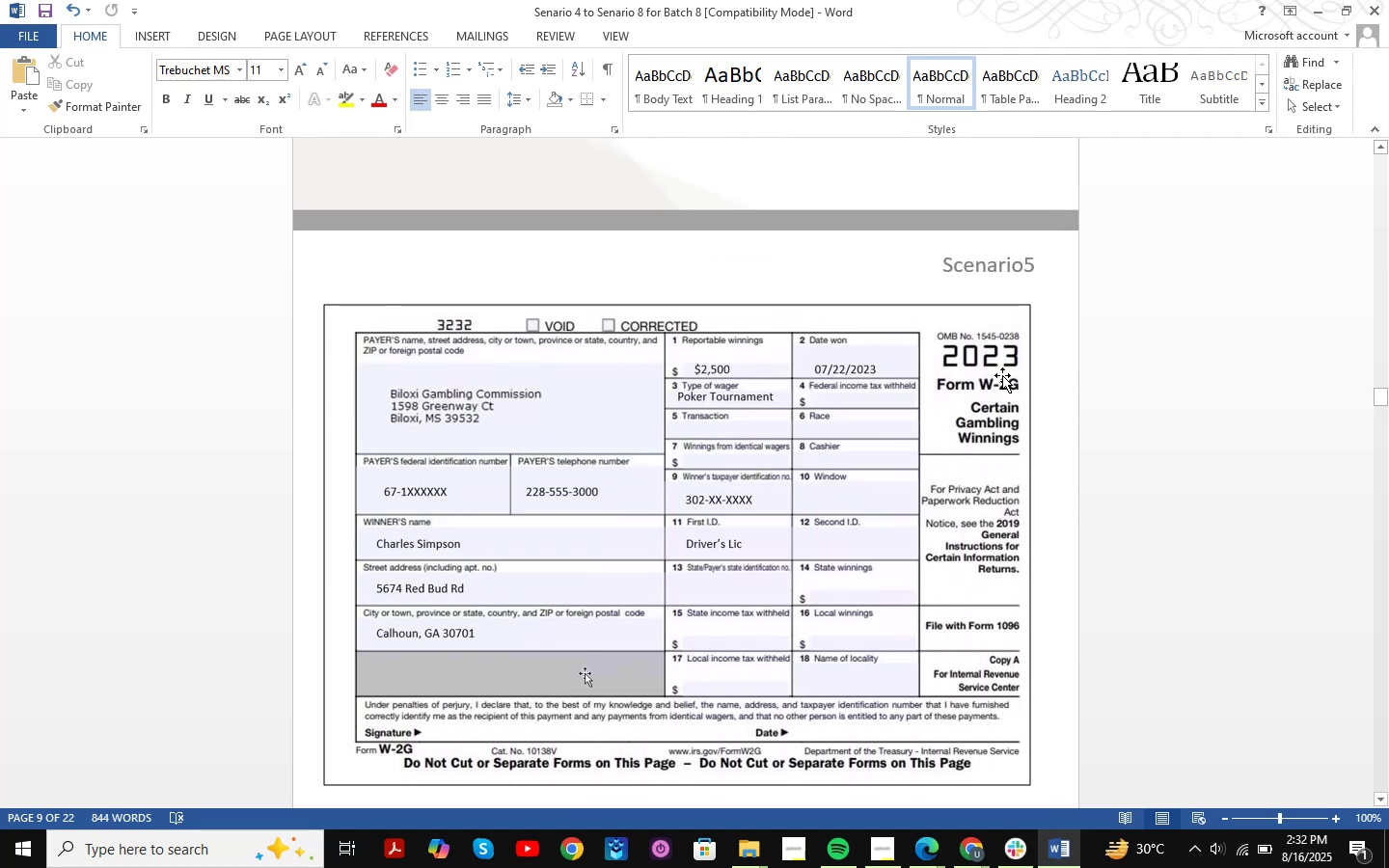 
left_click([1020, 855])
 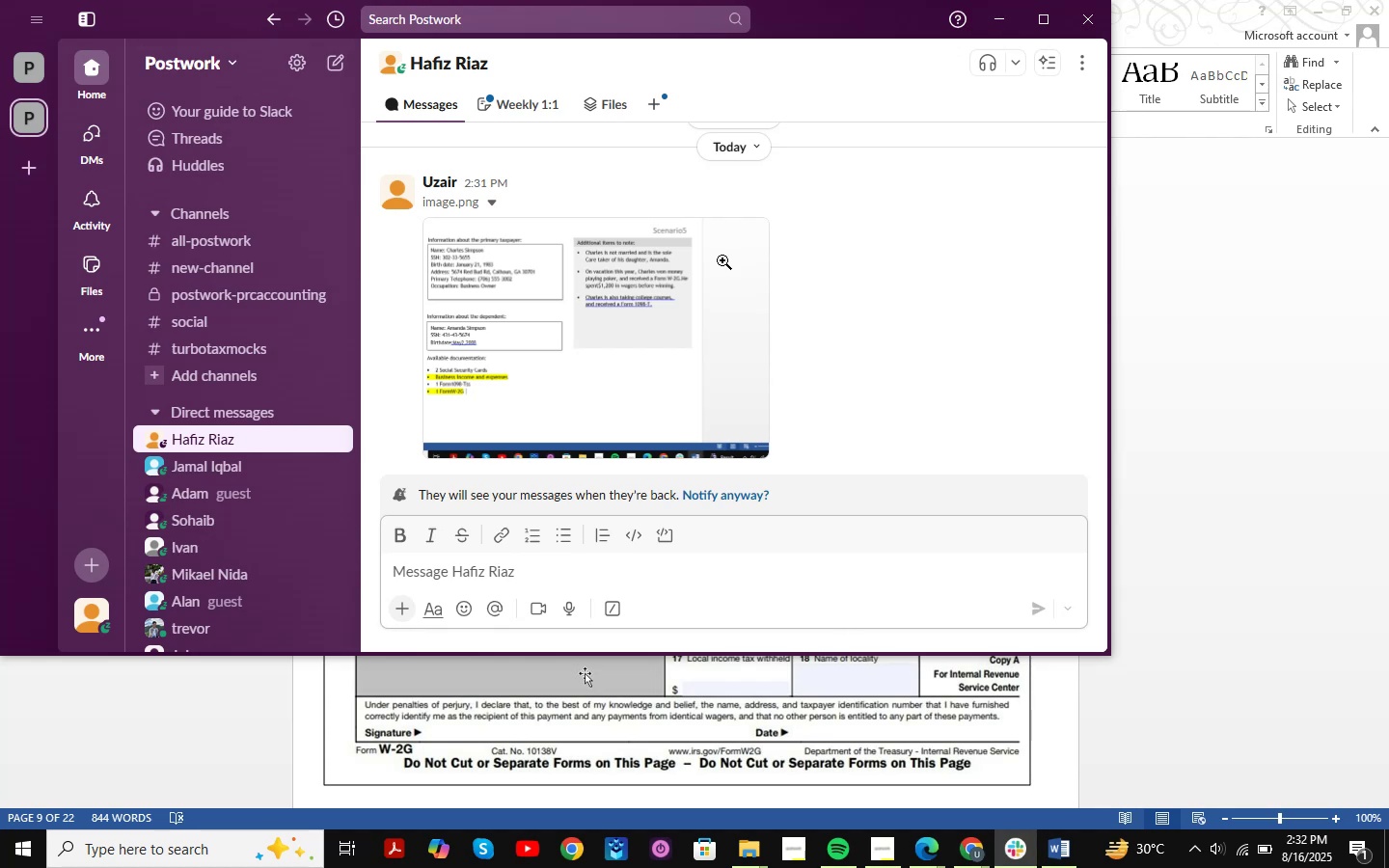 
scroll: coordinate [731, 305], scroll_direction: down, amount: 2.0
 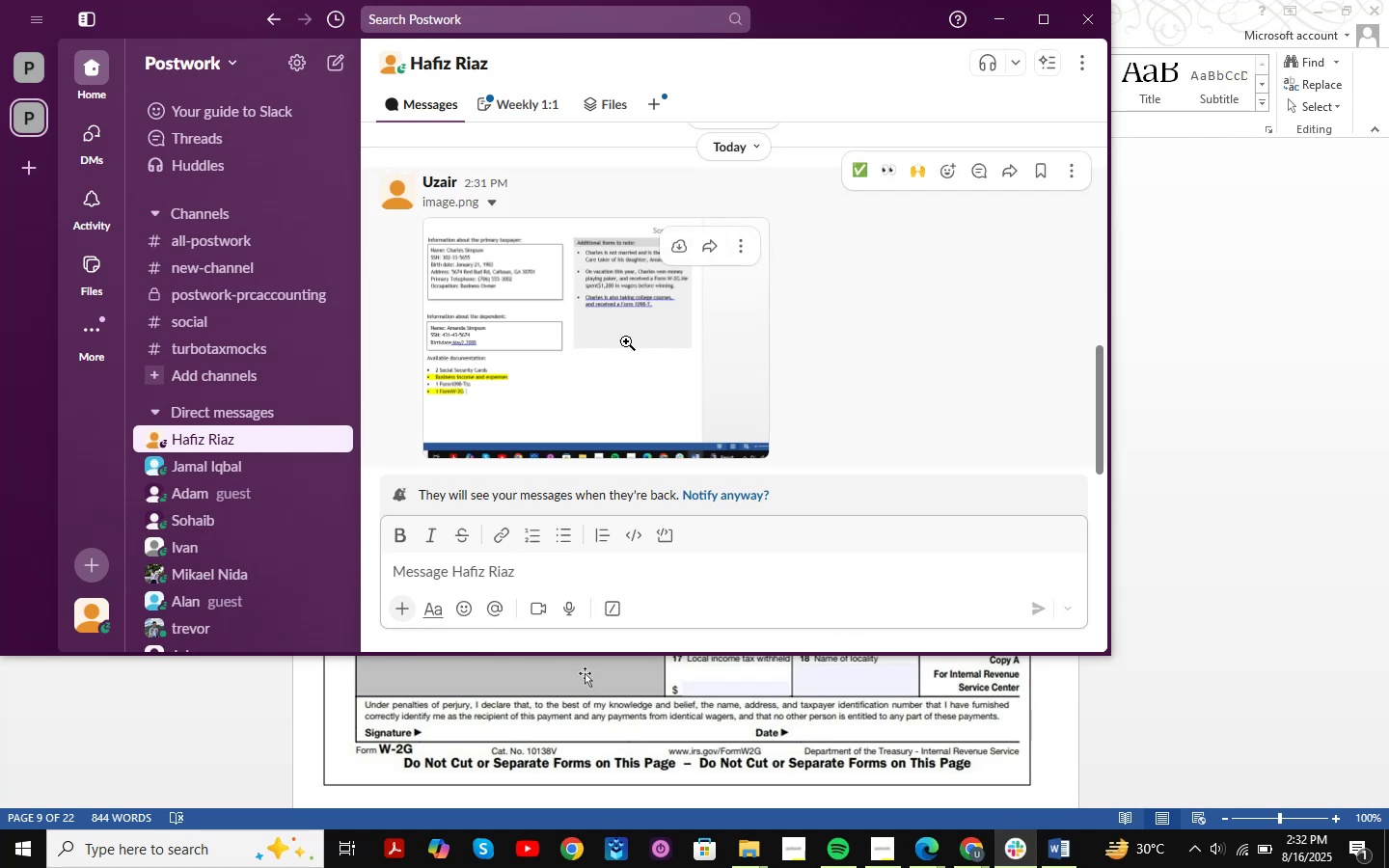 
left_click([581, 346])
 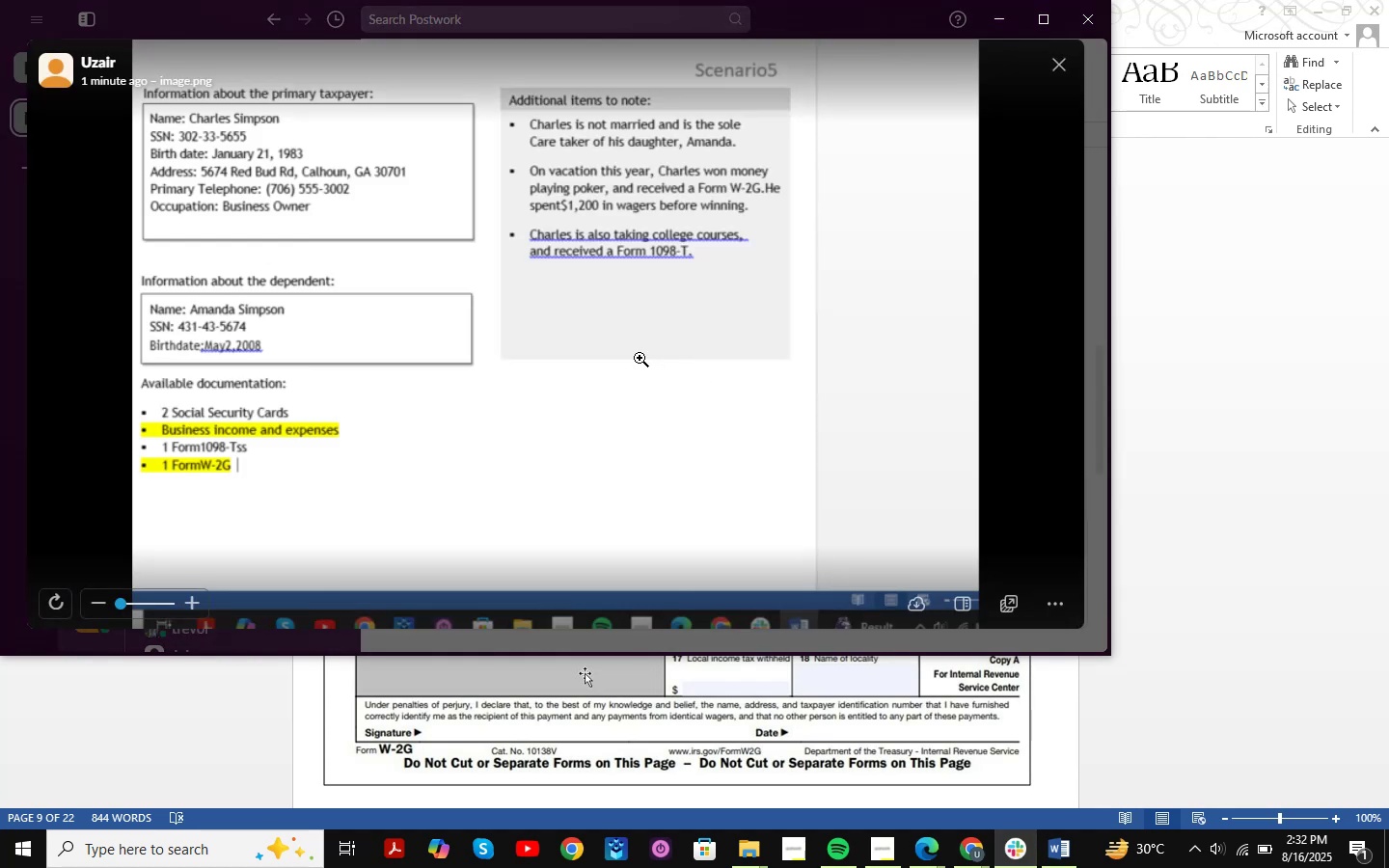 
scroll: coordinate [584, 321], scroll_direction: up, amount: 6.0
 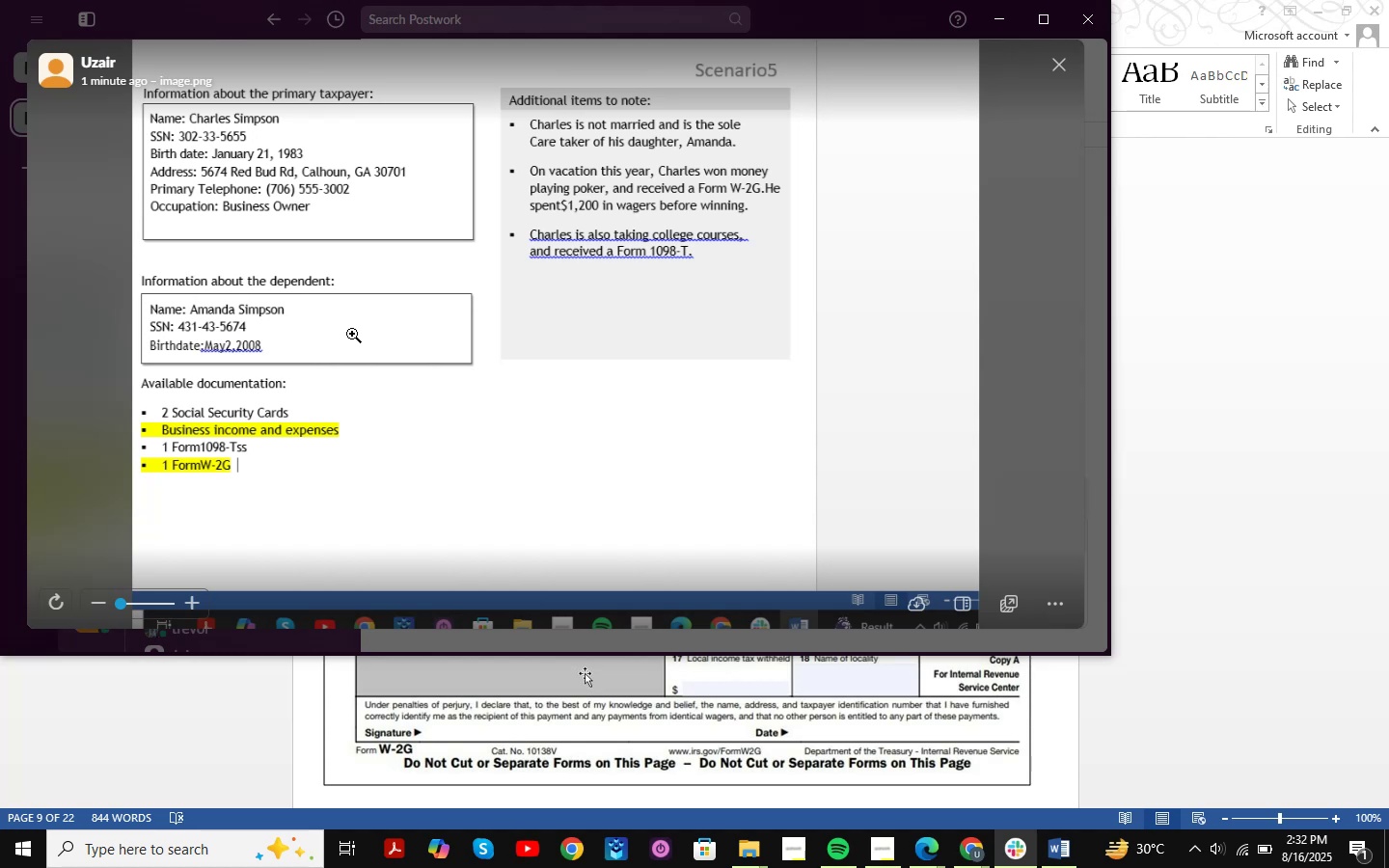 
wait(11.83)
 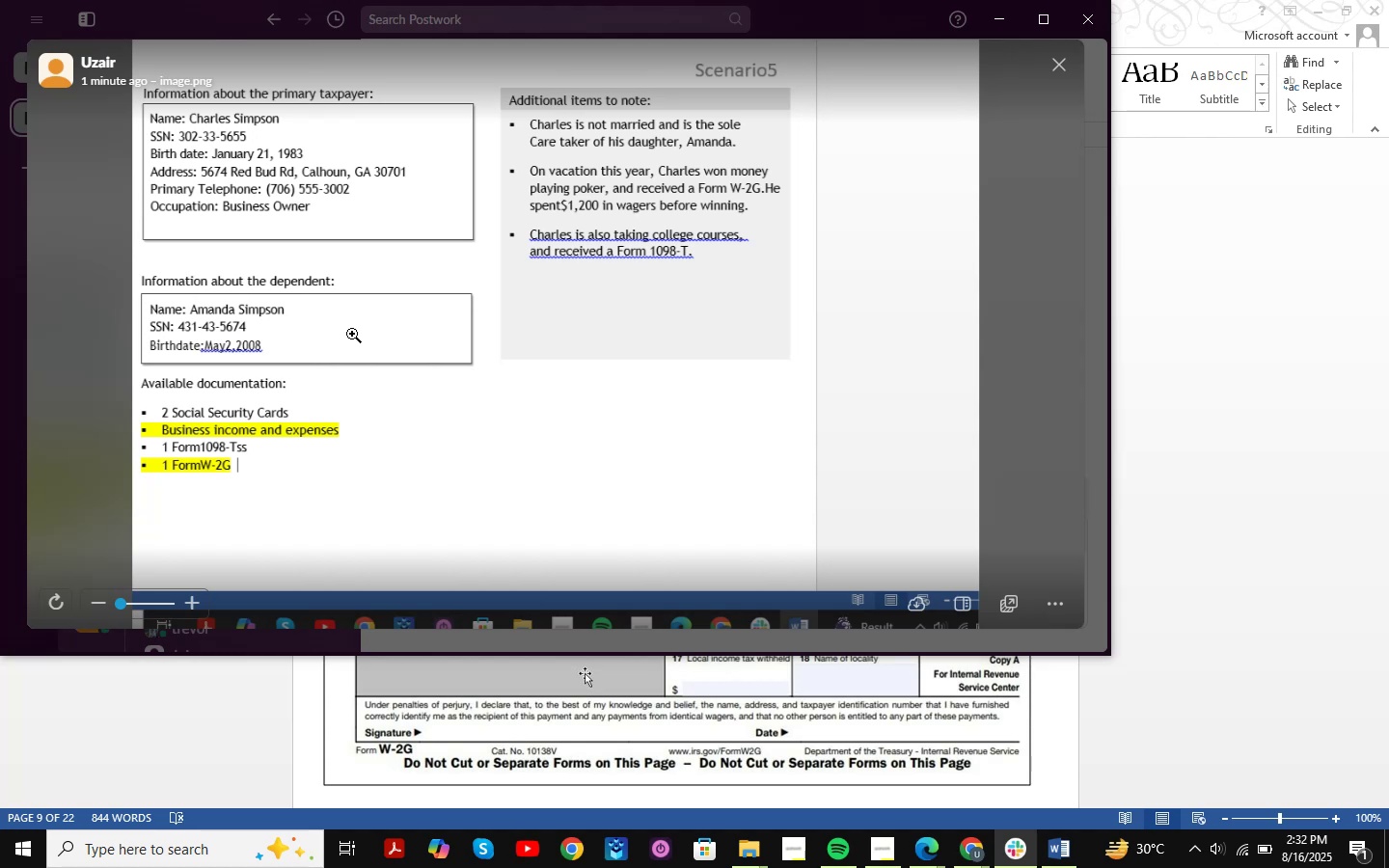 
left_click([1071, 69])
 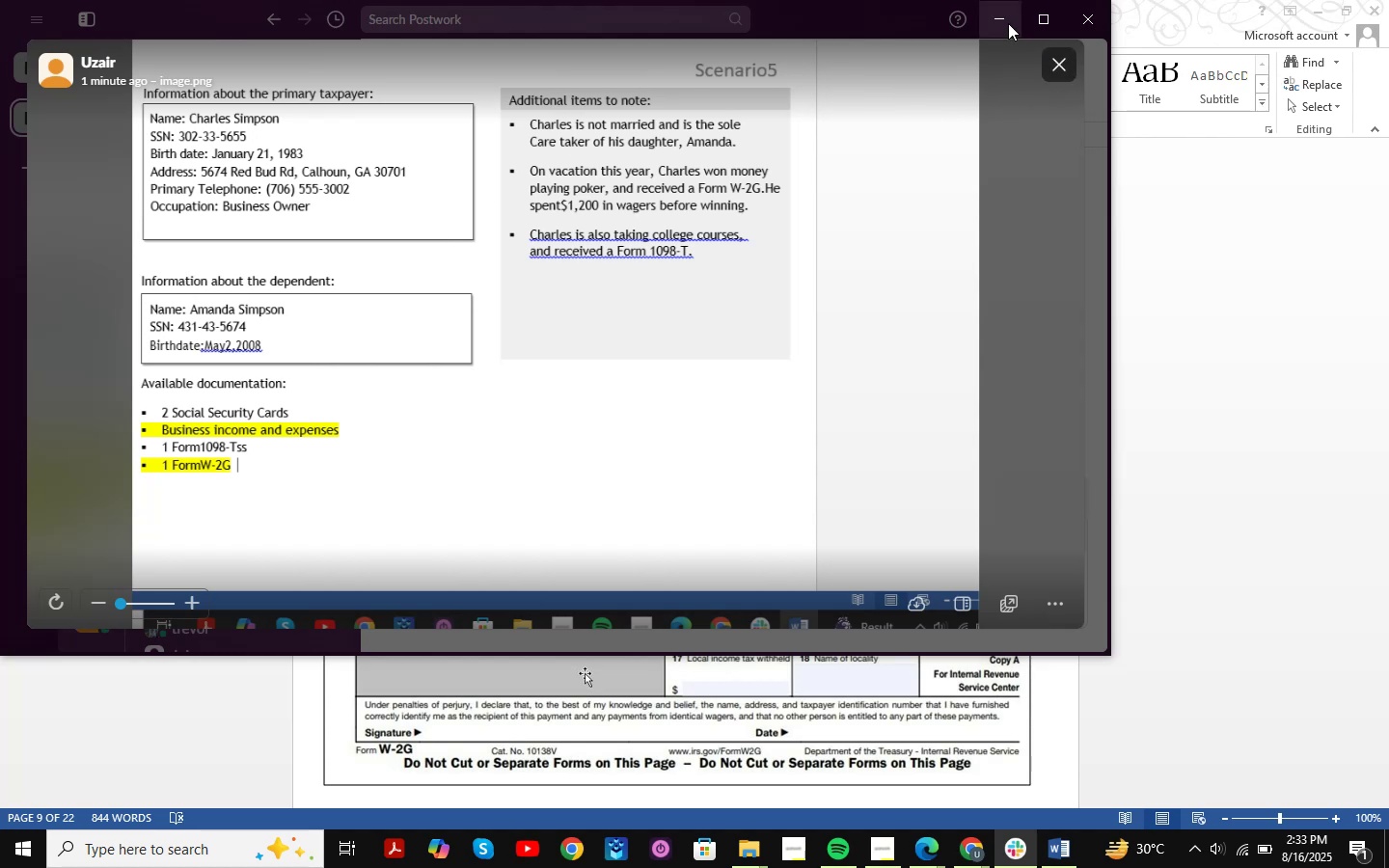 
left_click([1008, 23])
 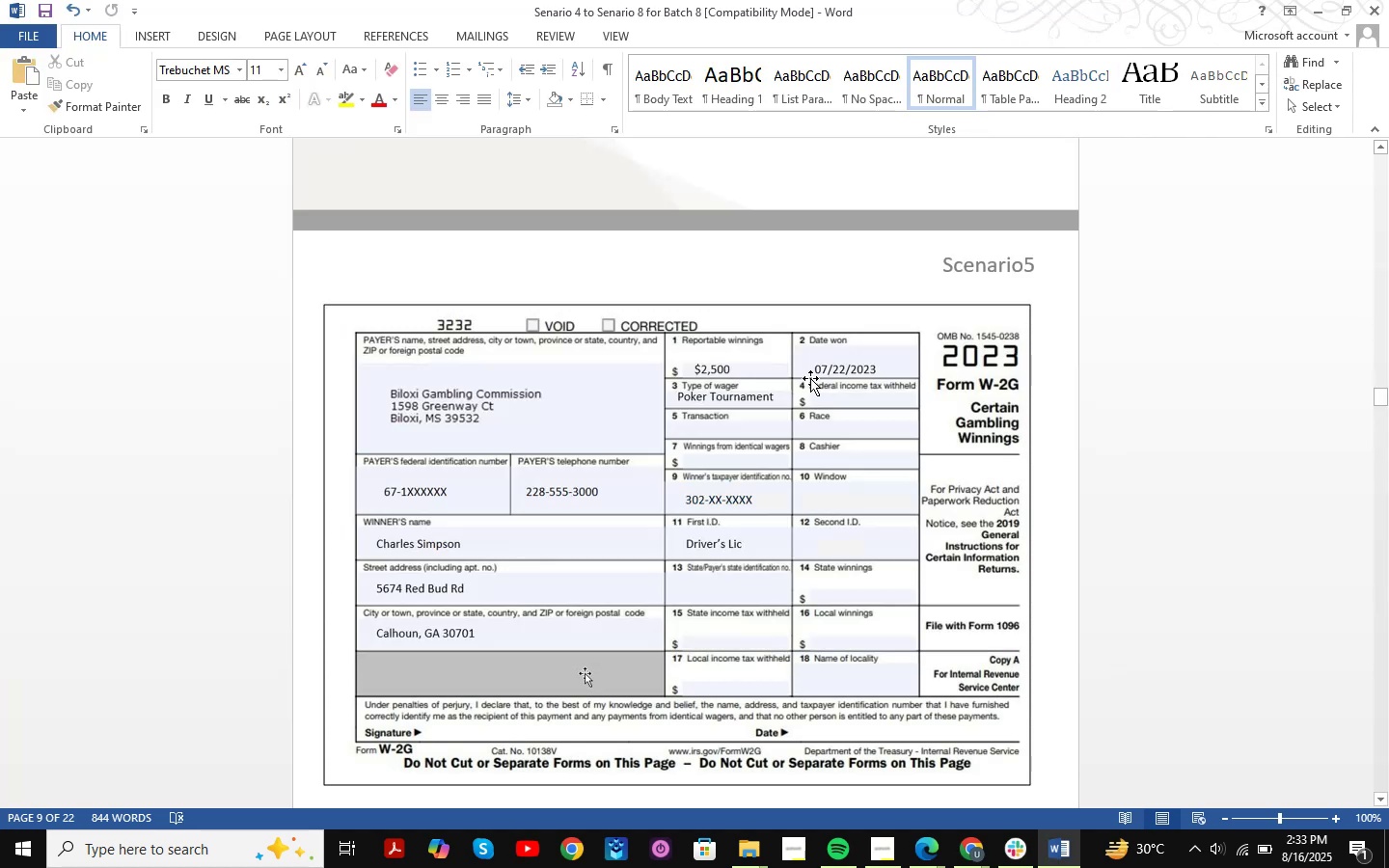 
scroll: coordinate [711, 373], scroll_direction: down, amount: 1.0
 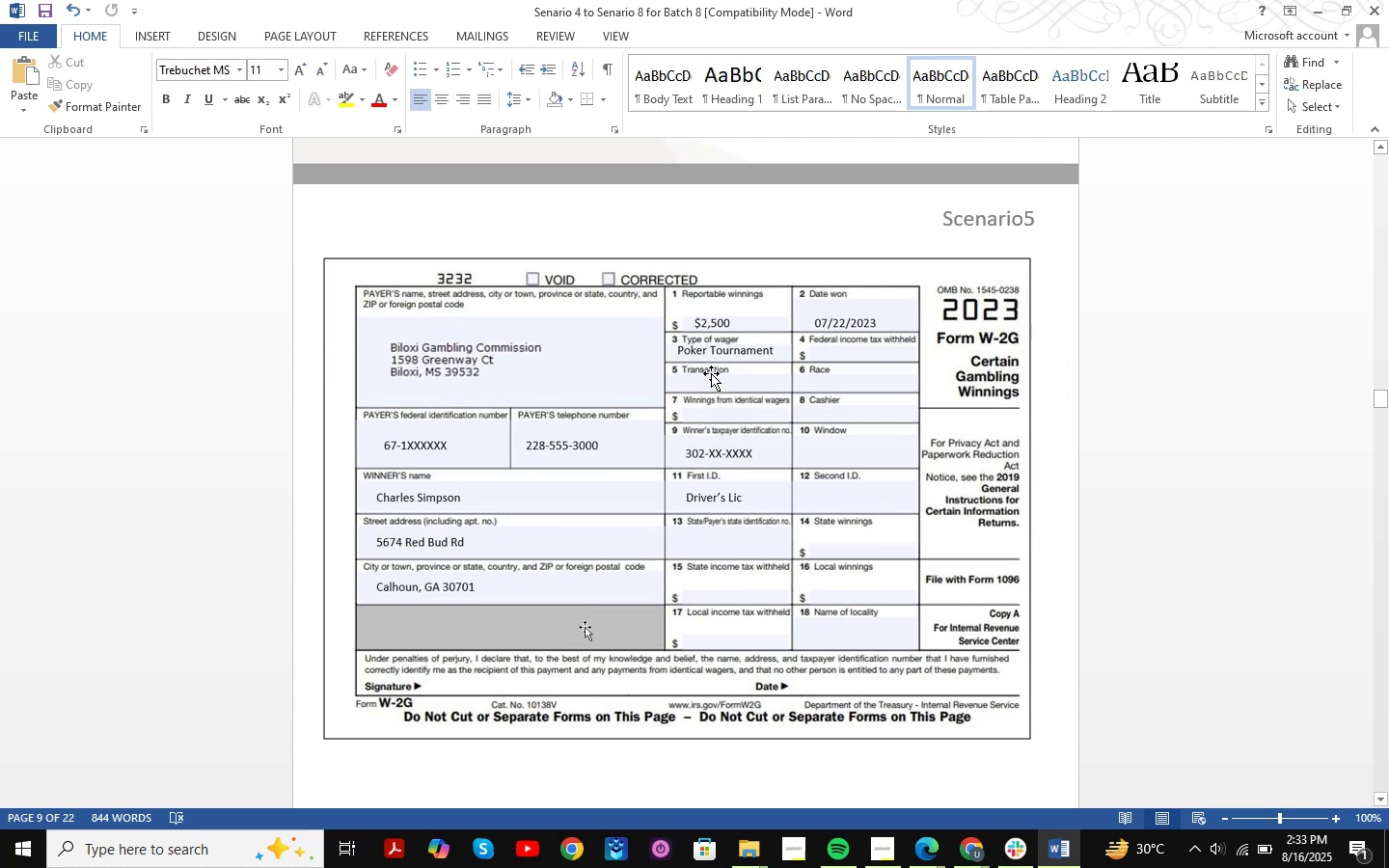 
scroll: coordinate [706, 371], scroll_direction: up, amount: 22.0
 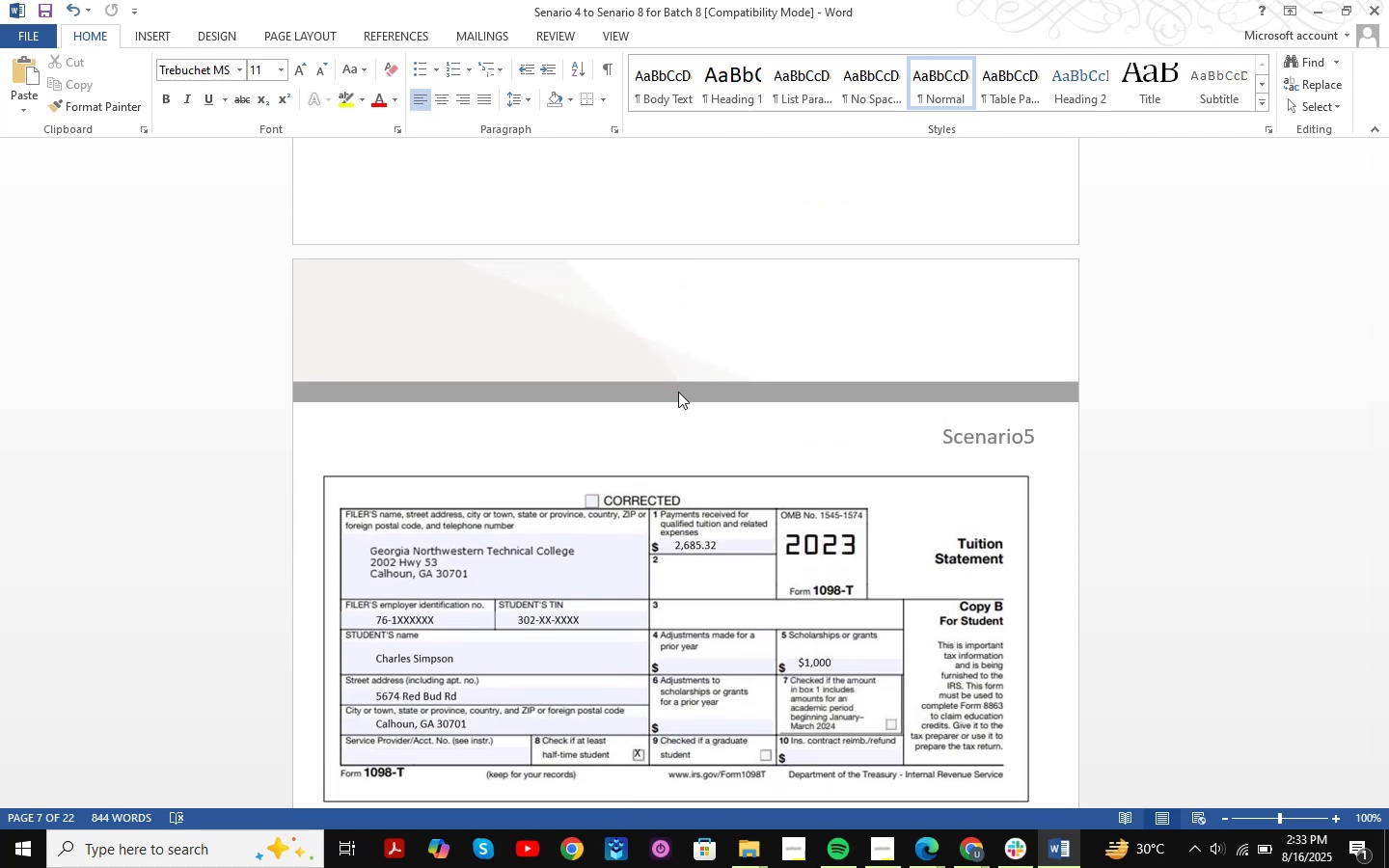 
wait(11.25)
 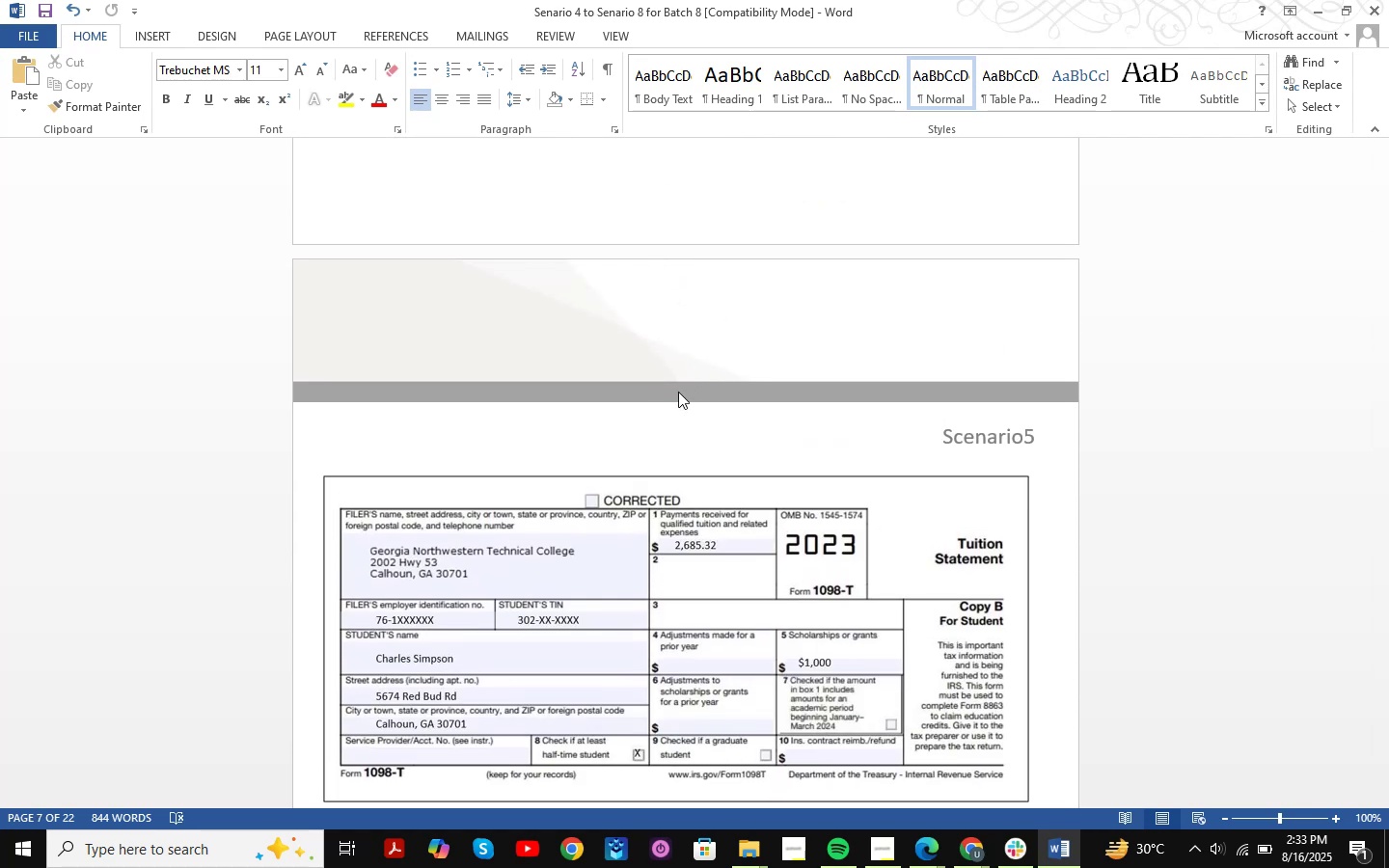 
scroll: coordinate [678, 392], scroll_direction: up, amount: 15.0
 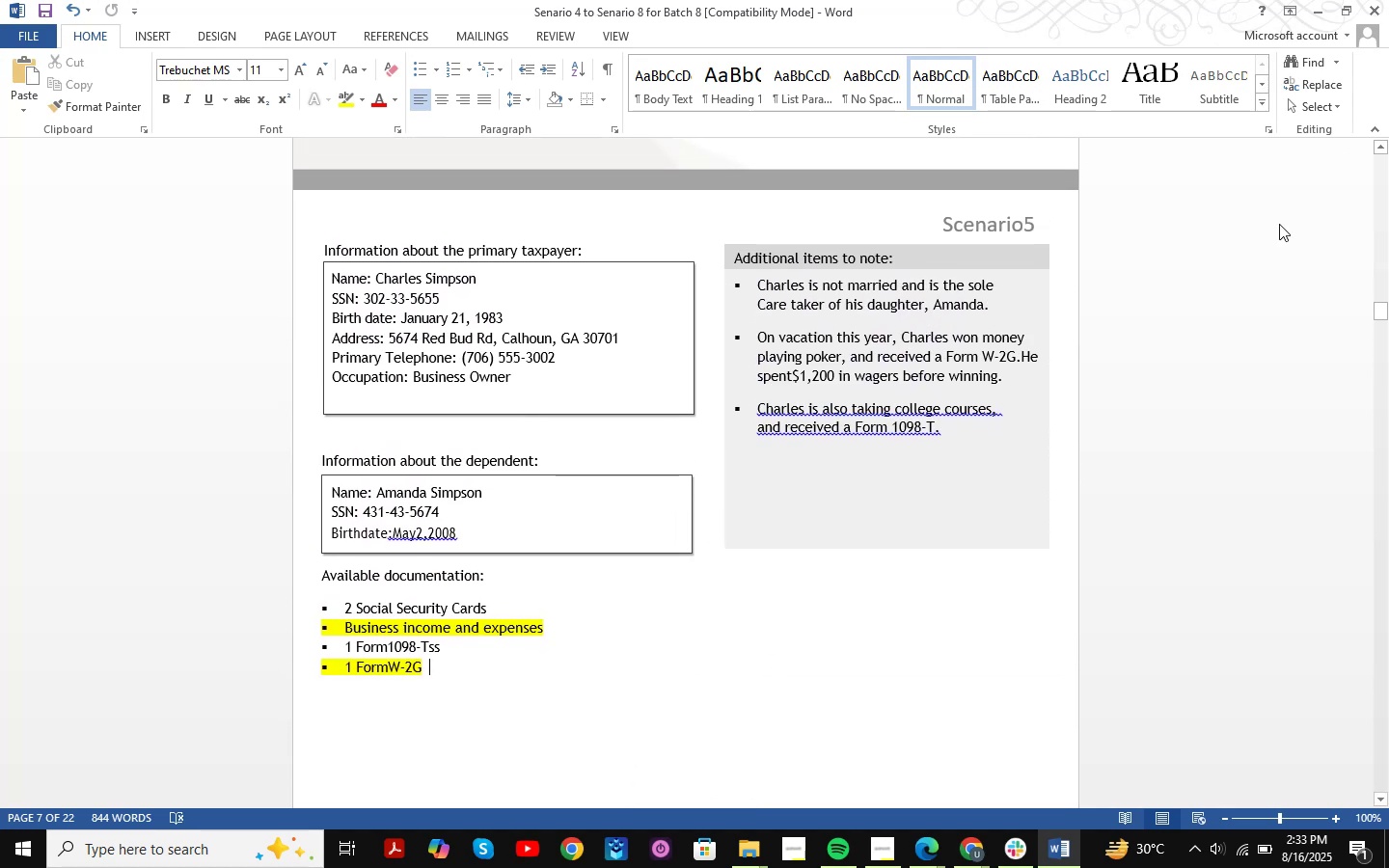 
scroll: coordinate [1014, 448], scroll_direction: down, amount: 1.0
 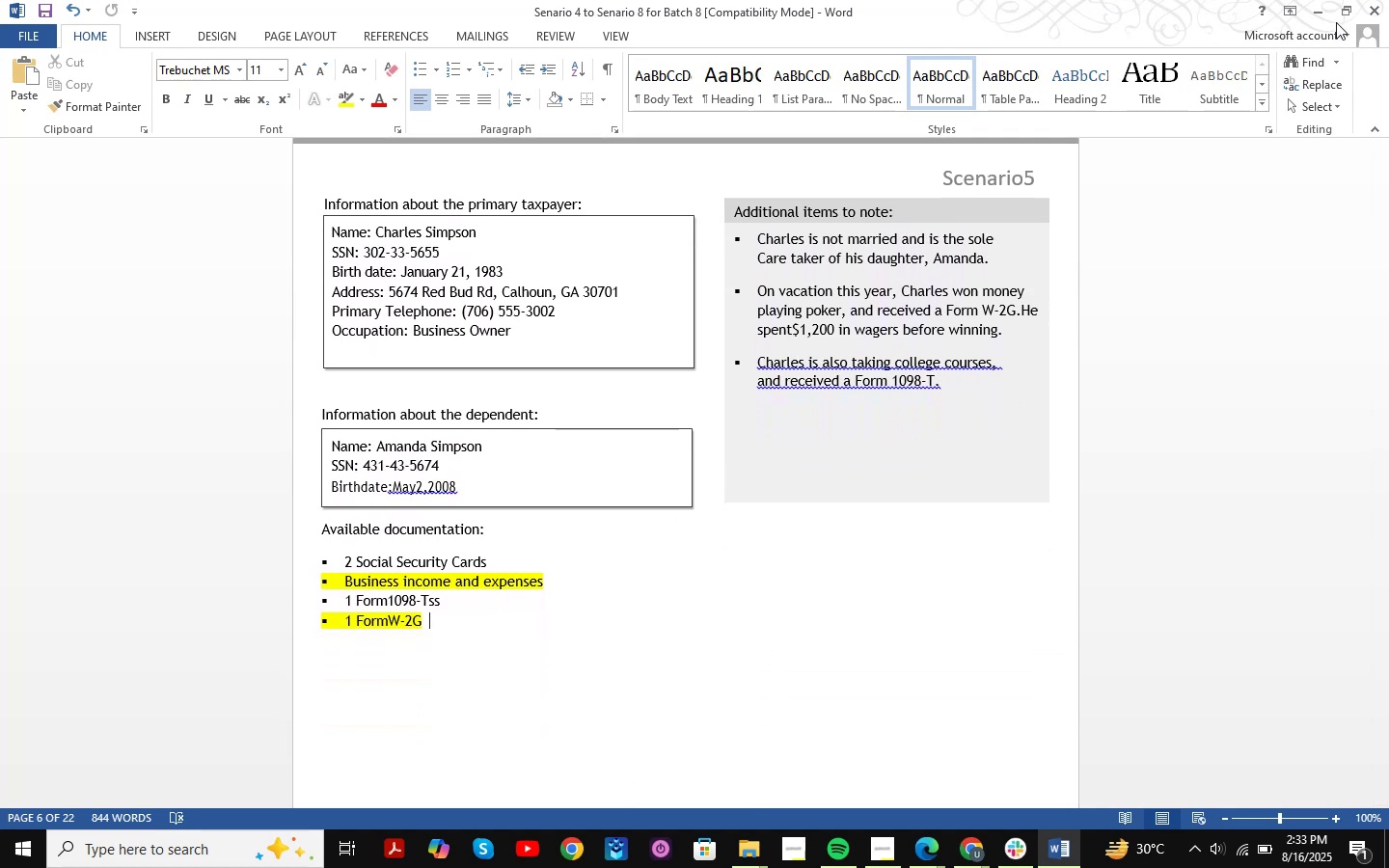 
left_click([1323, 14])
 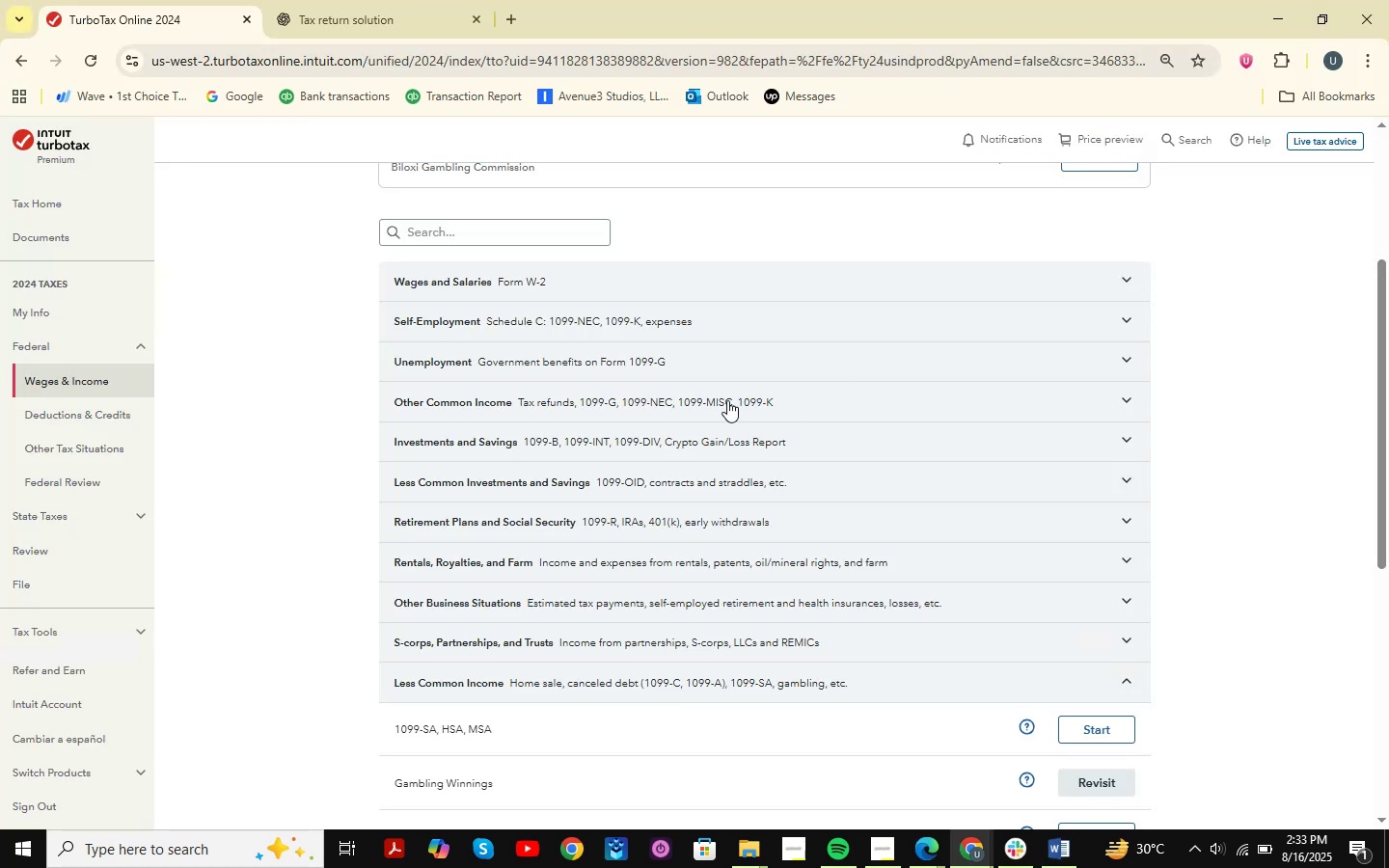 
scroll: coordinate [727, 400], scroll_direction: down, amount: 15.0
 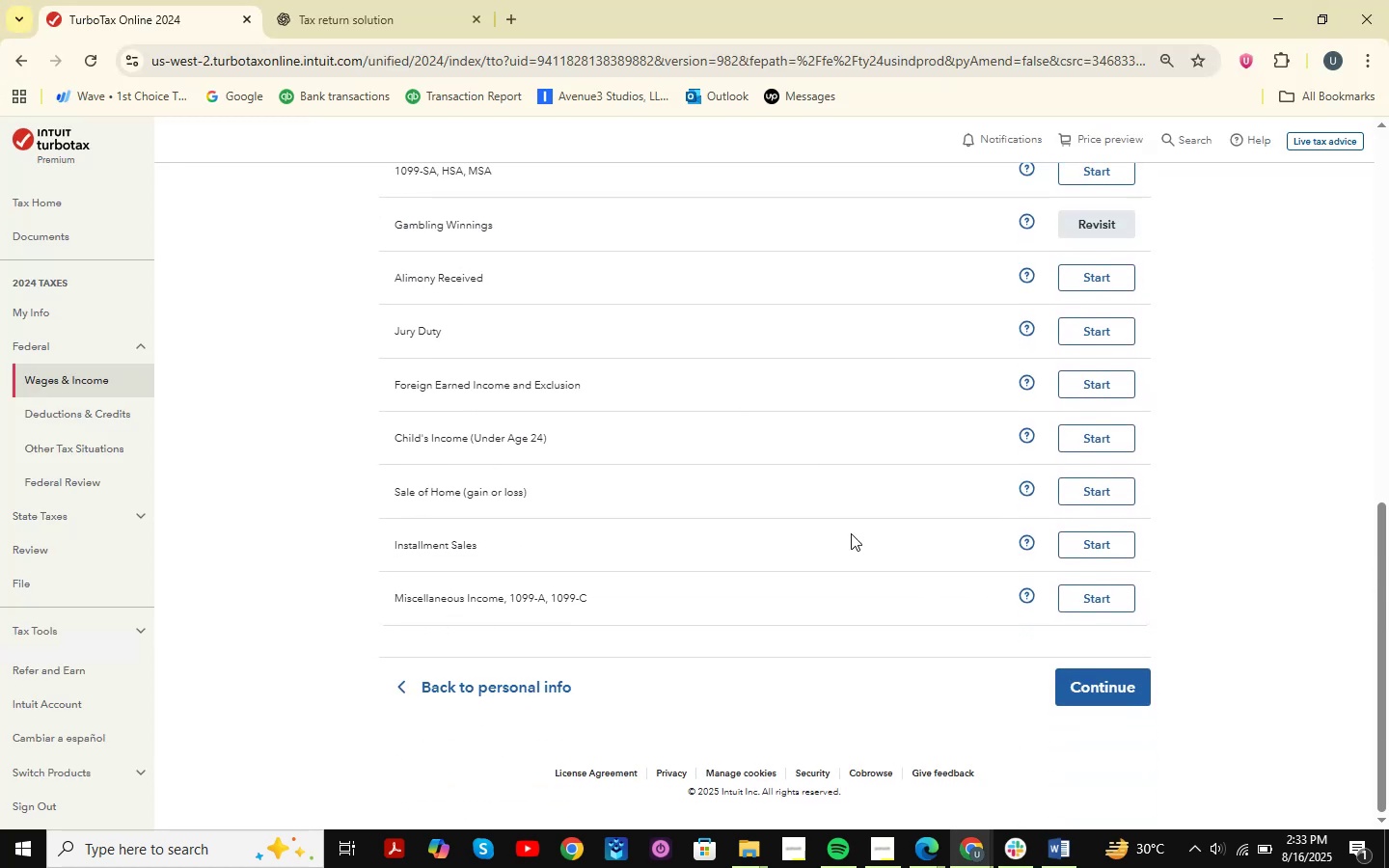 
scroll: coordinate [752, 499], scroll_direction: up, amount: 18.0
 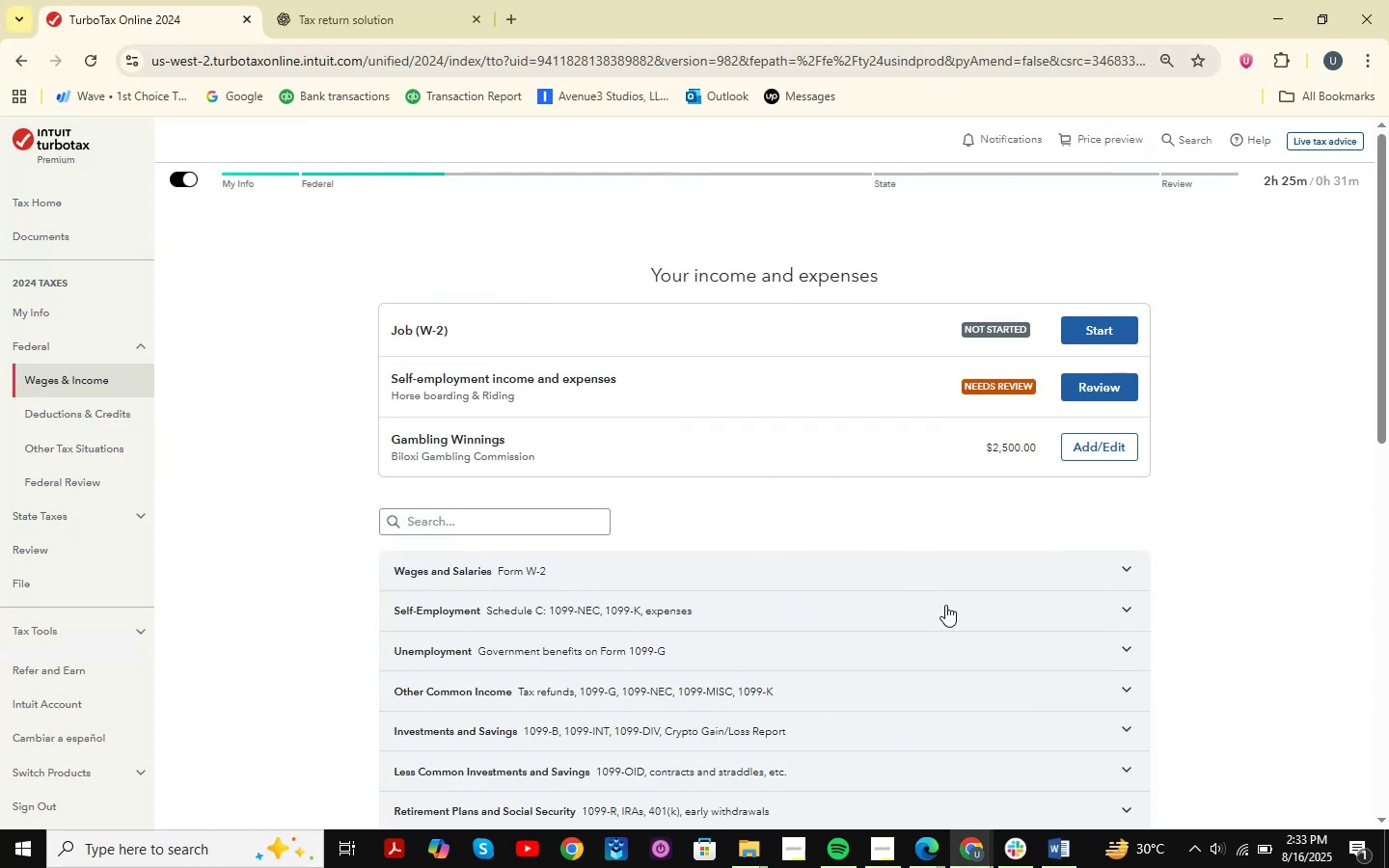 
wait(9.37)
 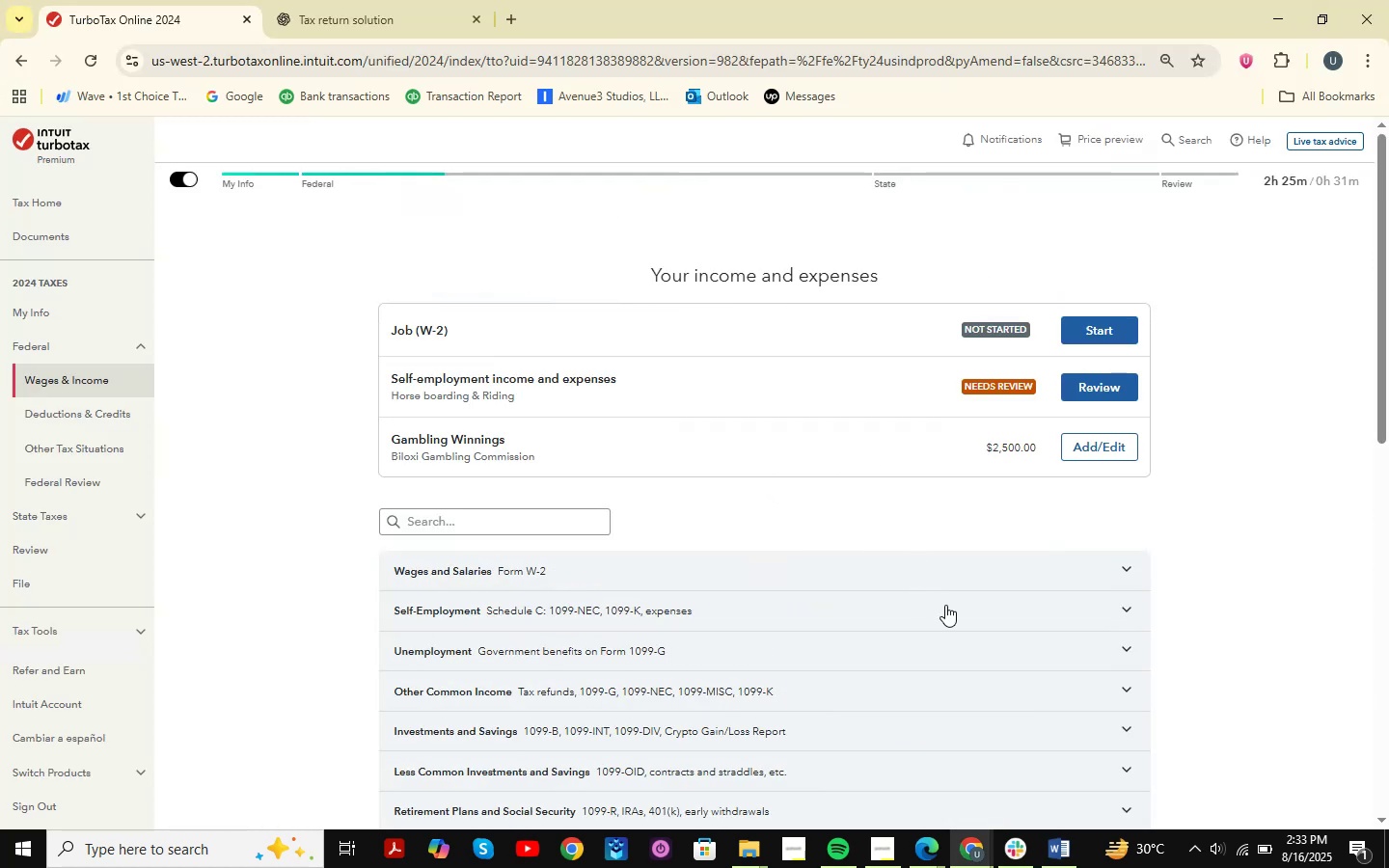 
scroll: coordinate [850, 425], scroll_direction: down, amount: 2.0
 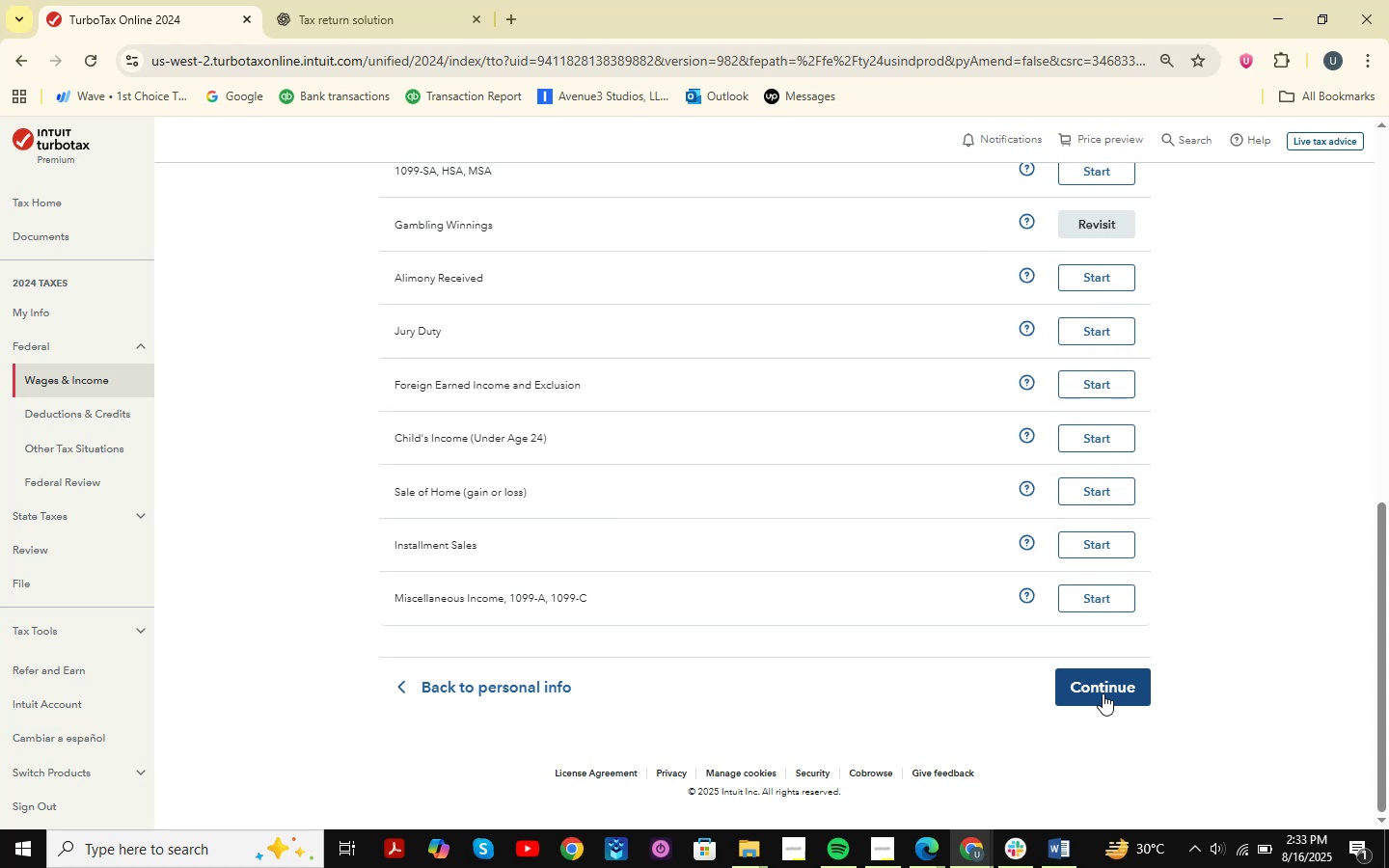 
wait(5.06)
 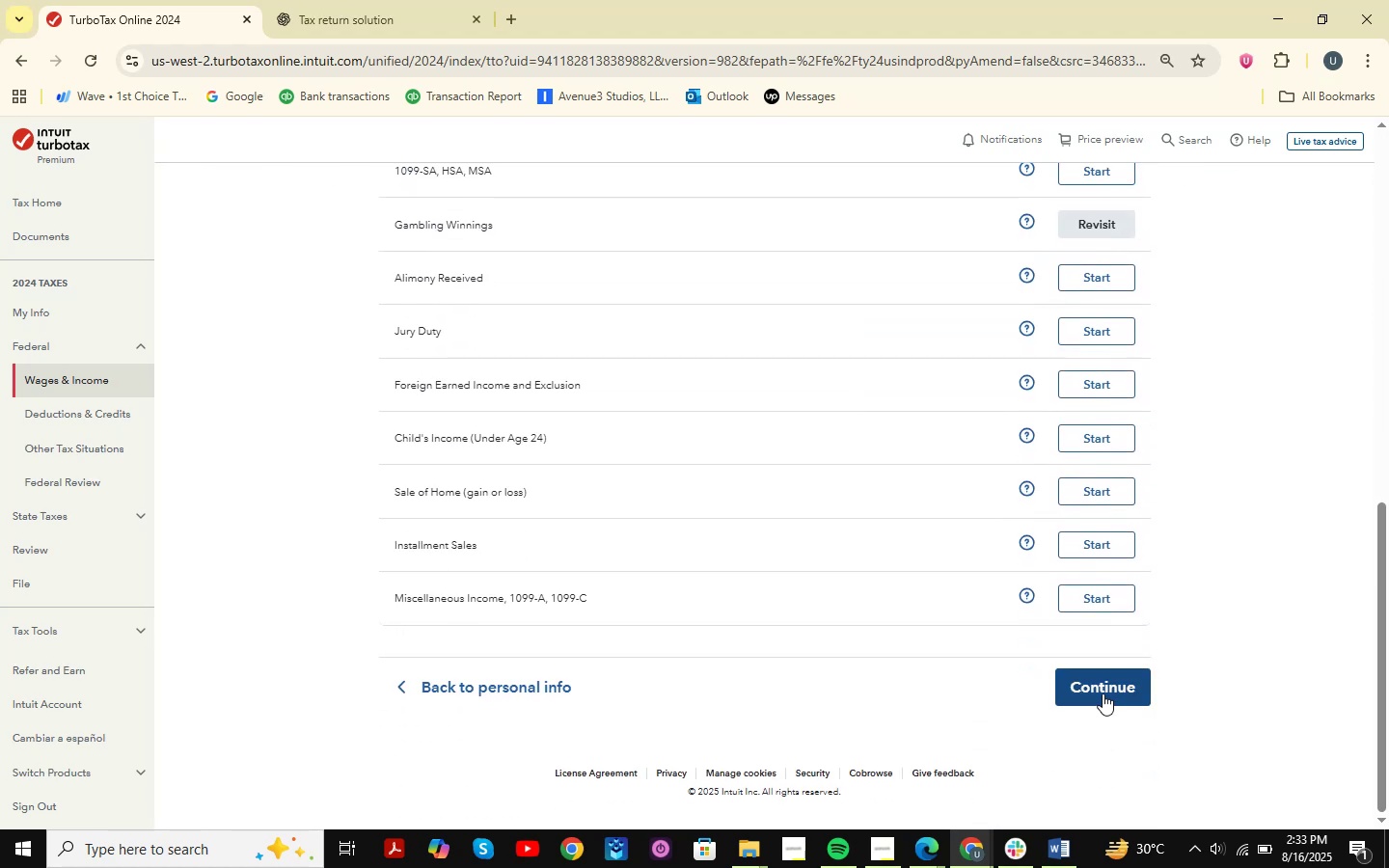 
left_click([1103, 693])
 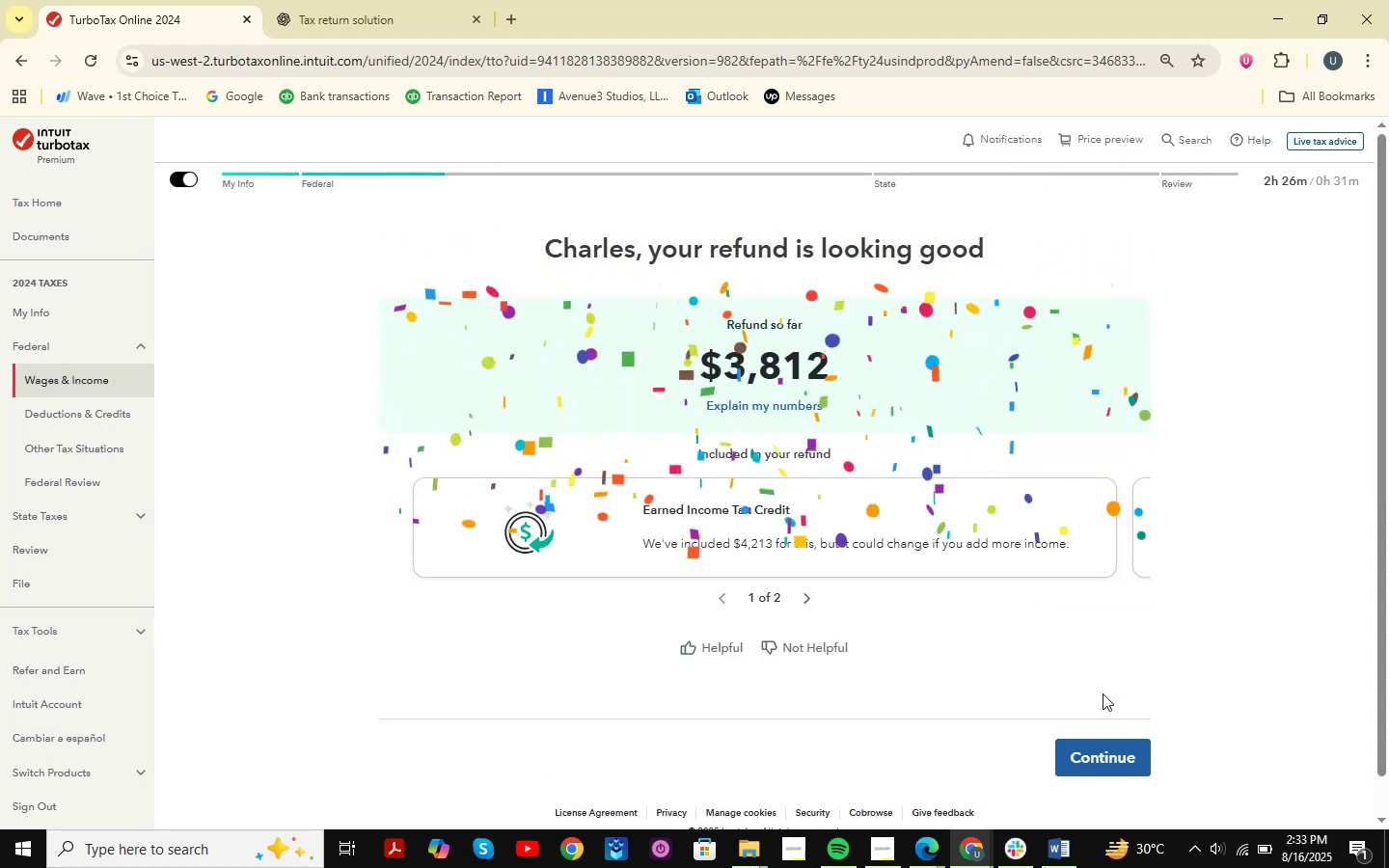 
wait(10.59)
 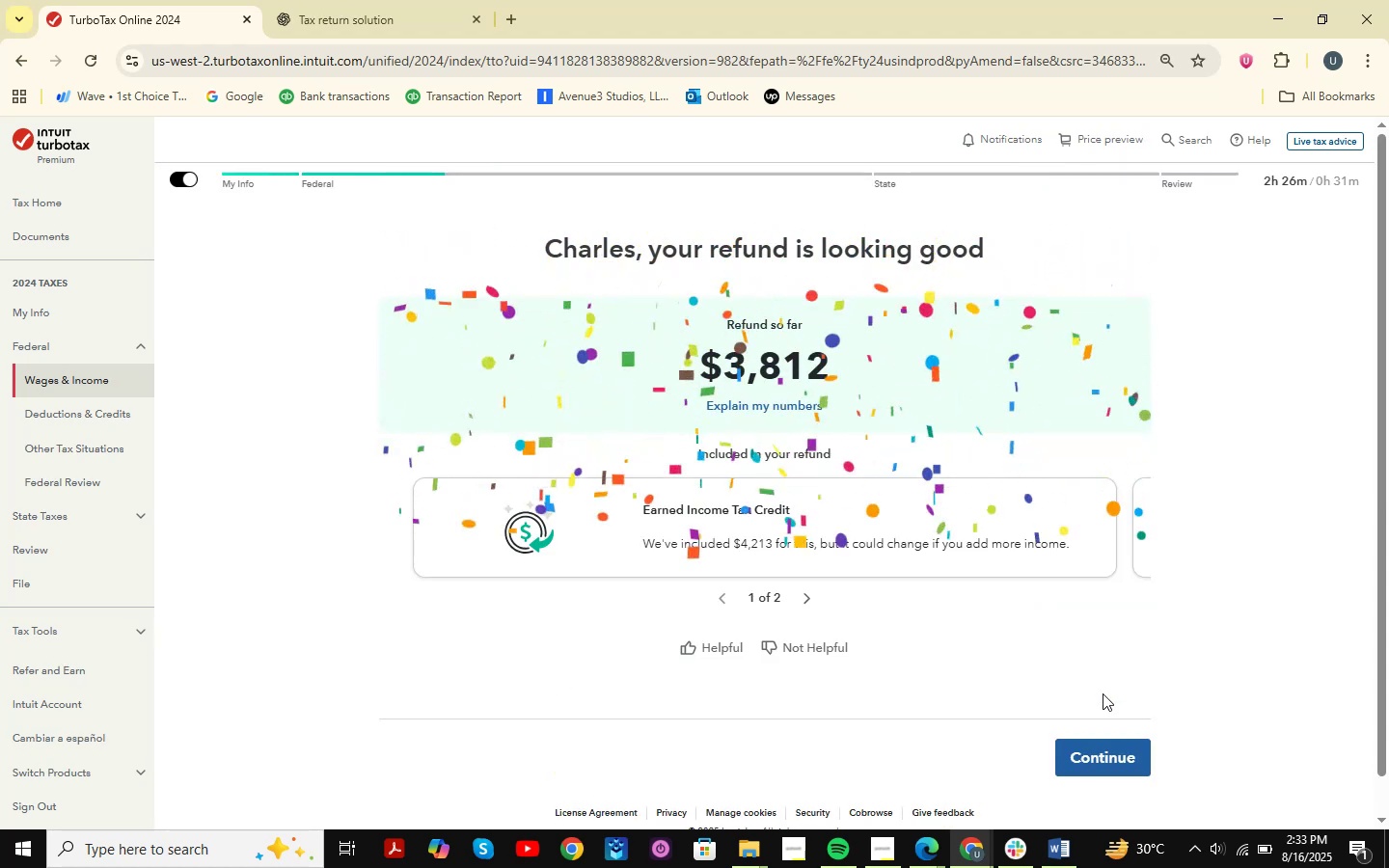 
left_click([1096, 759])
 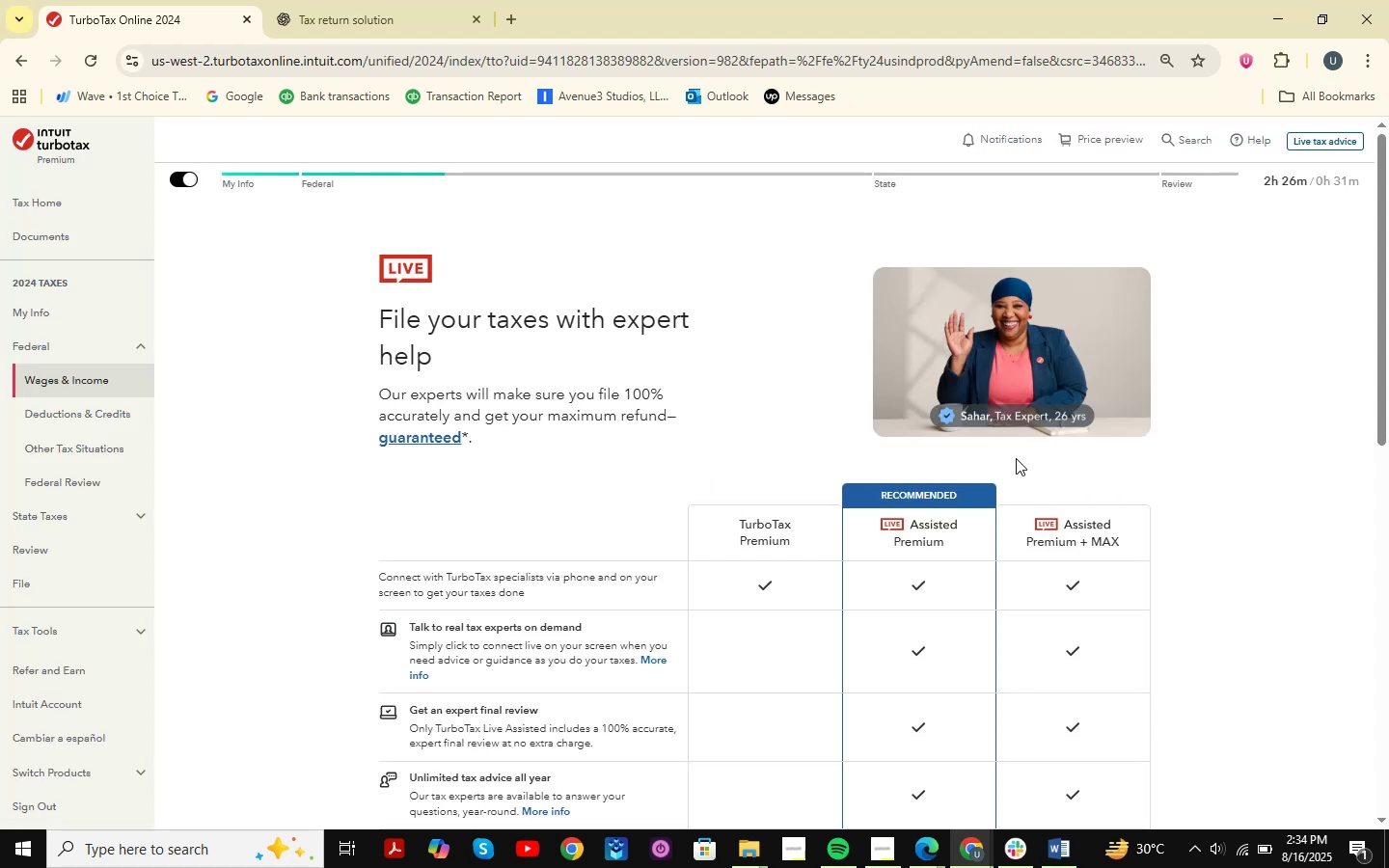 
wait(18.82)
 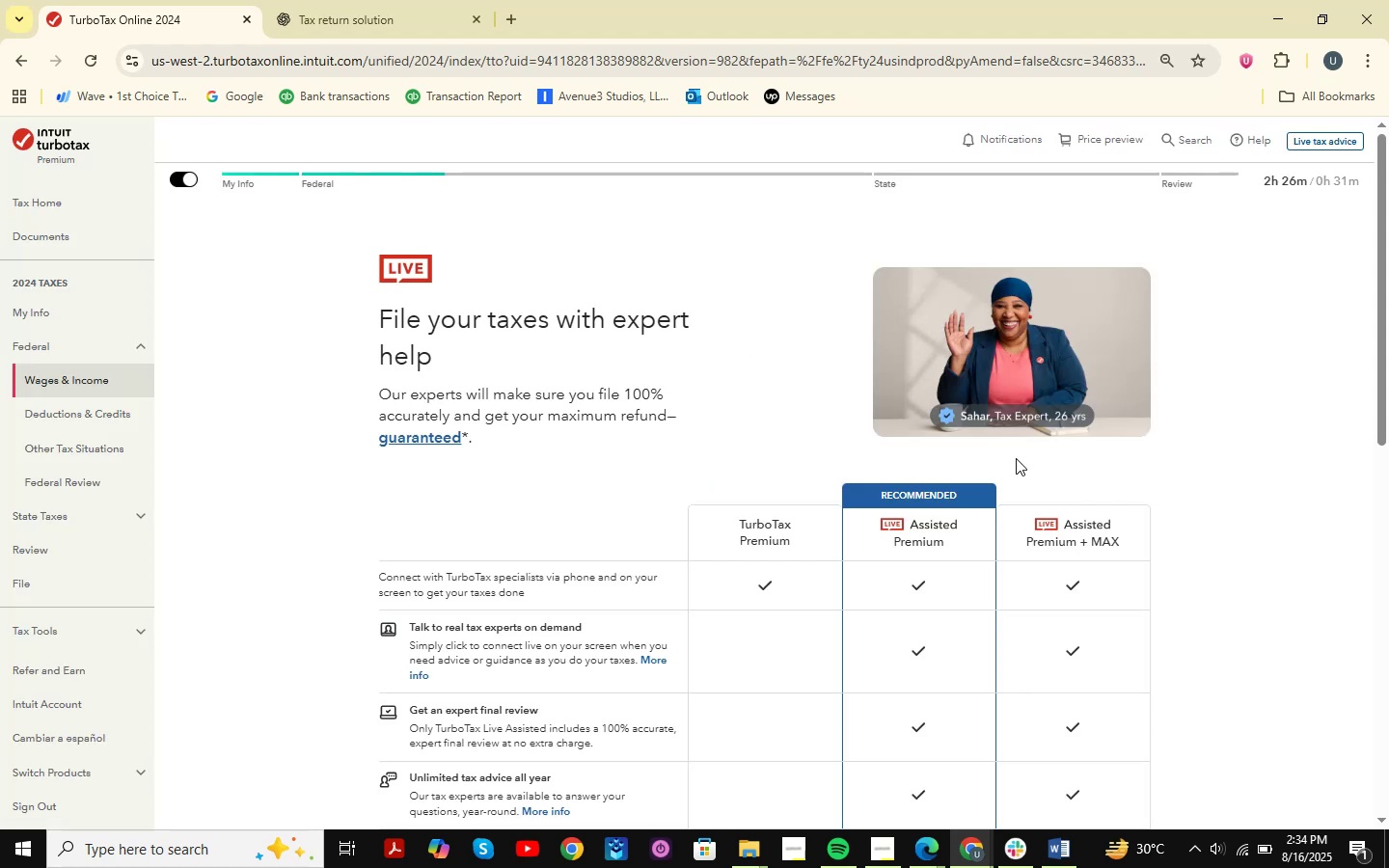 
scroll: coordinate [726, 434], scroll_direction: down, amount: 9.0
 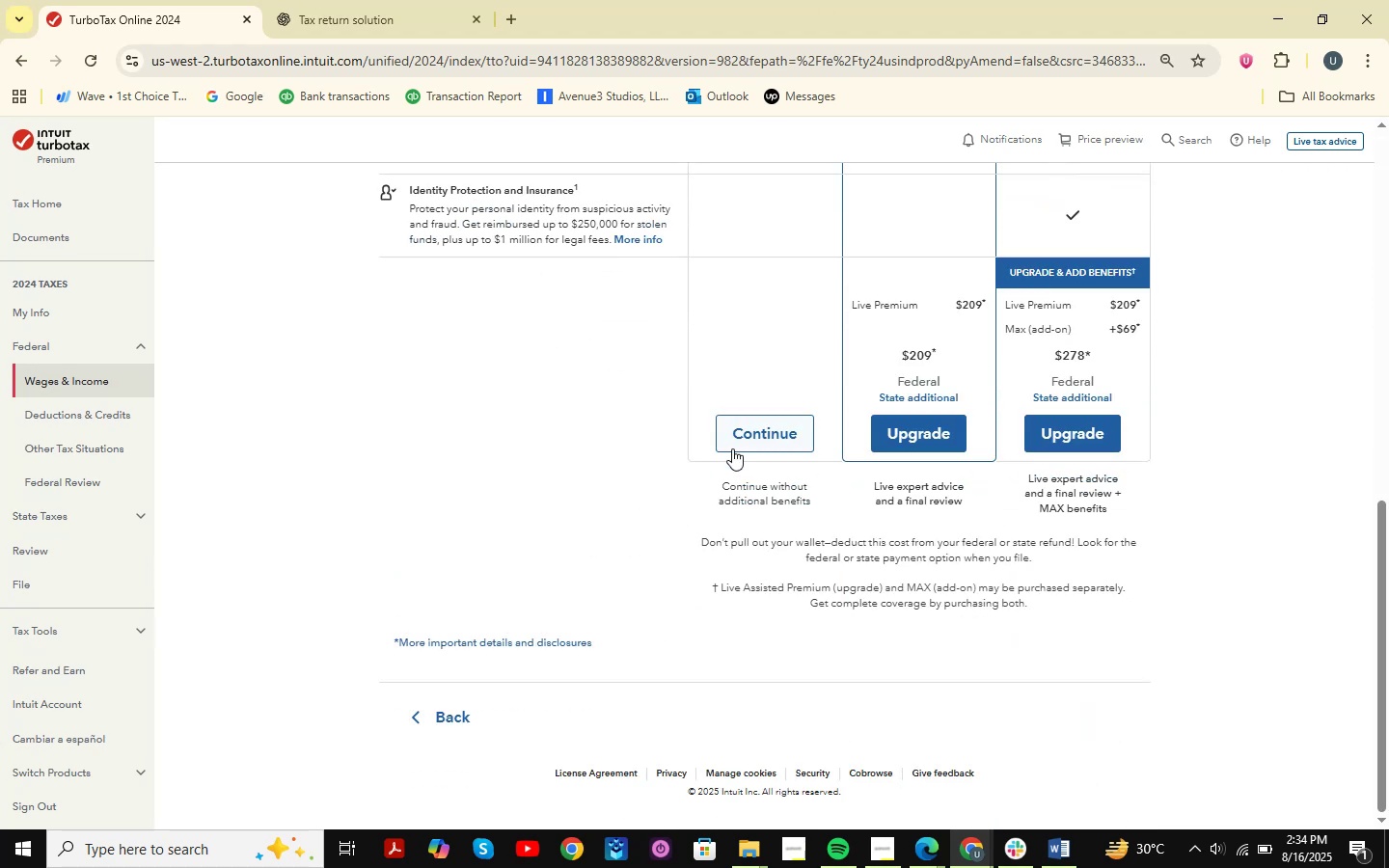 
left_click([754, 428])
 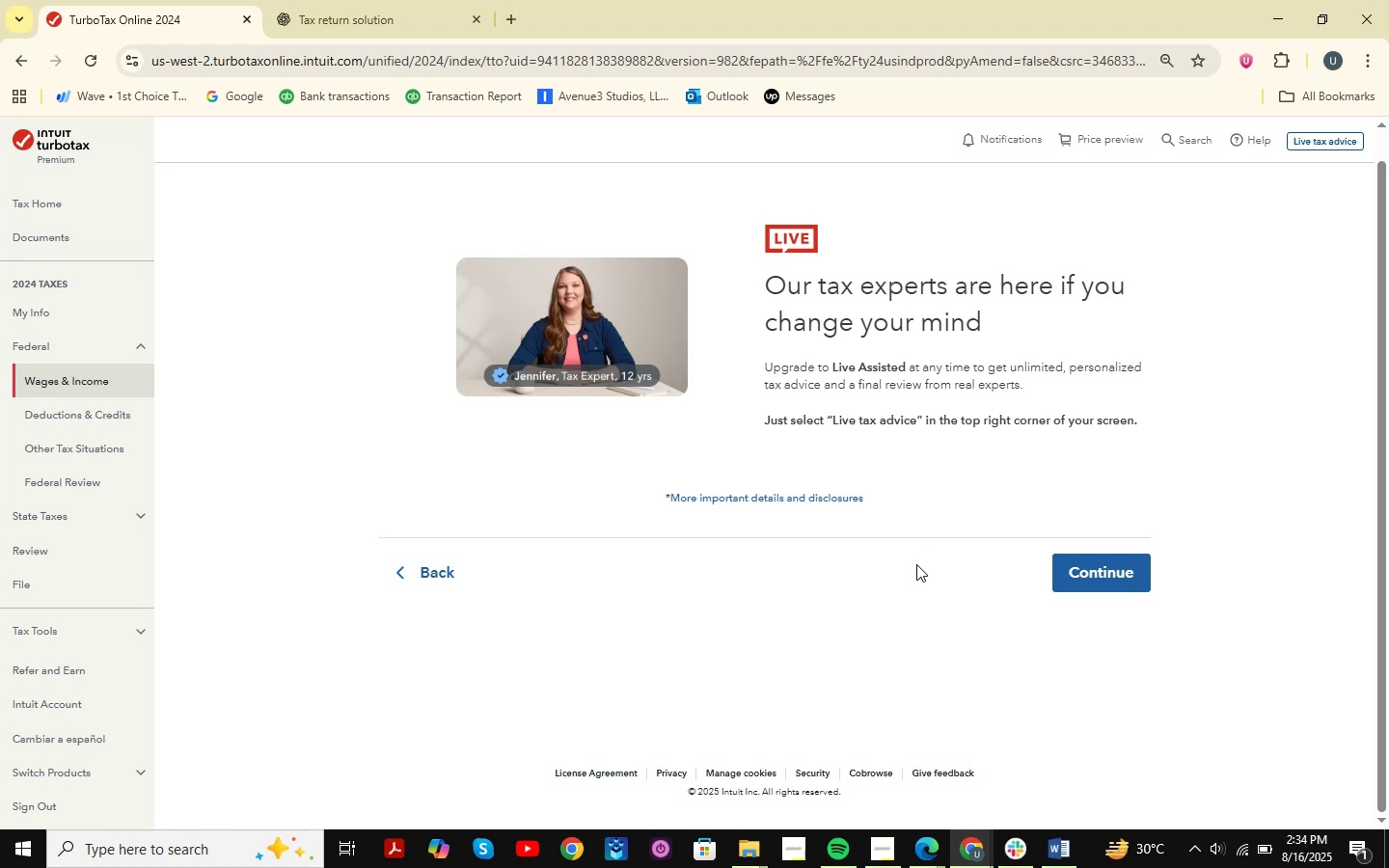 
wait(14.03)
 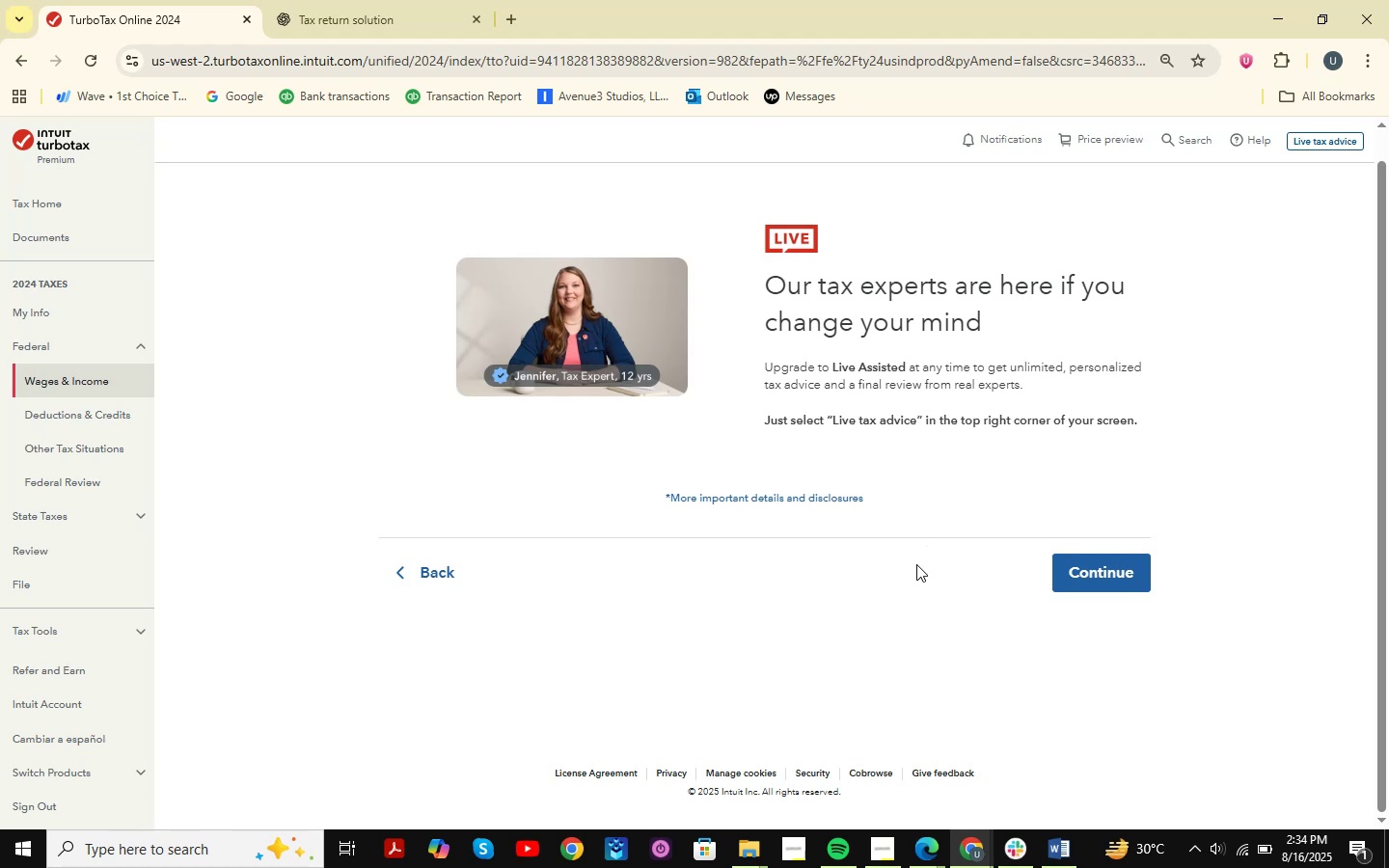 
left_click([1090, 560])
 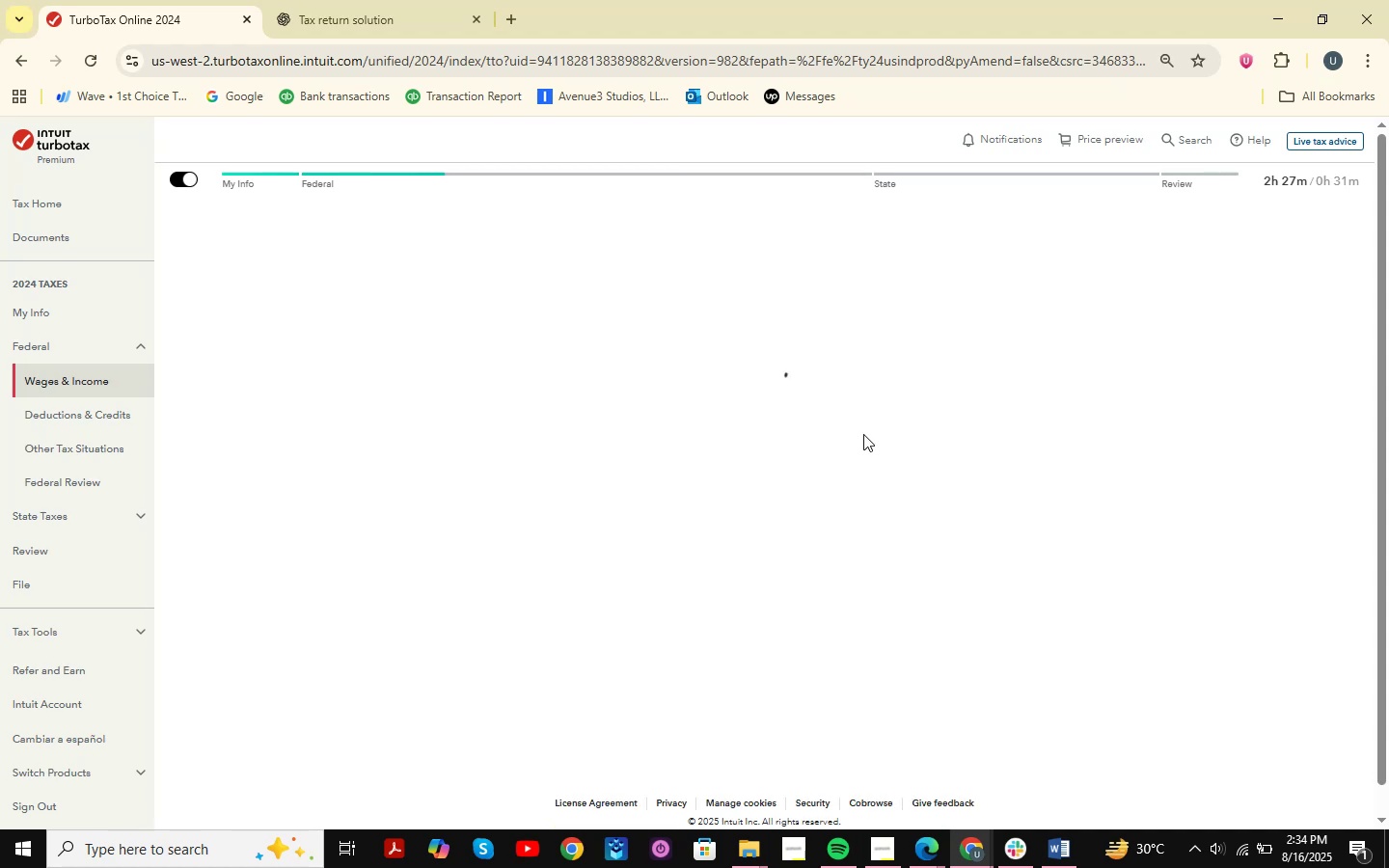 
wait(8.67)
 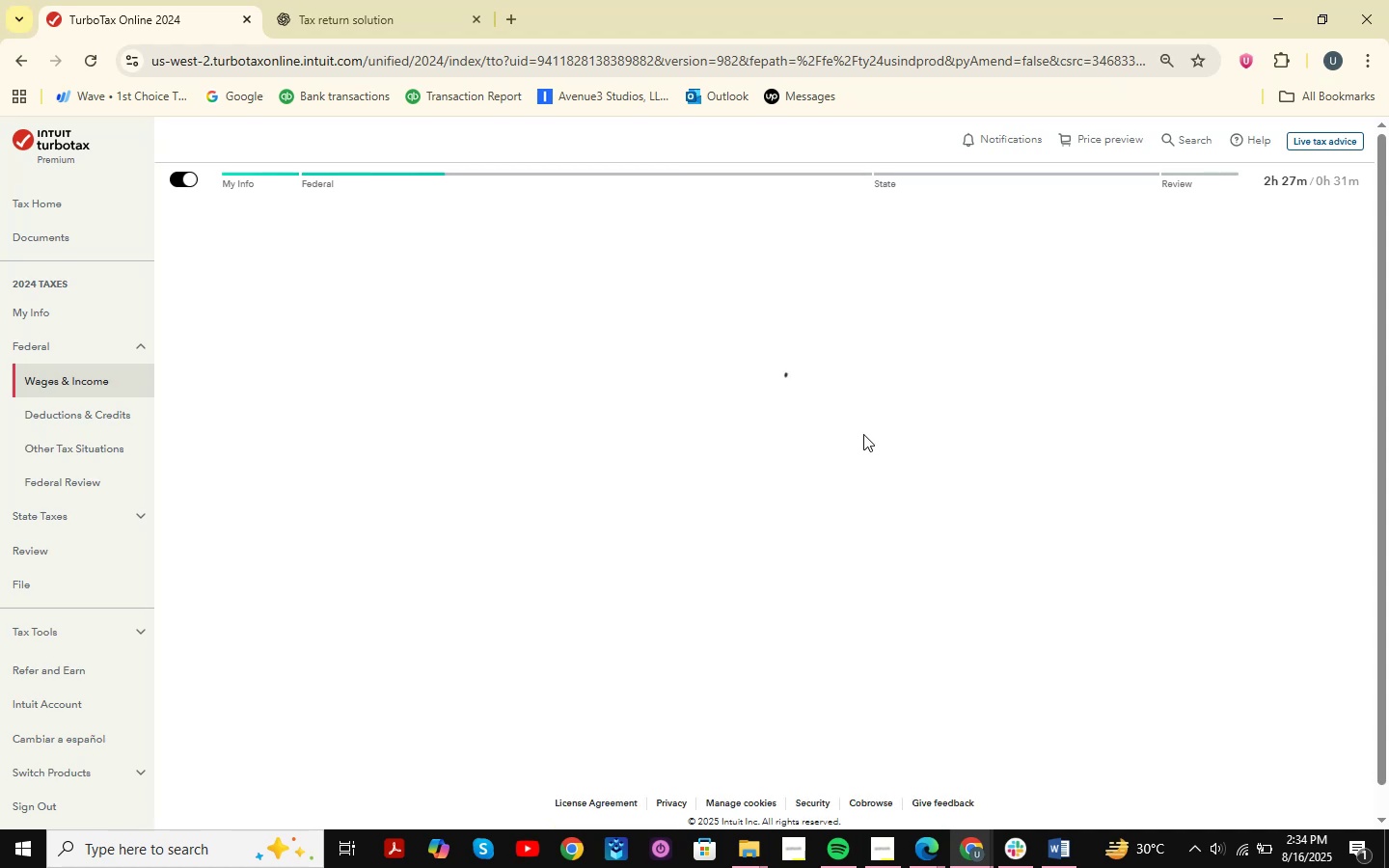 
key(Meta+MetaLeft)
 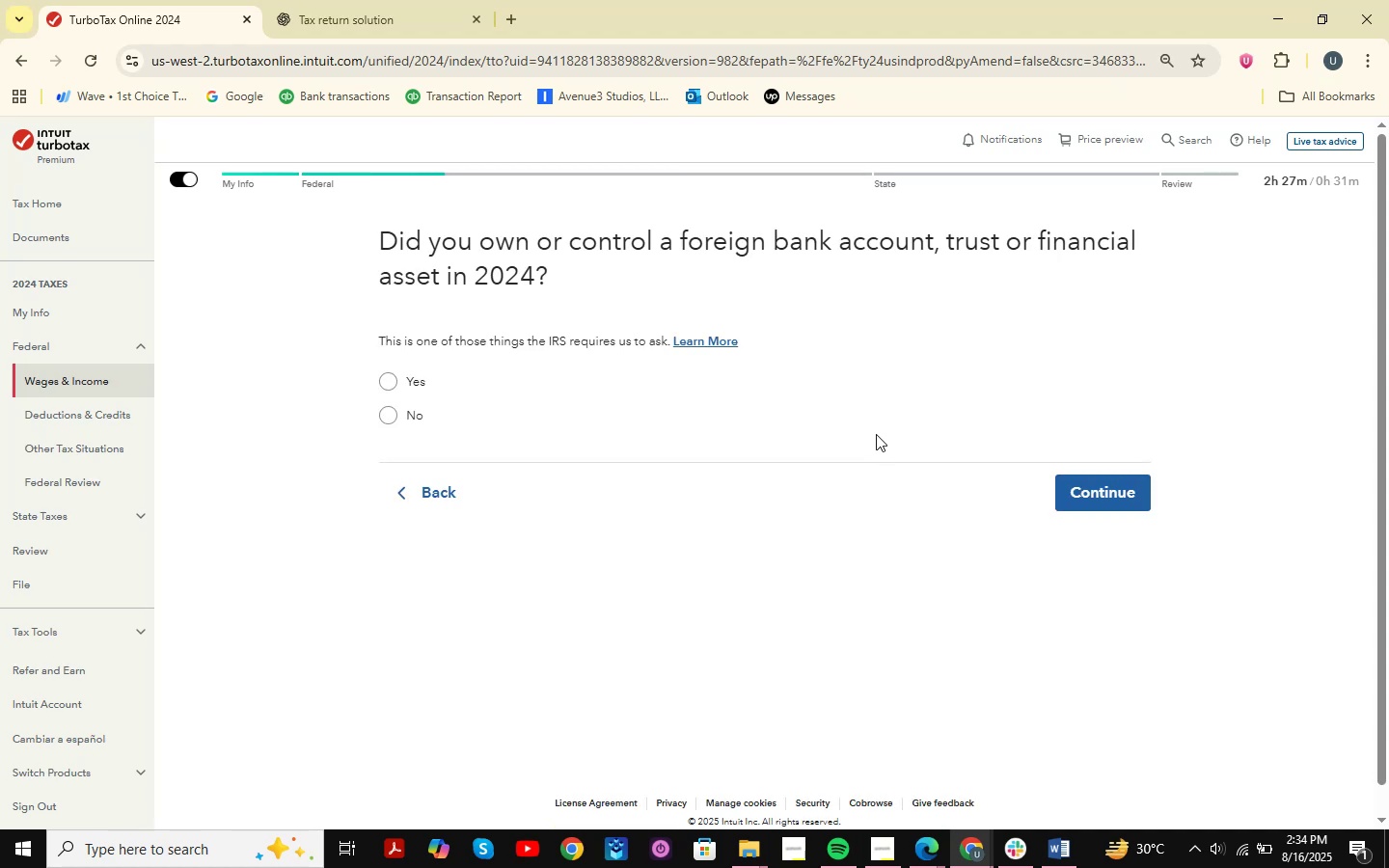 
key(Meta+Shift+ShiftLeft)
 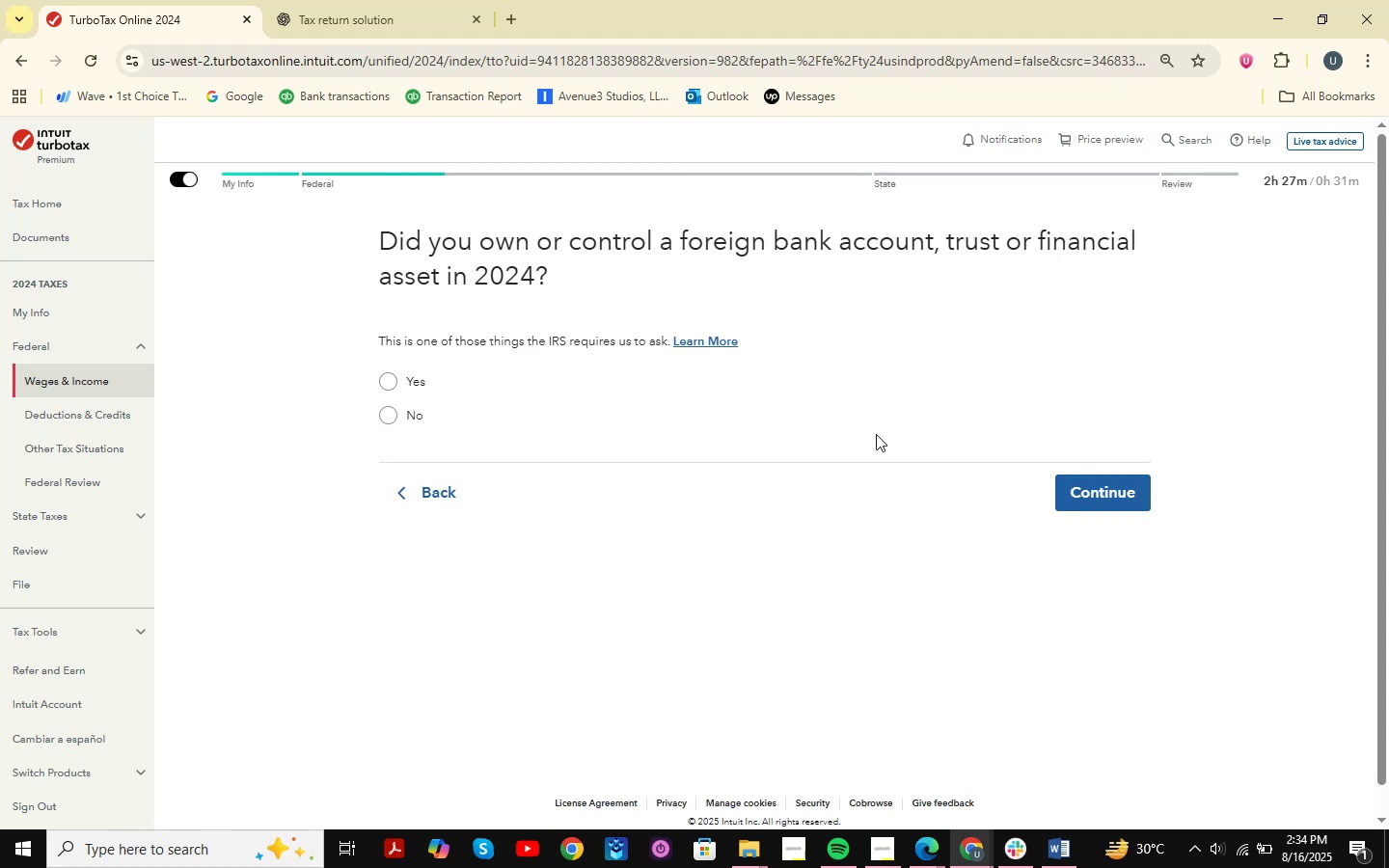 
key(Meta+Shift+S)
 